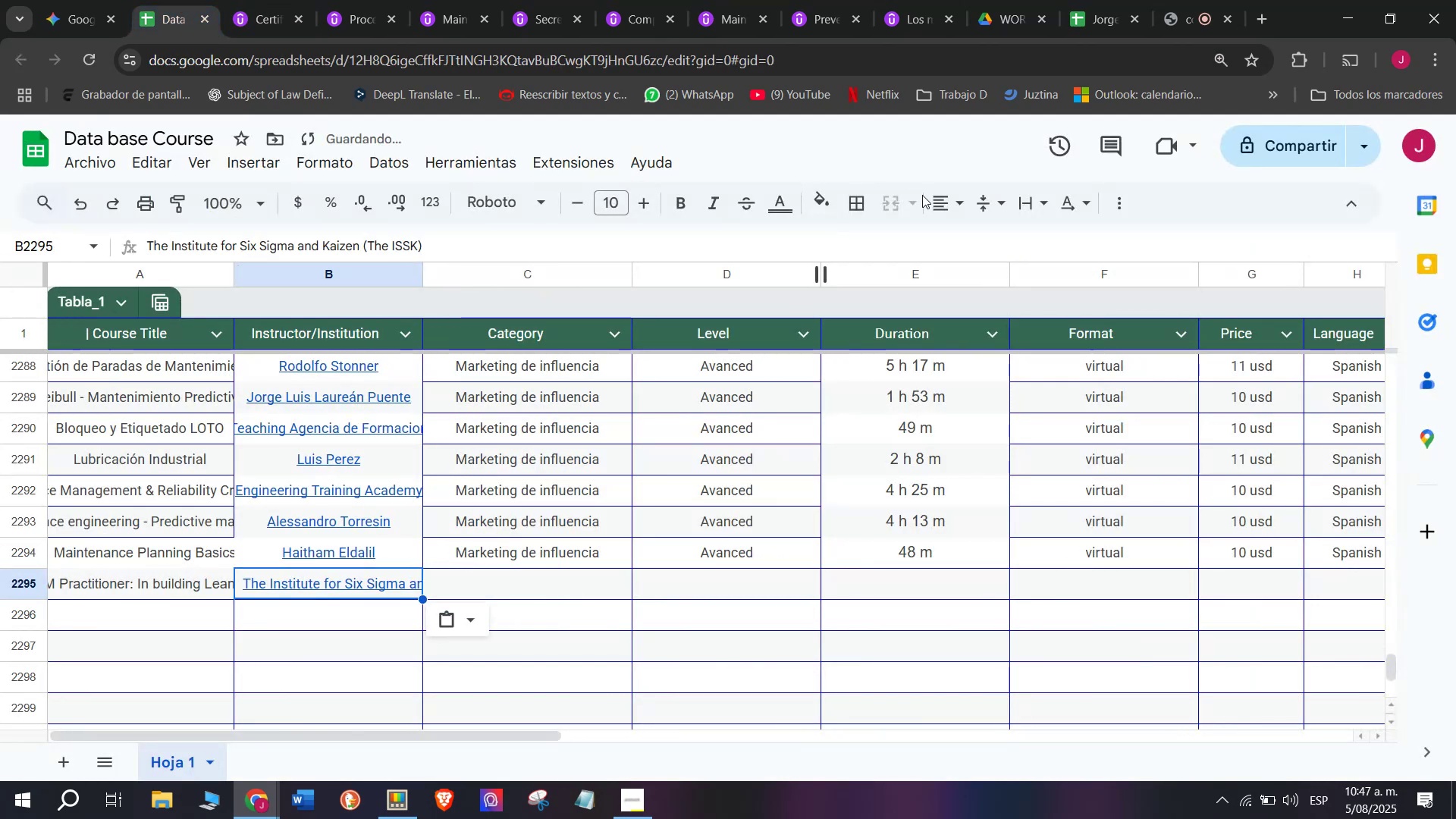 
left_click([941, 201])
 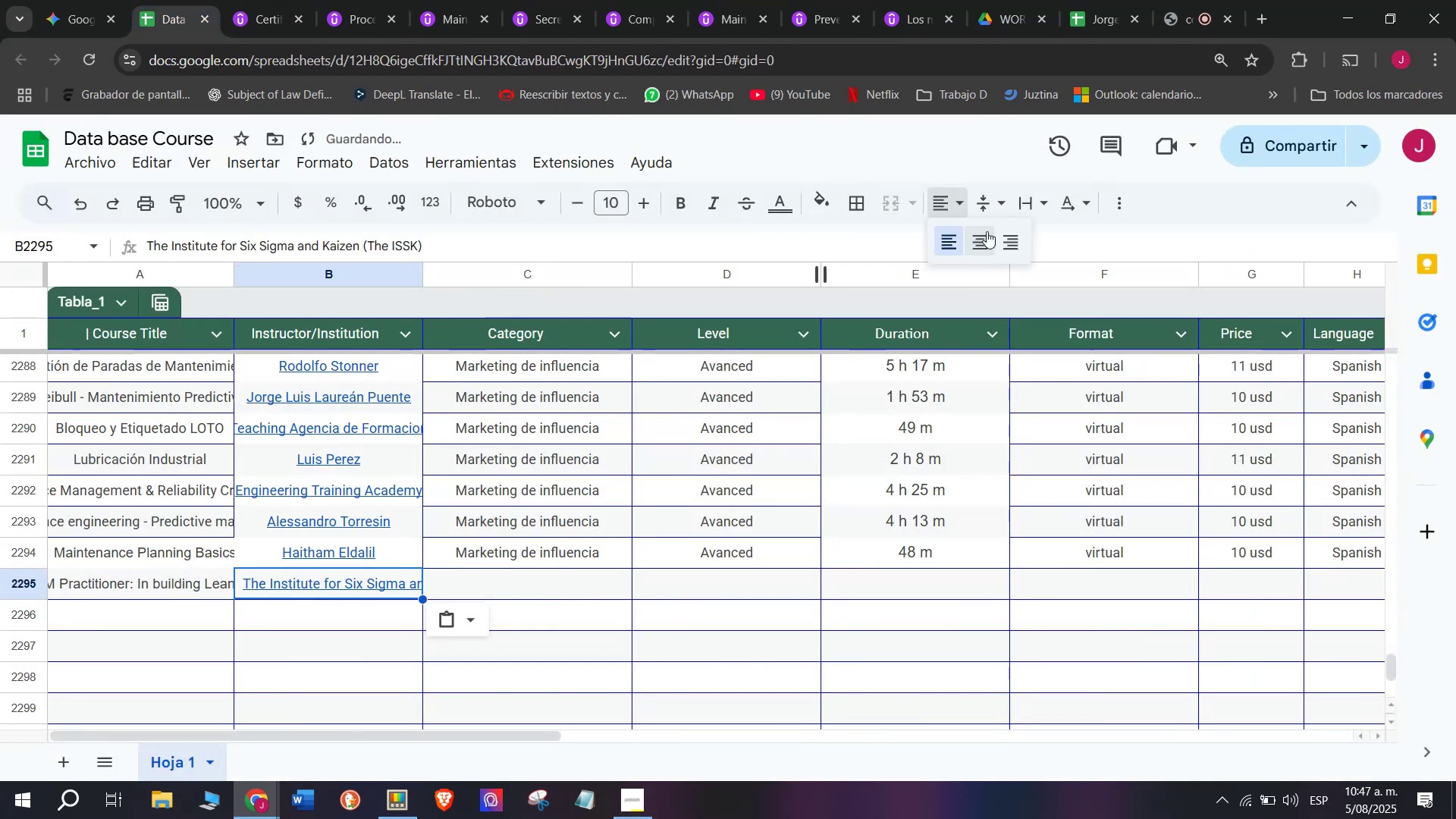 
left_click([987, 231])
 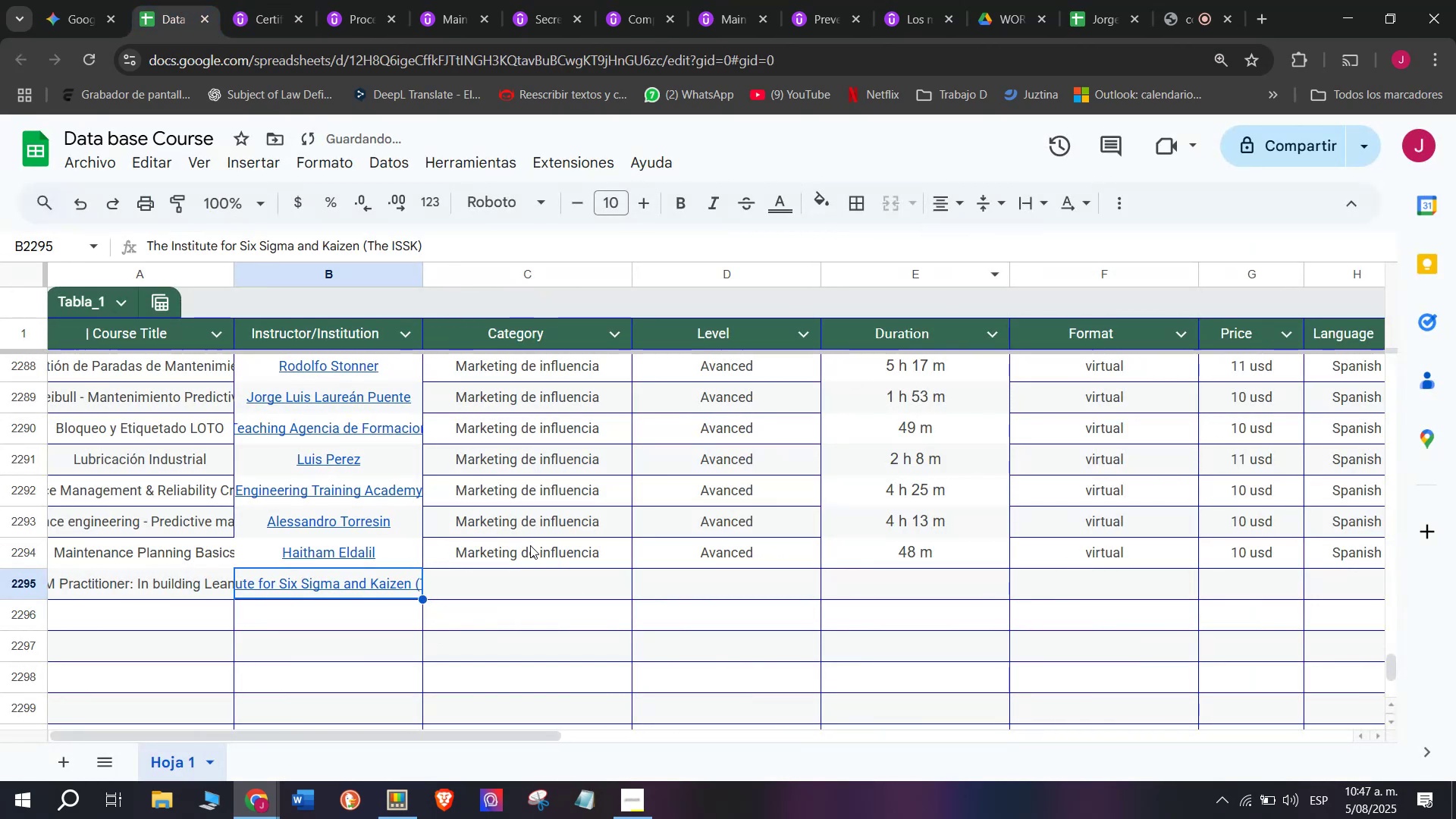 
key(Control+C)
 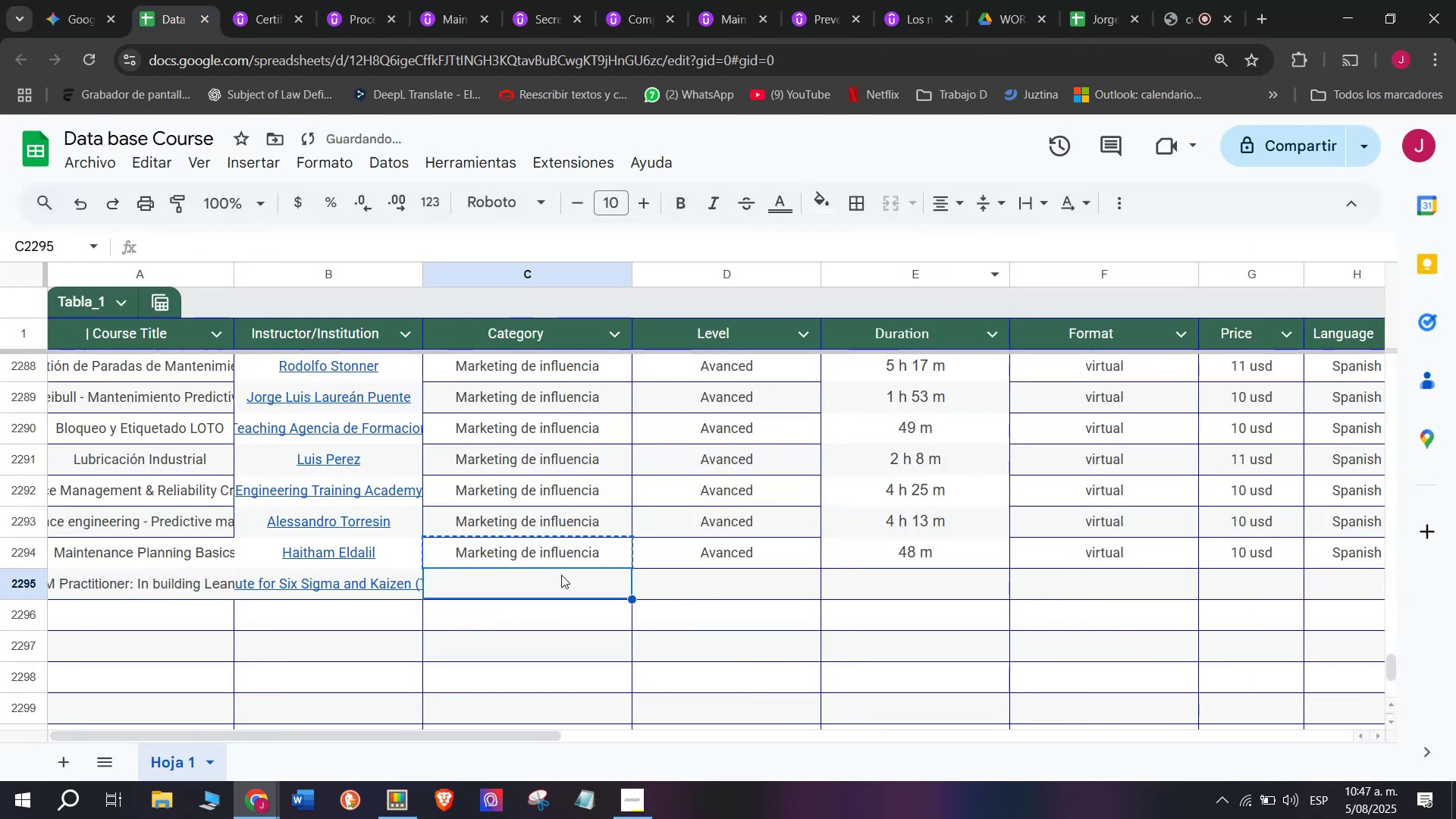 
key(Control+ControlLeft)
 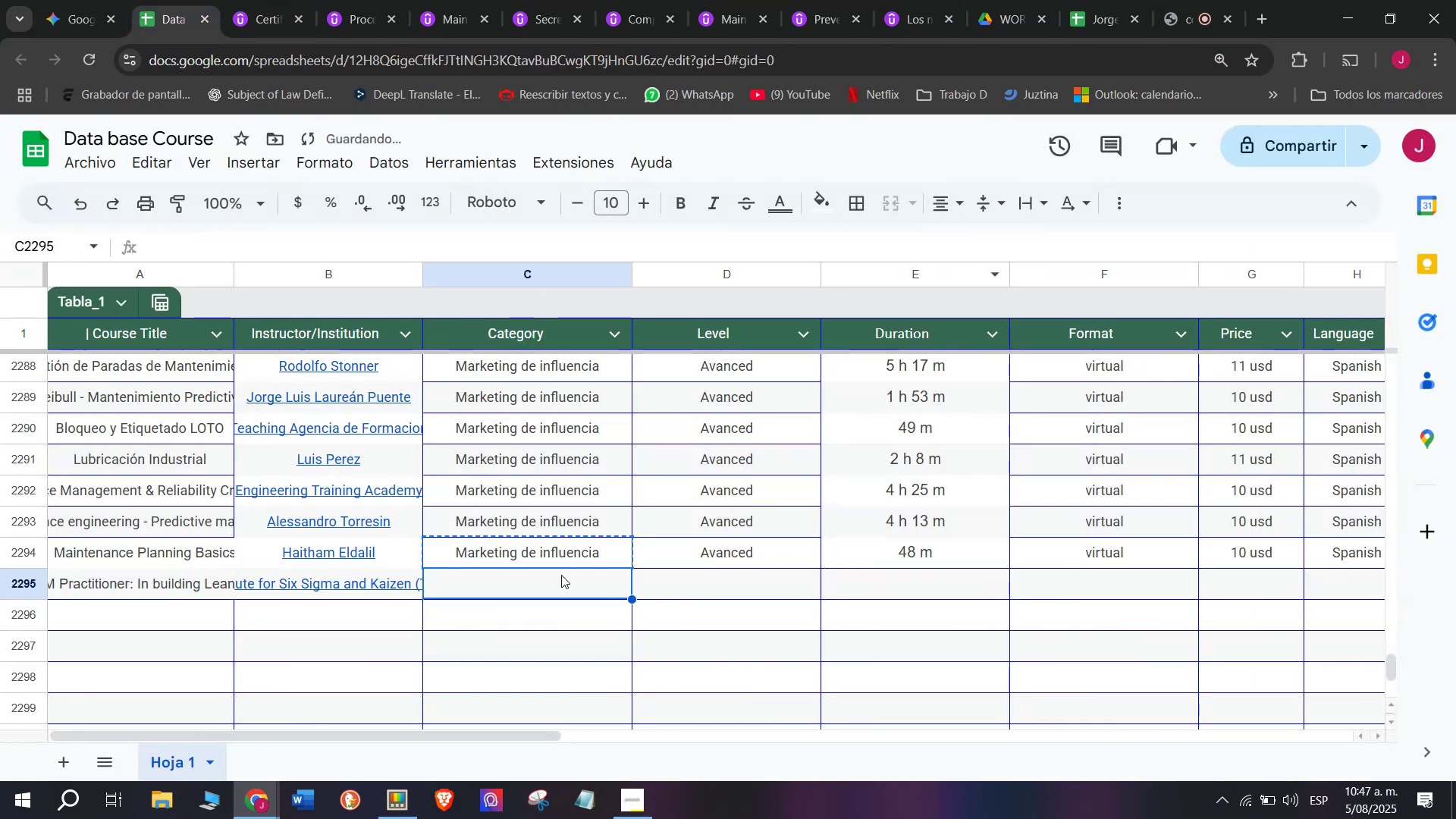 
key(Break)
 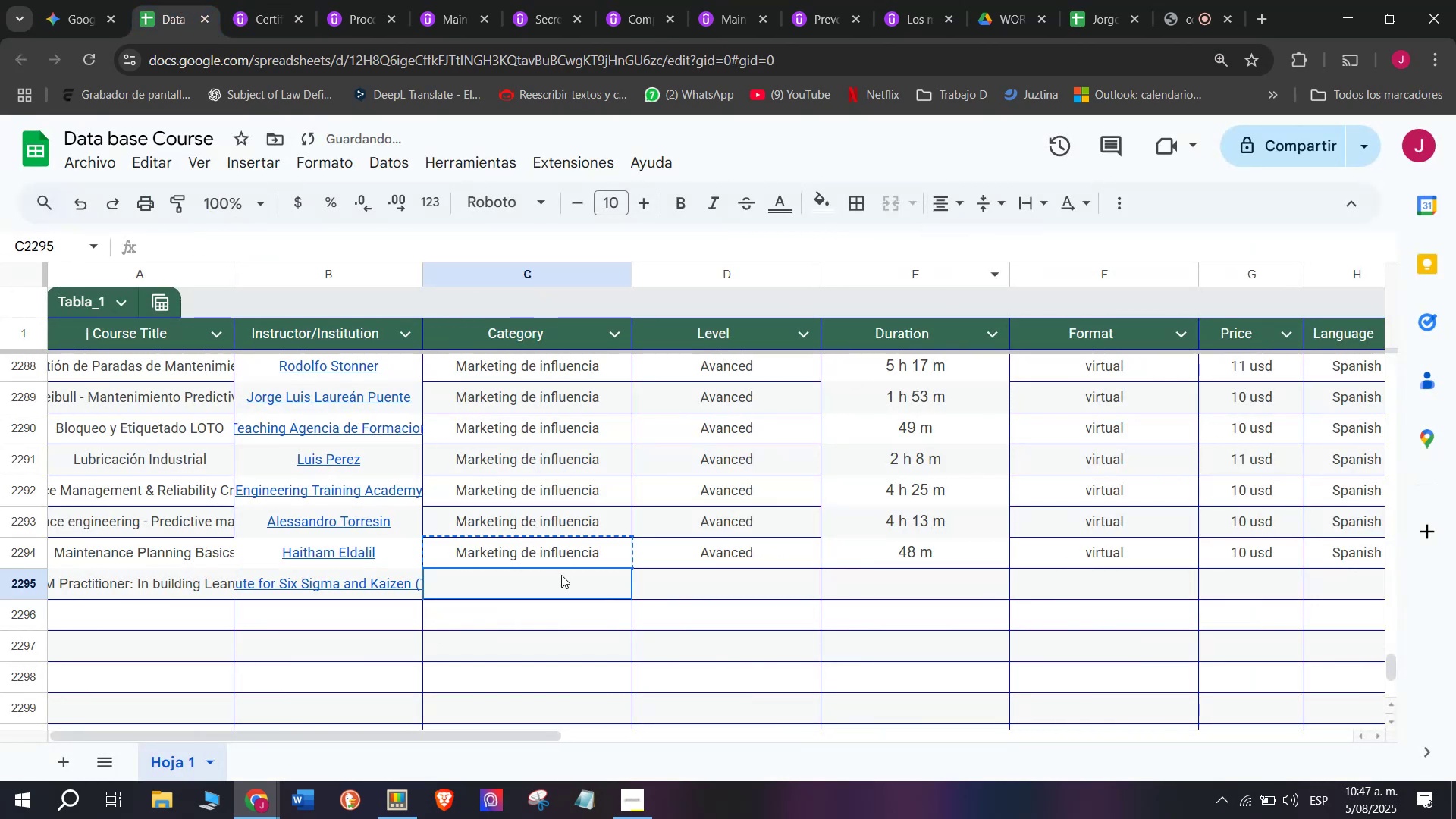 
key(Z)
 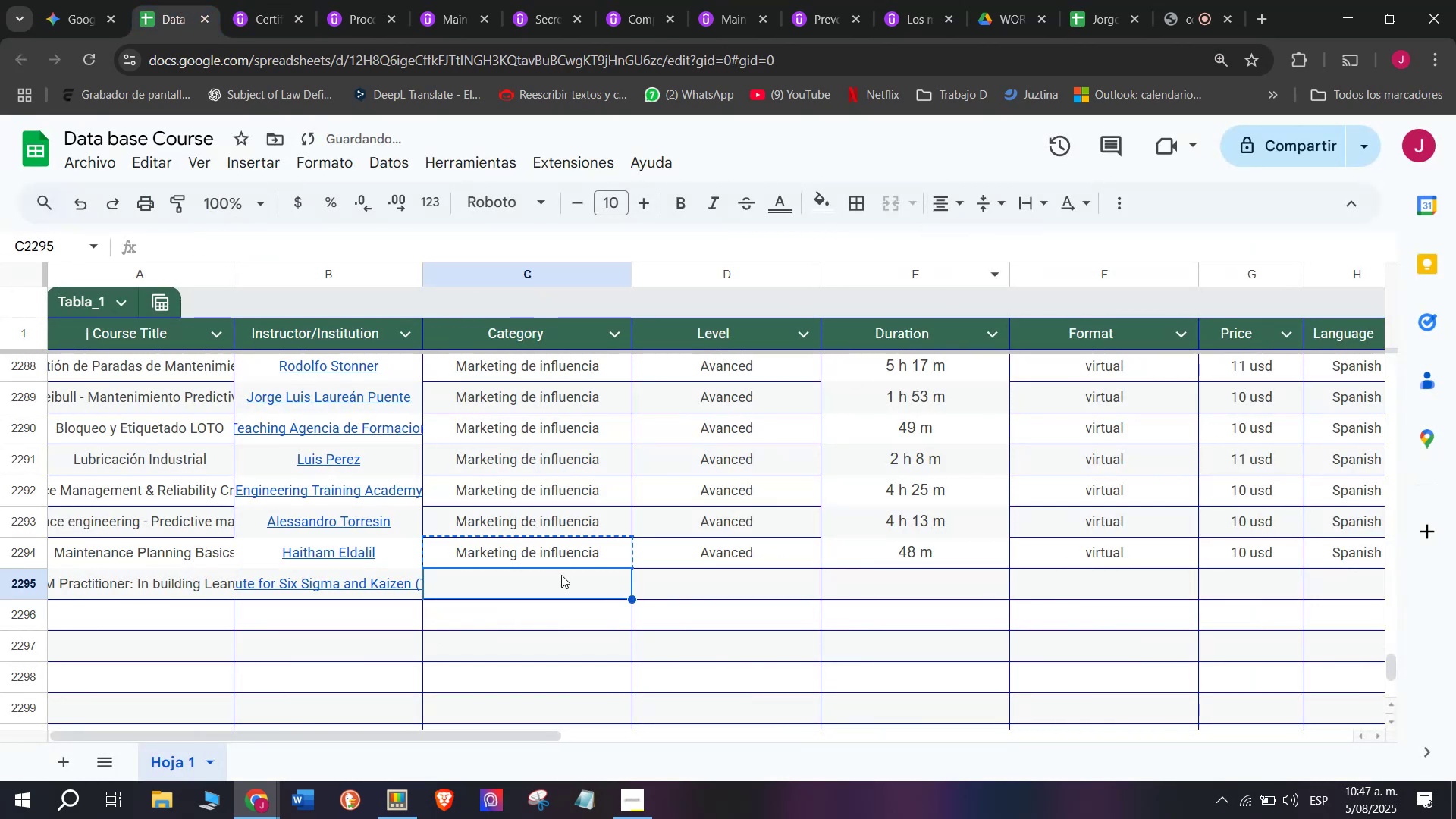 
key(Control+ControlLeft)
 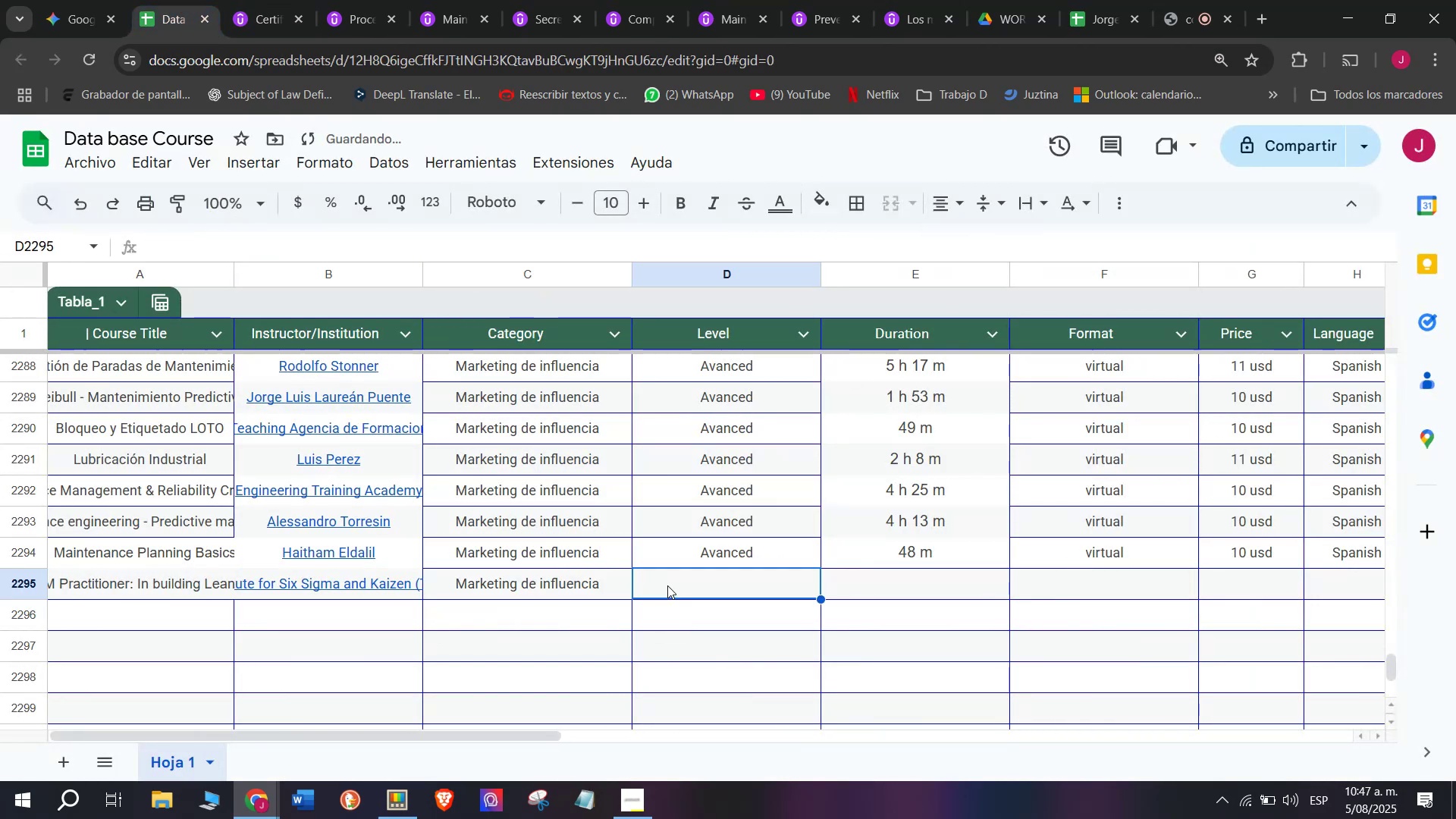 
key(Control+V)
 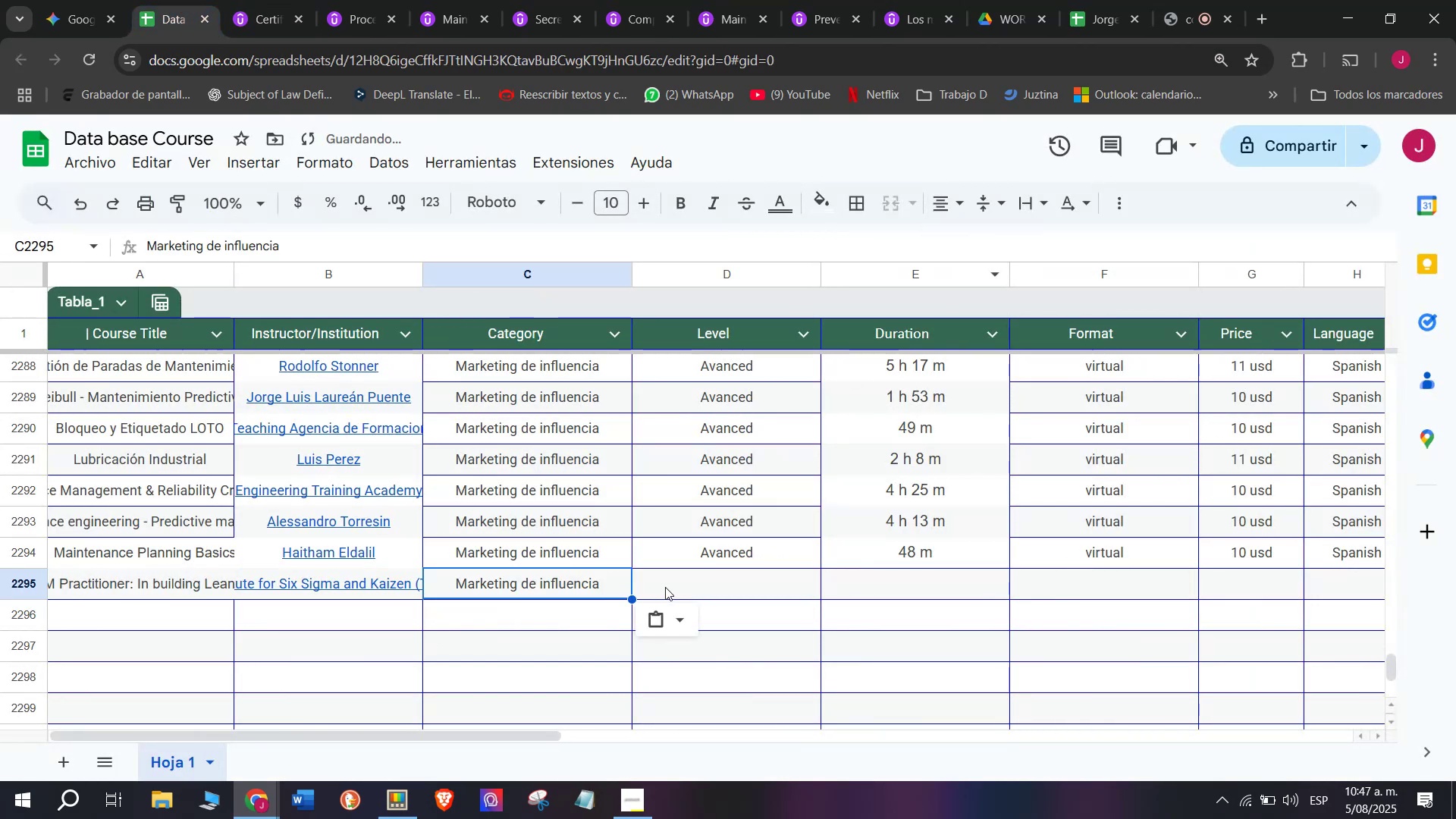 
triple_click([665, 587])
 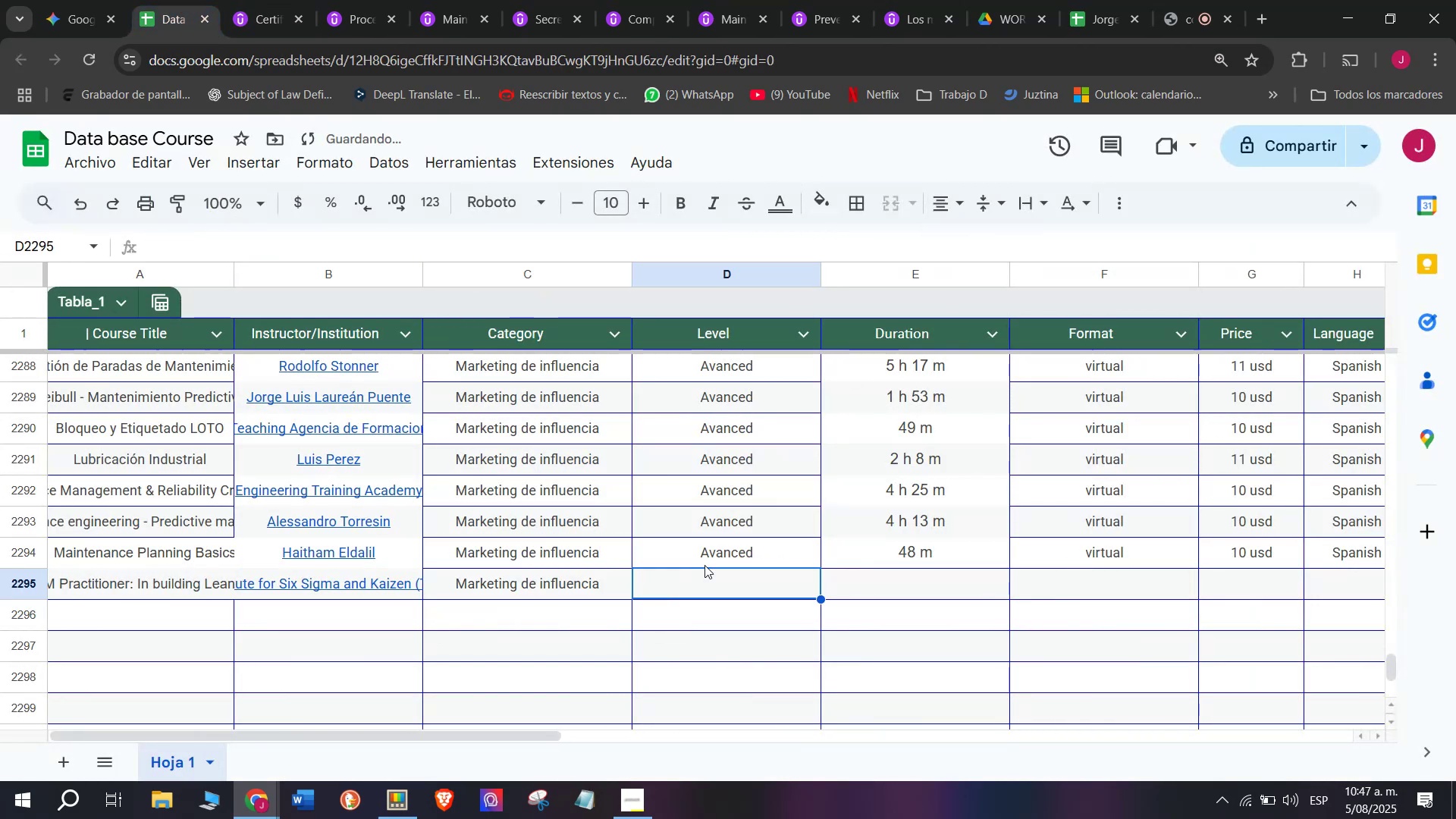 
left_click([704, 564])
 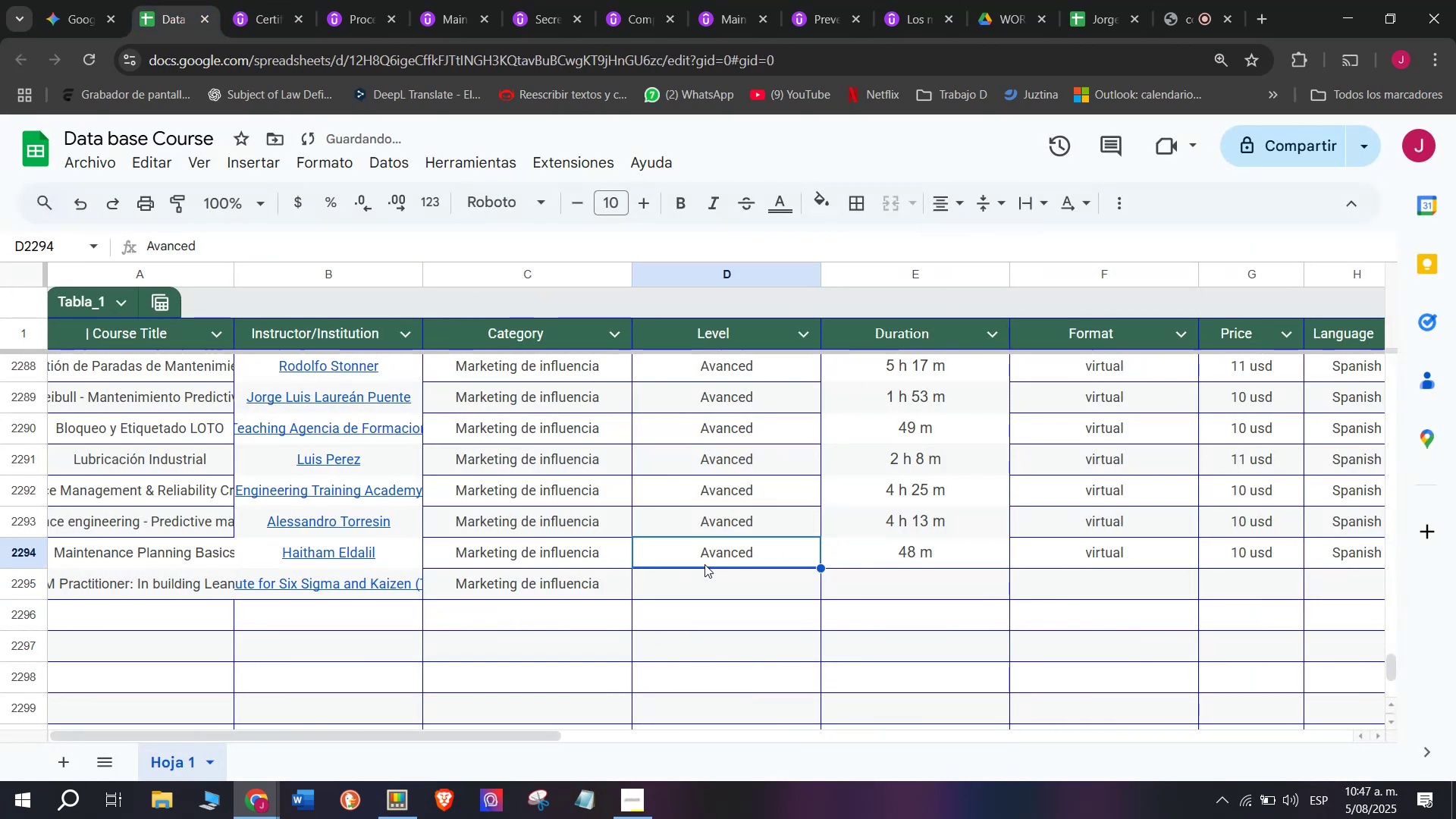 
key(Break)
 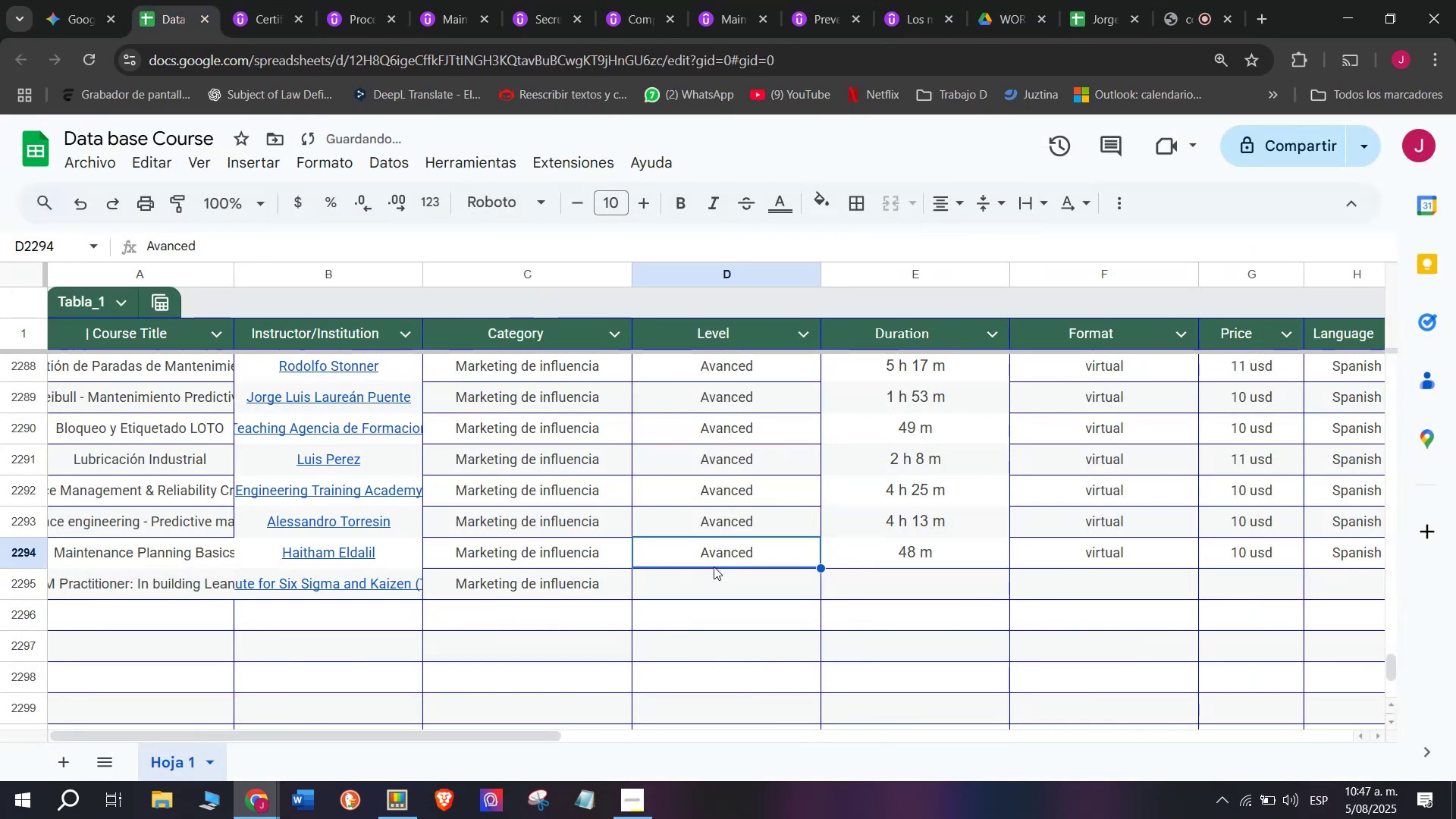 
key(Control+ControlLeft)
 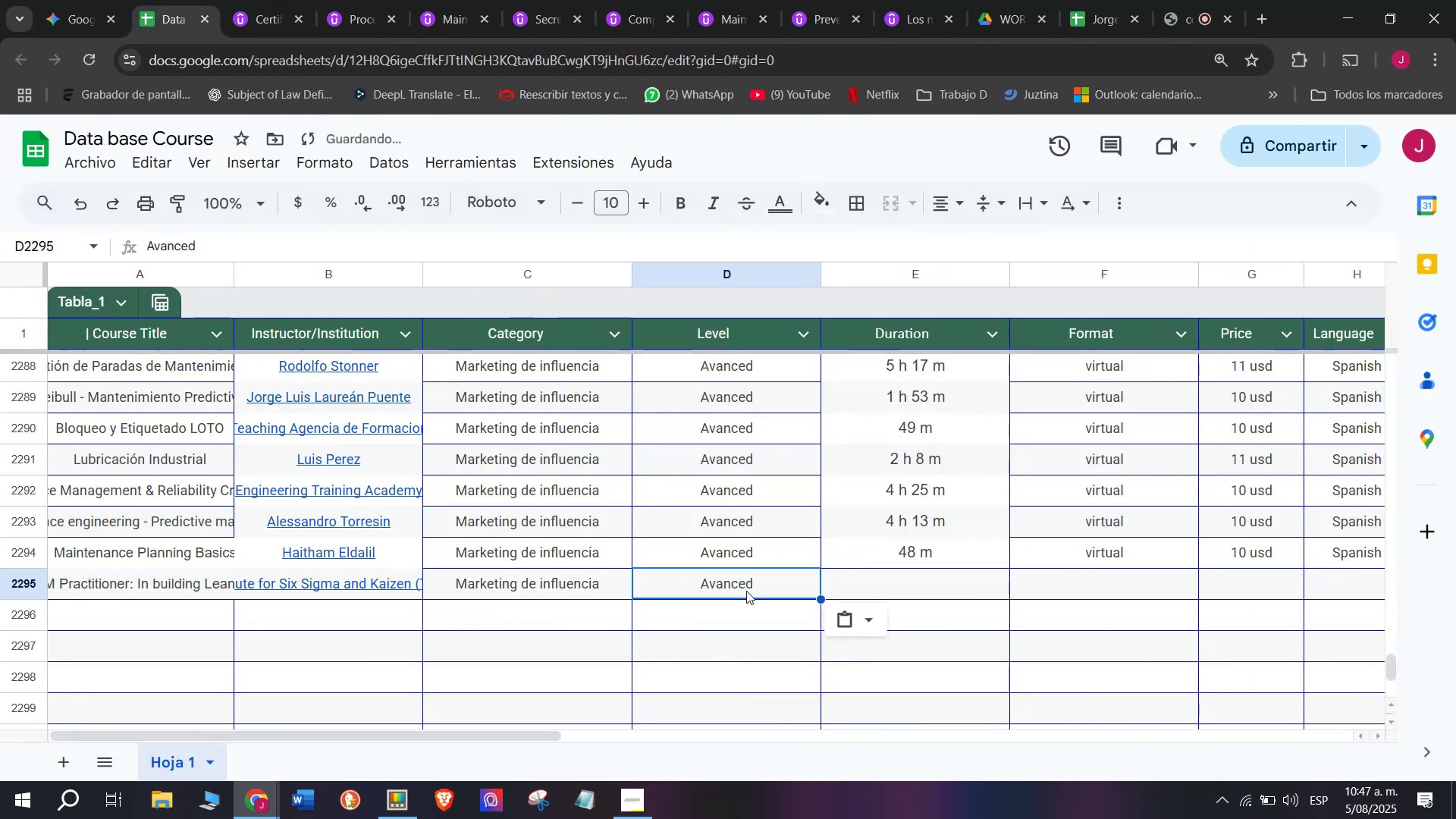 
key(Control+C)
 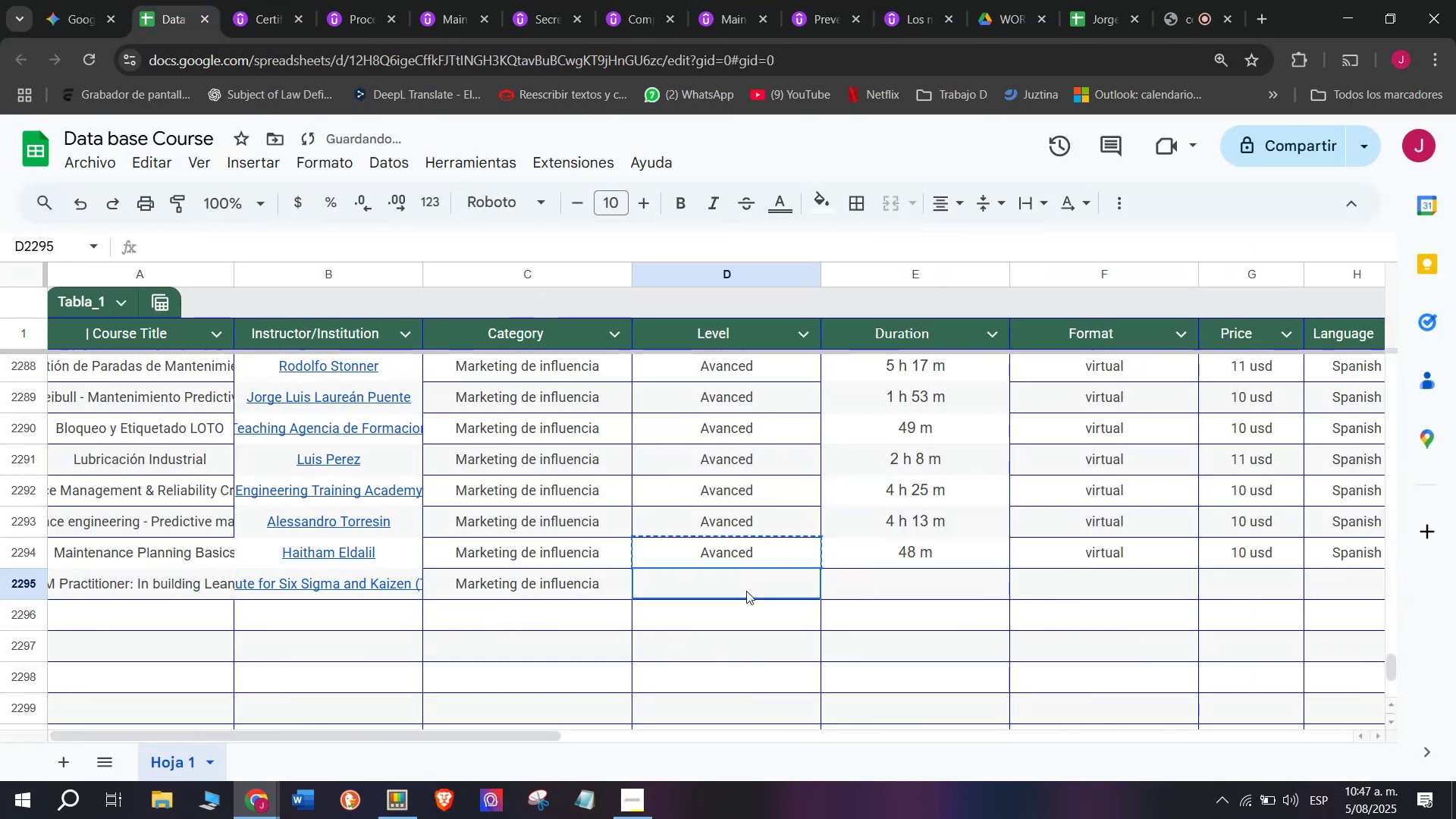 
left_click([746, 591])
 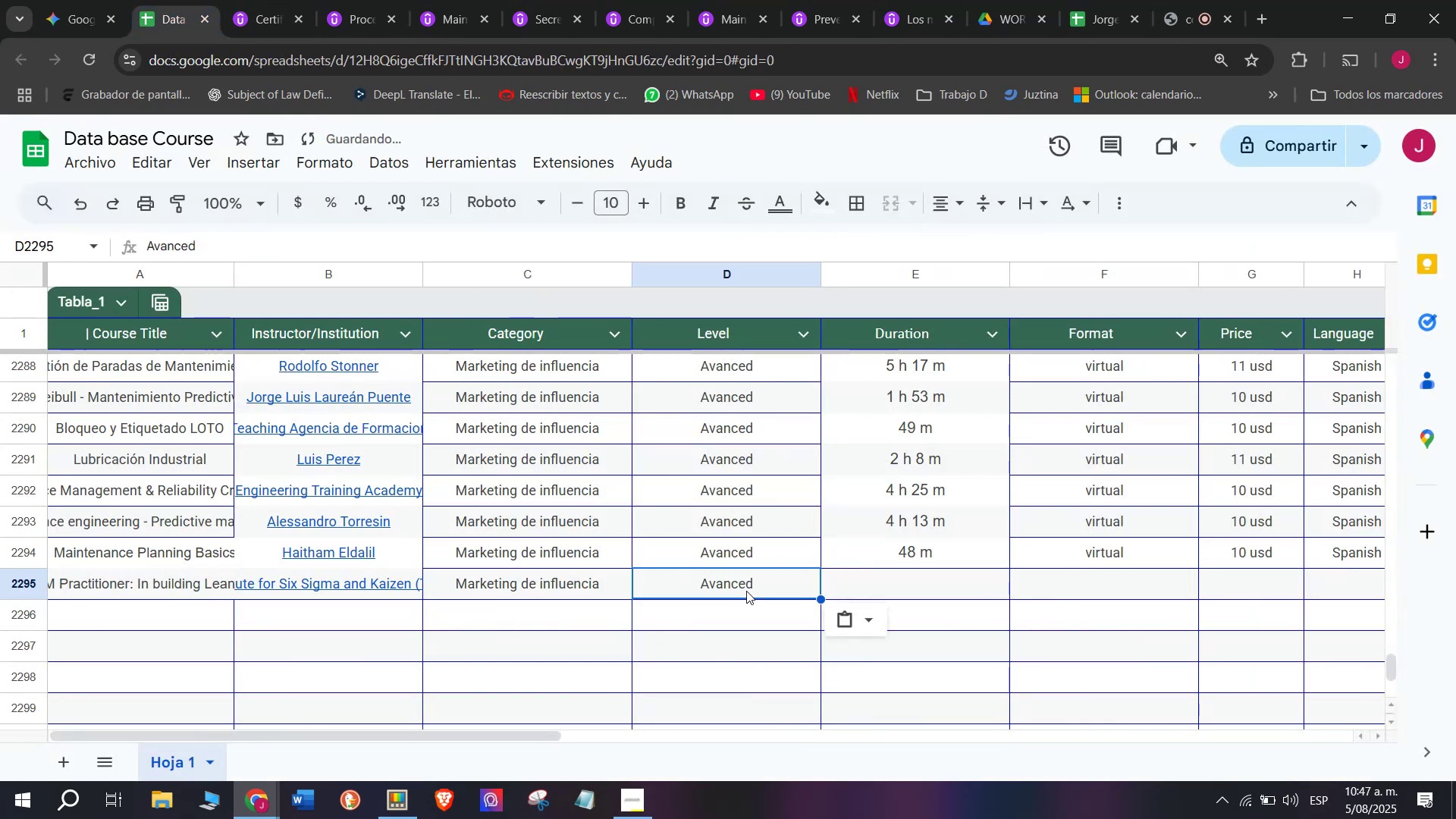 
key(Z)
 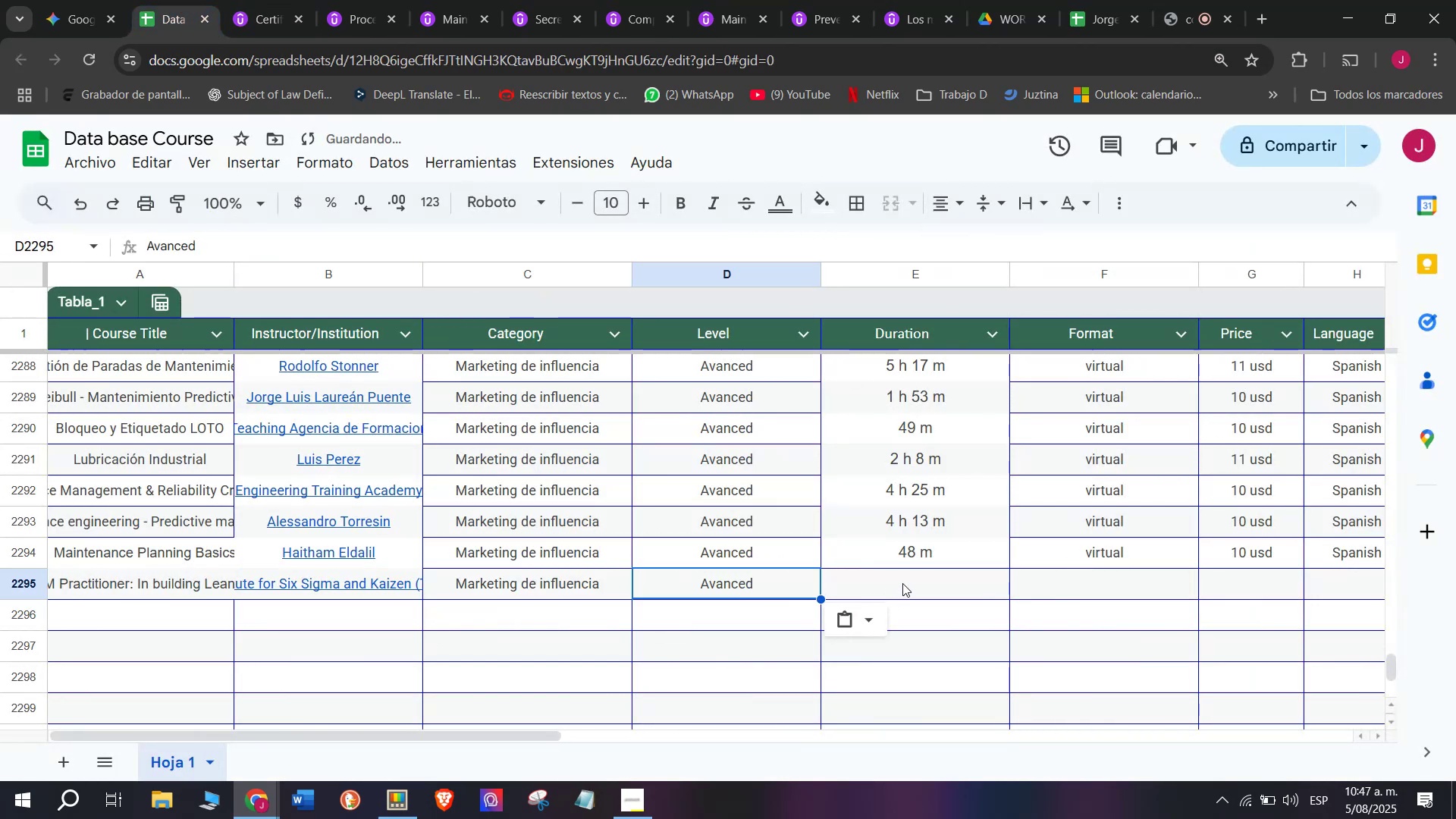 
key(Control+ControlLeft)
 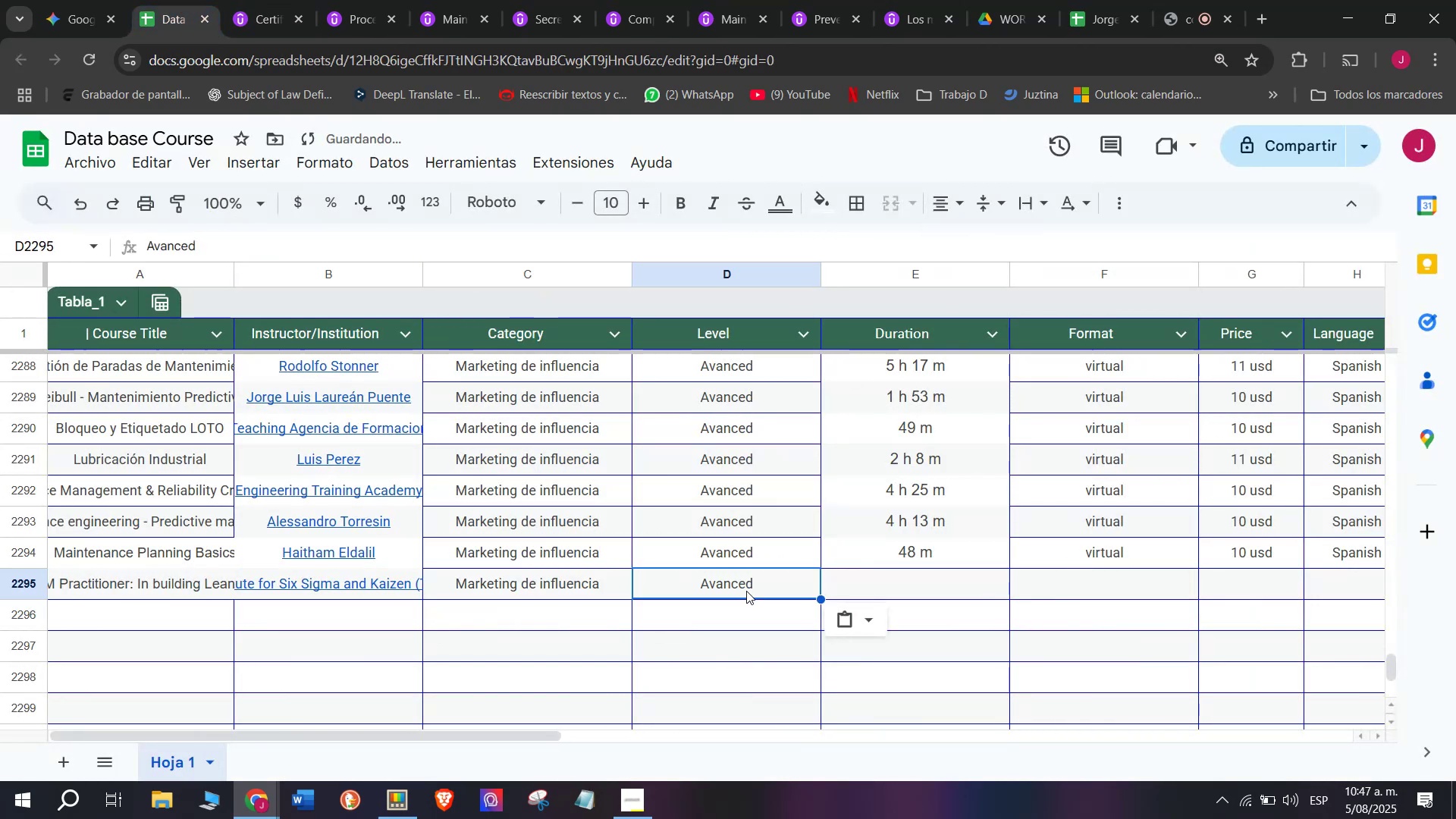 
key(Control+V)
 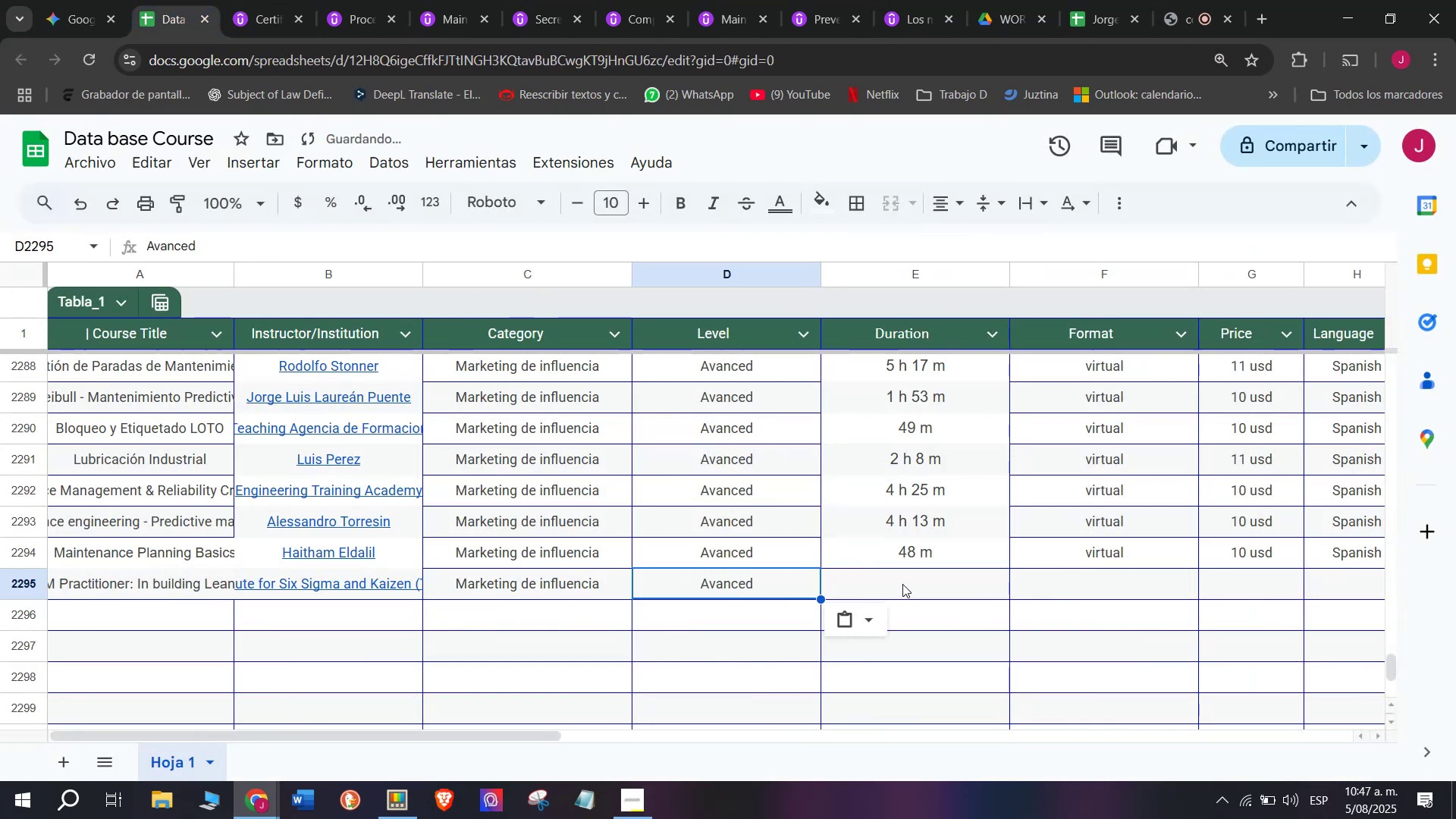 
left_click([902, 583])
 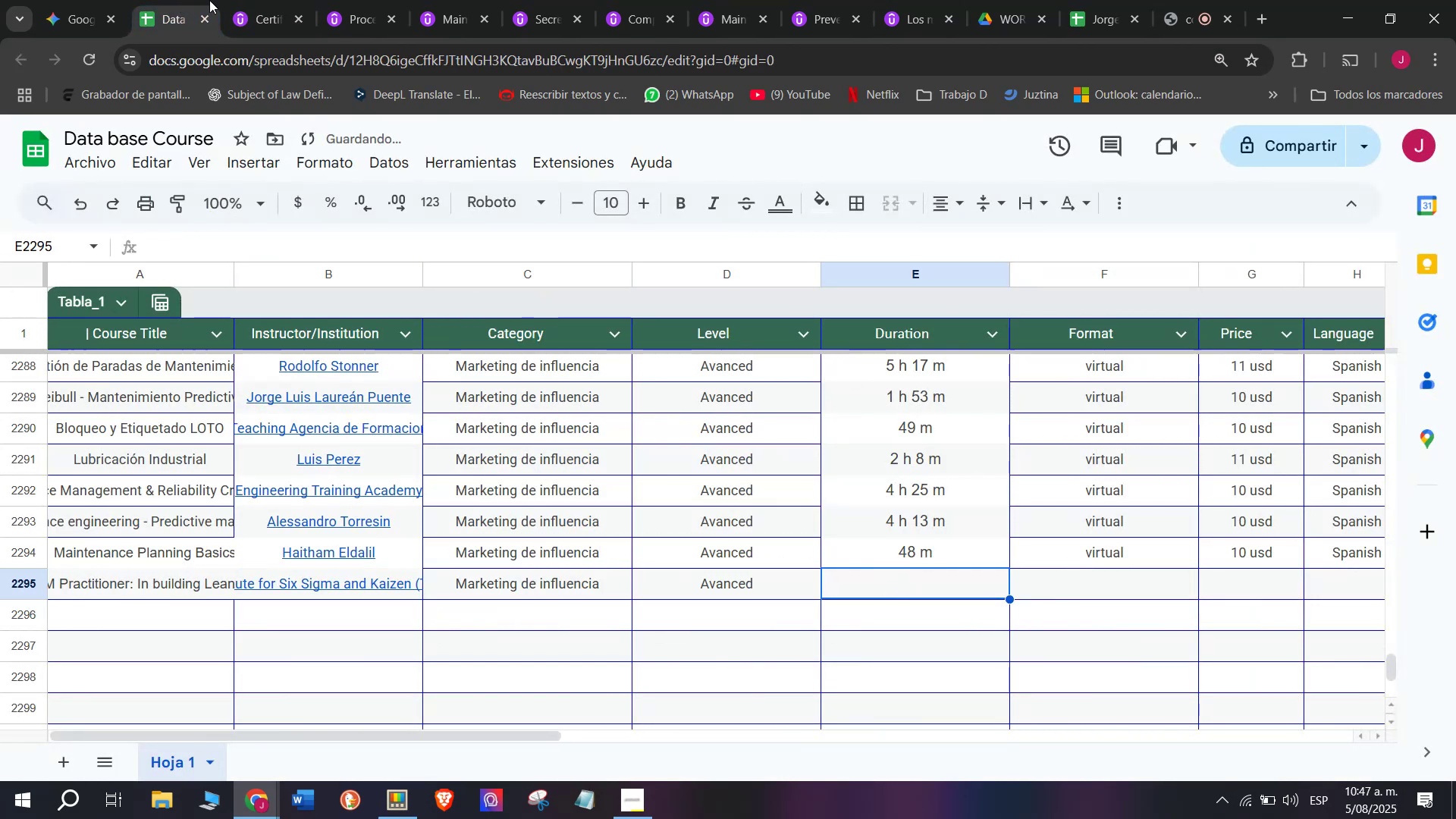 
left_click([273, 0])
 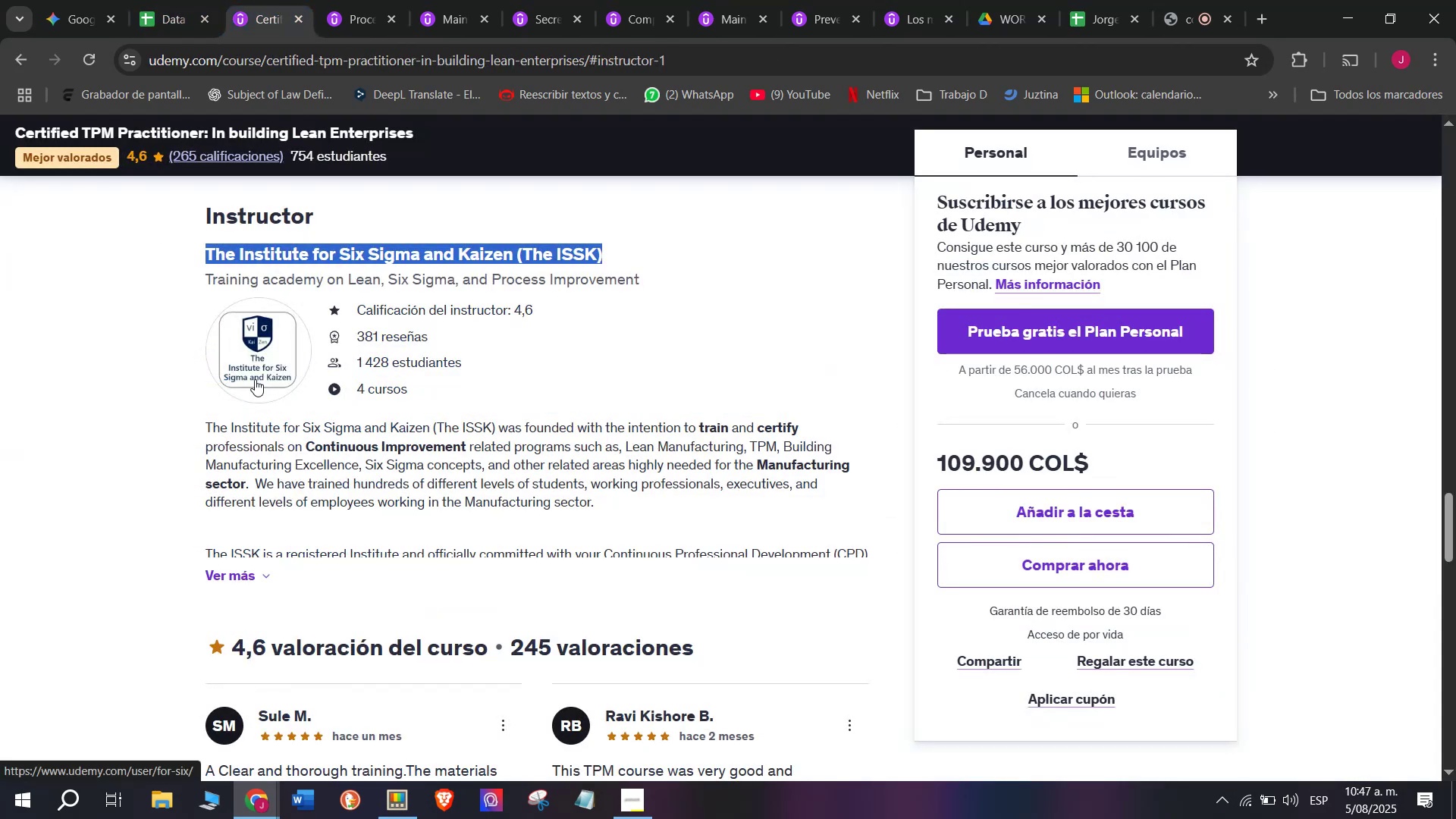 
scroll: coordinate [273, 485], scroll_direction: up, amount: 10.0
 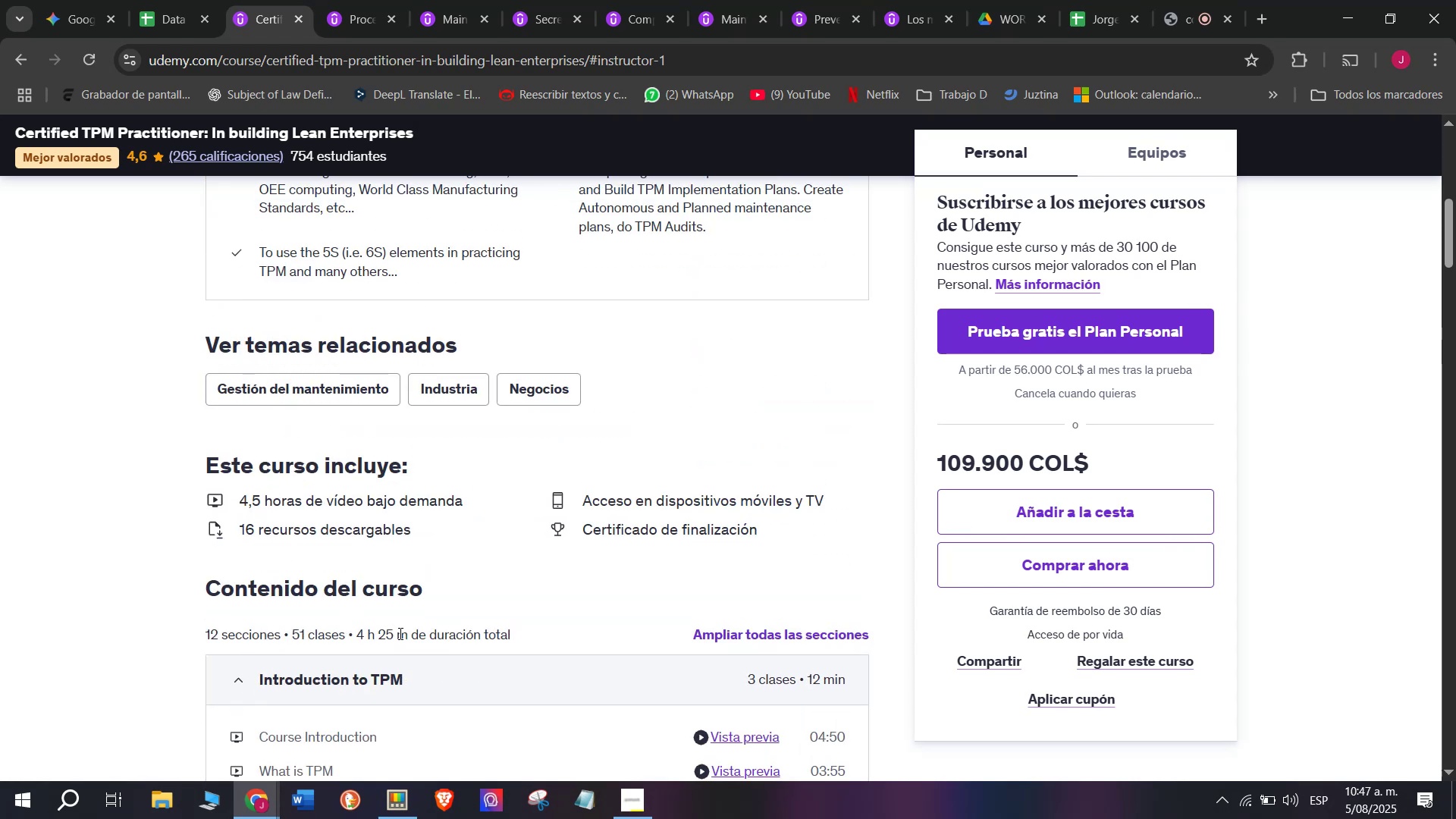 
left_click_drag(start_coordinate=[410, 639], to_coordinate=[358, 630])
 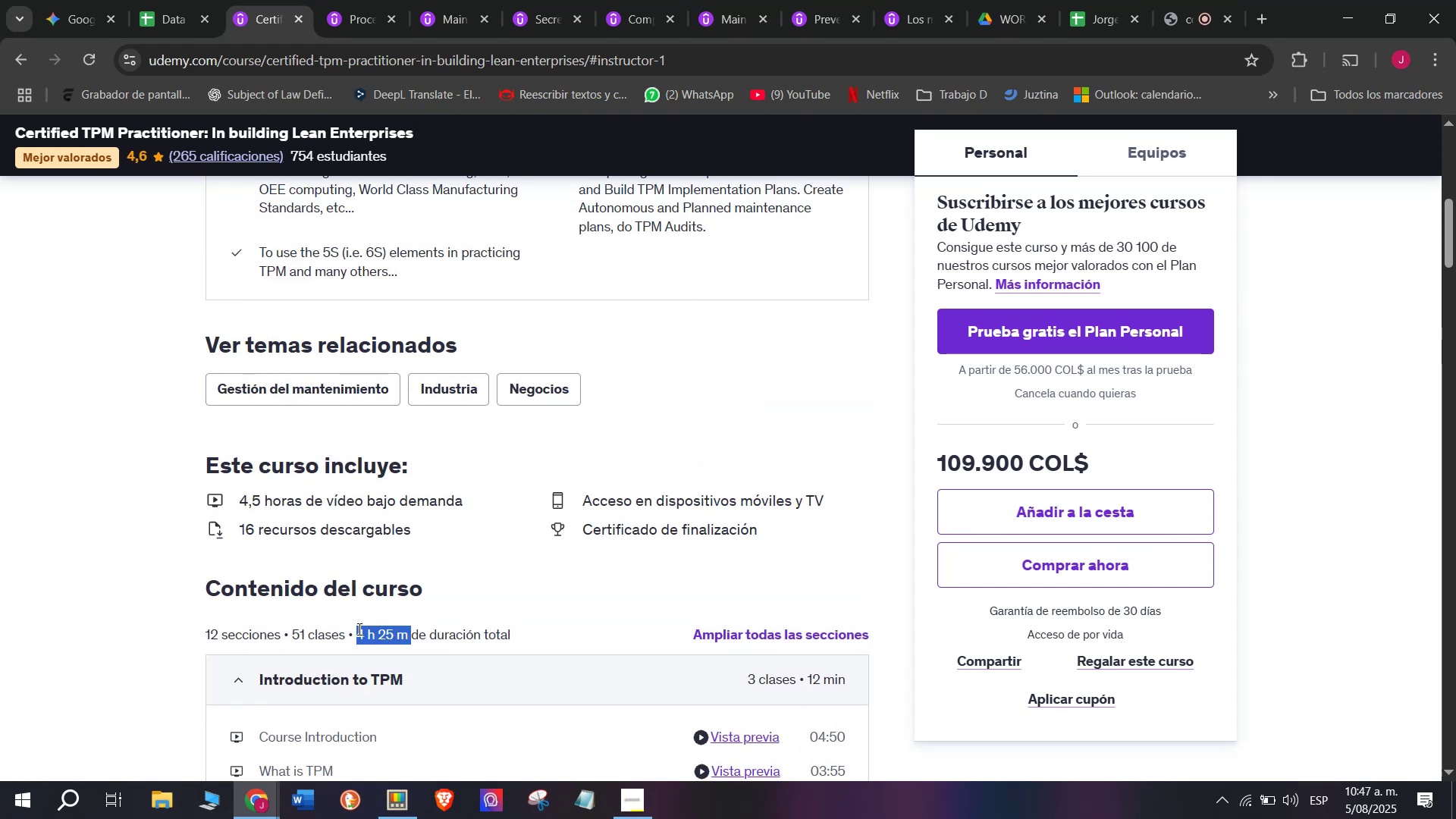 
key(Control+C)
 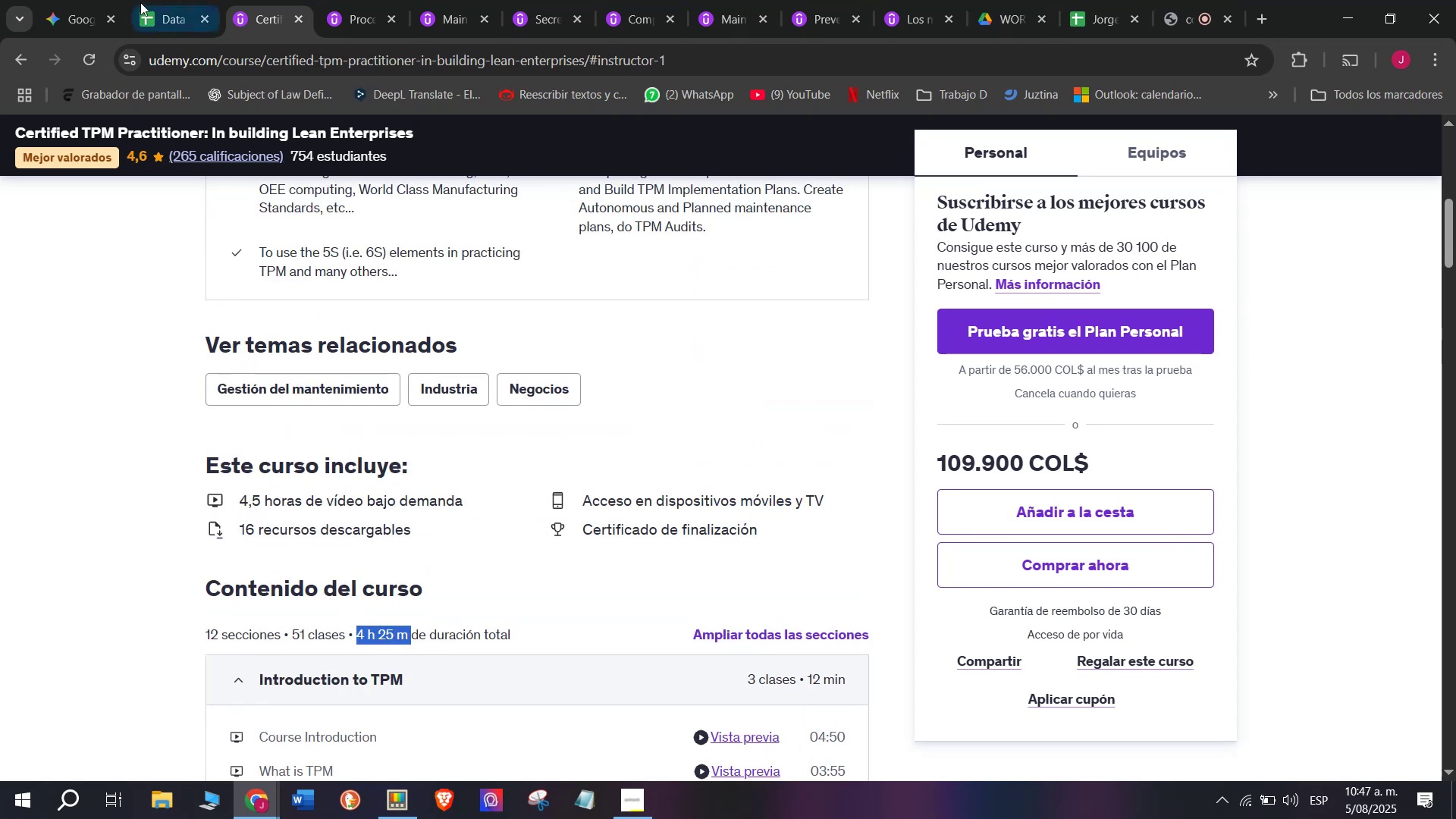 
key(Break)
 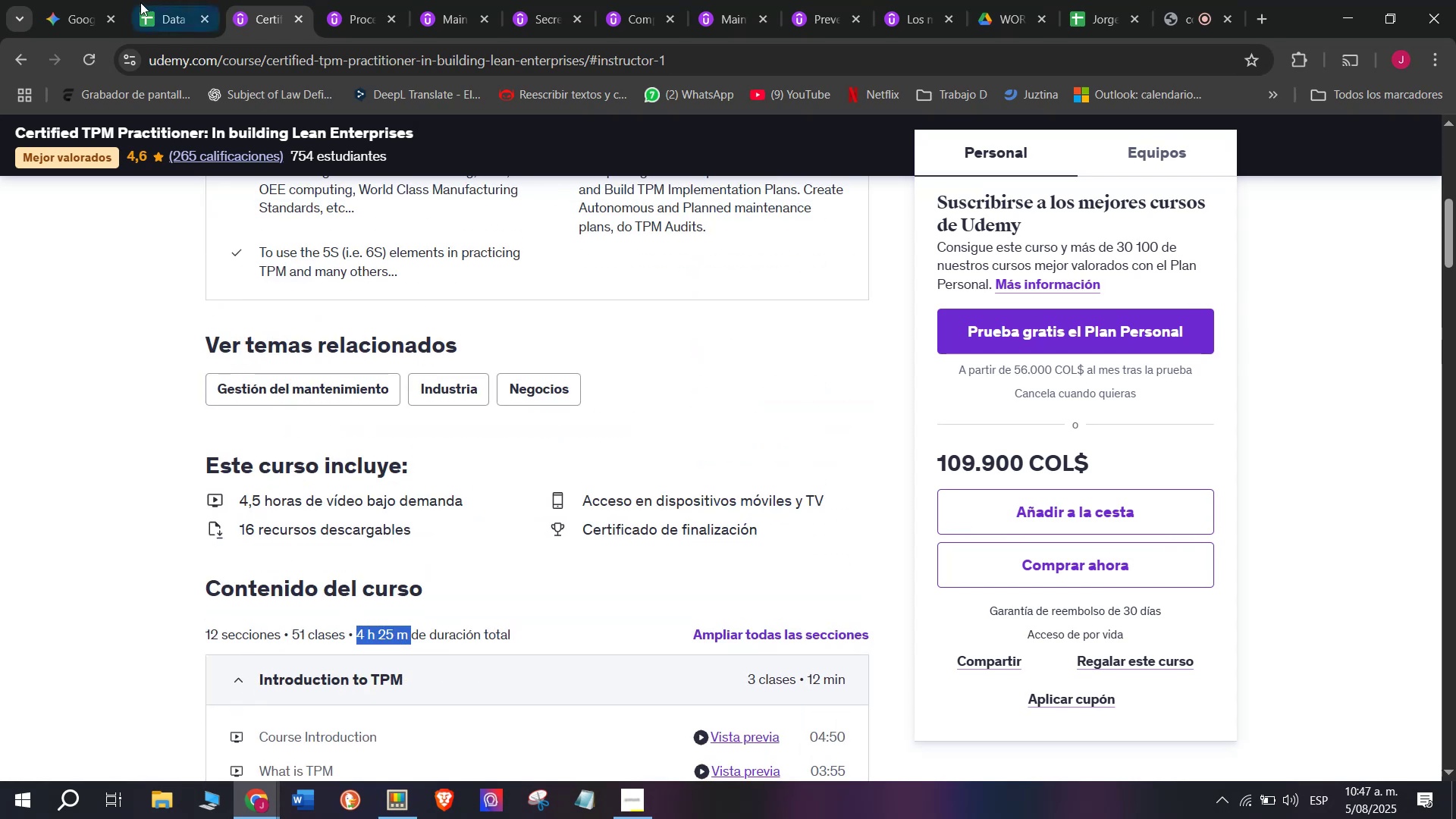 
key(Control+ControlLeft)
 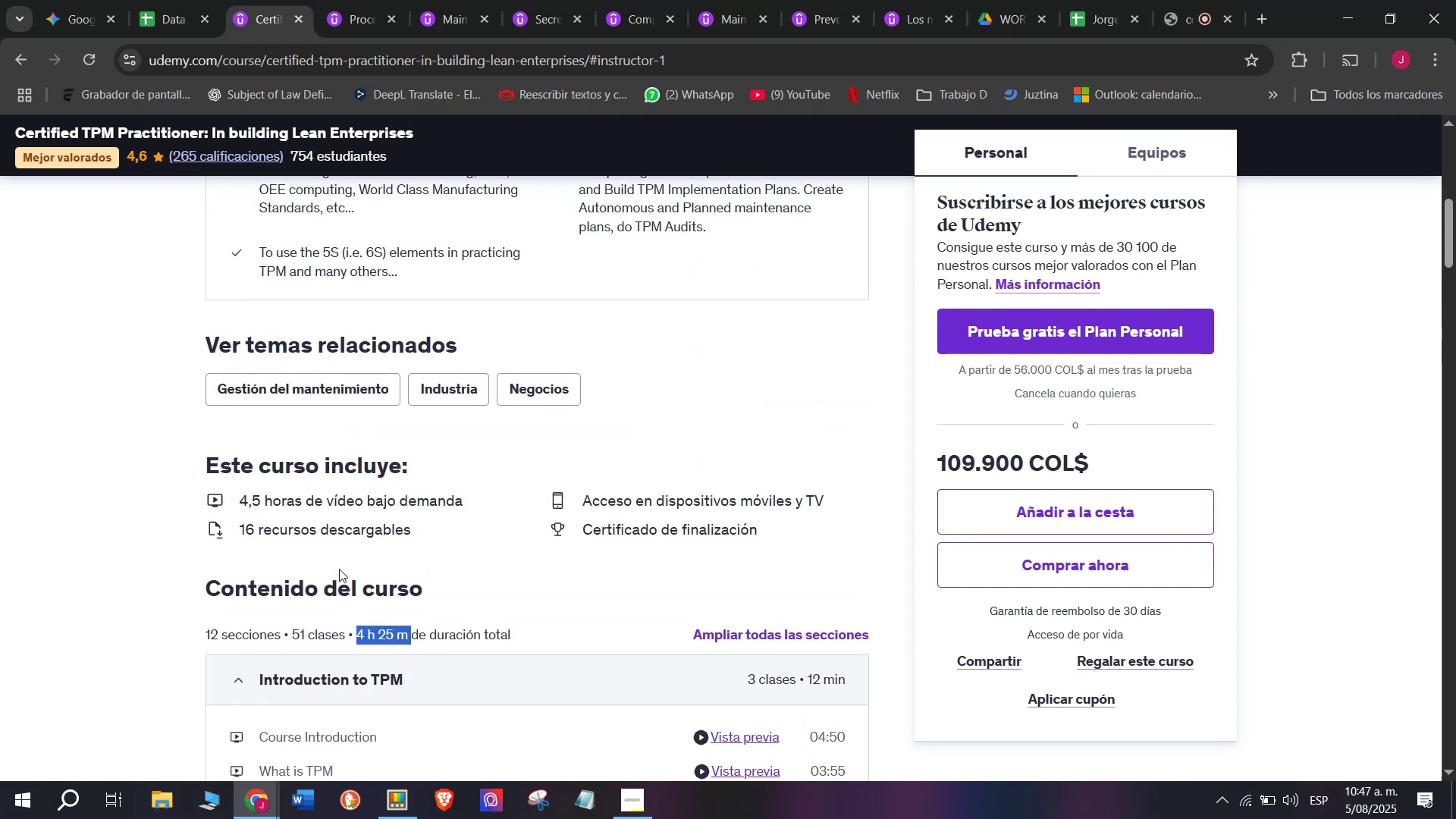 
key(Break)
 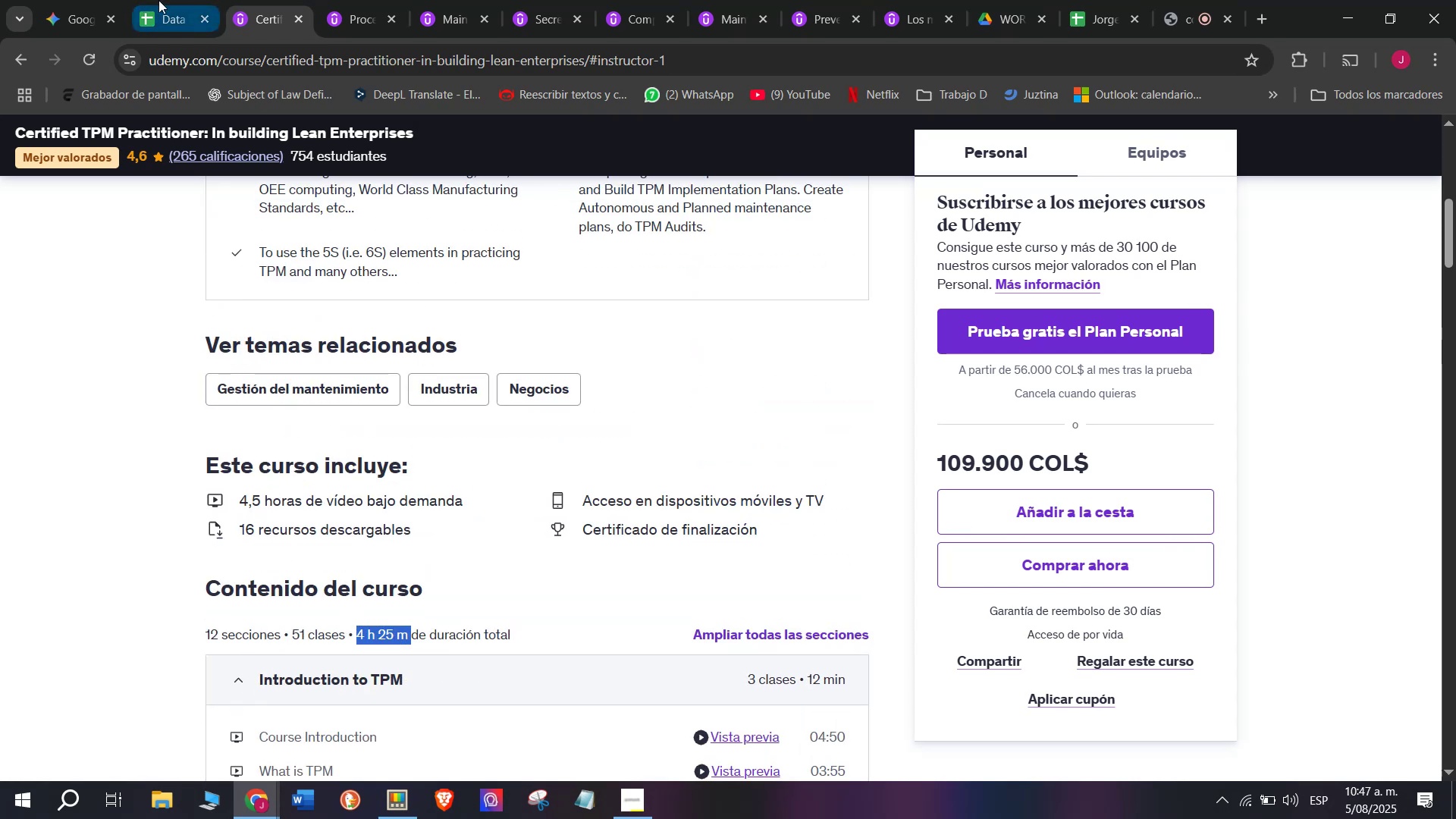 
key(Control+ControlLeft)
 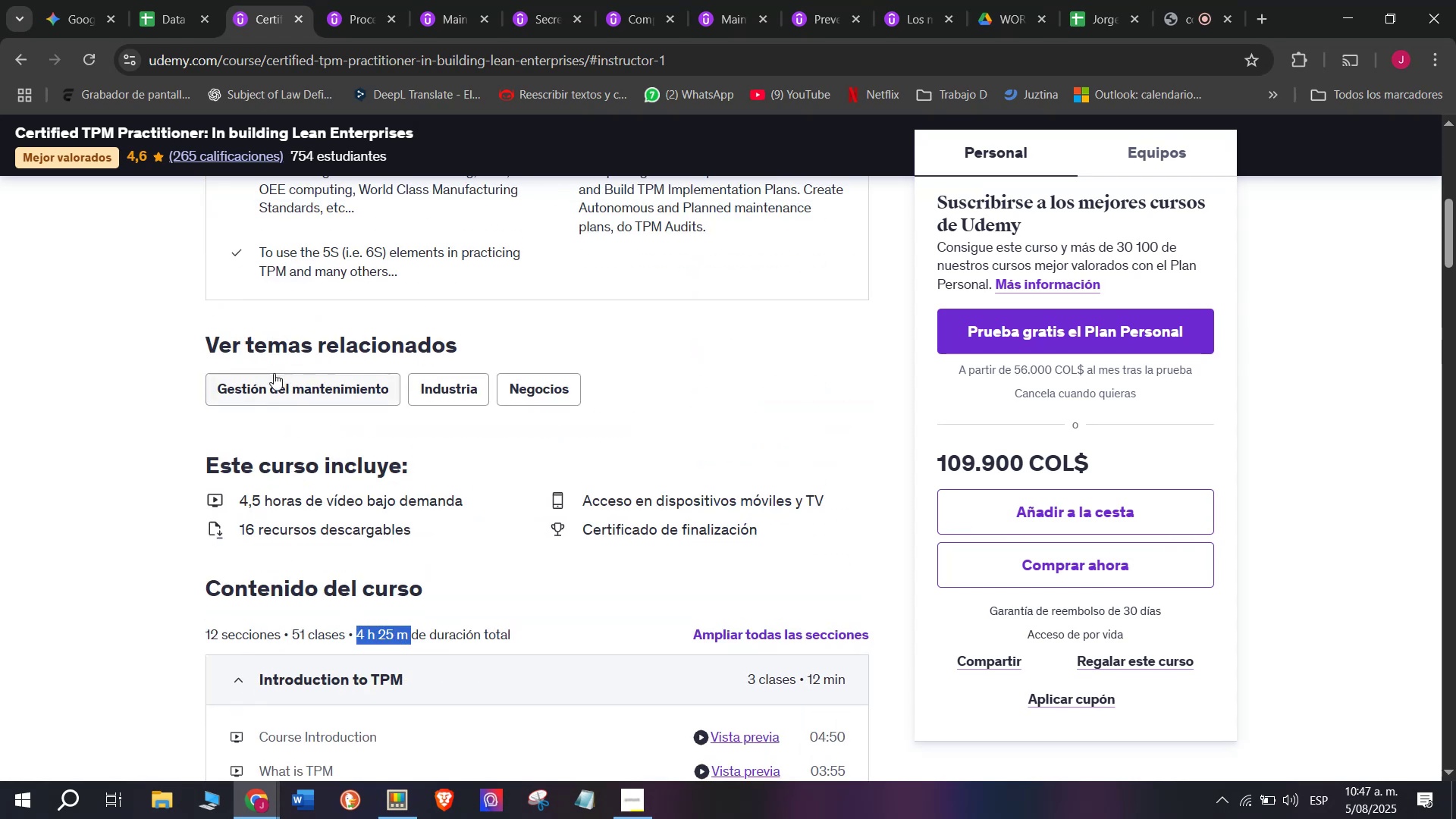 
key(Control+C)
 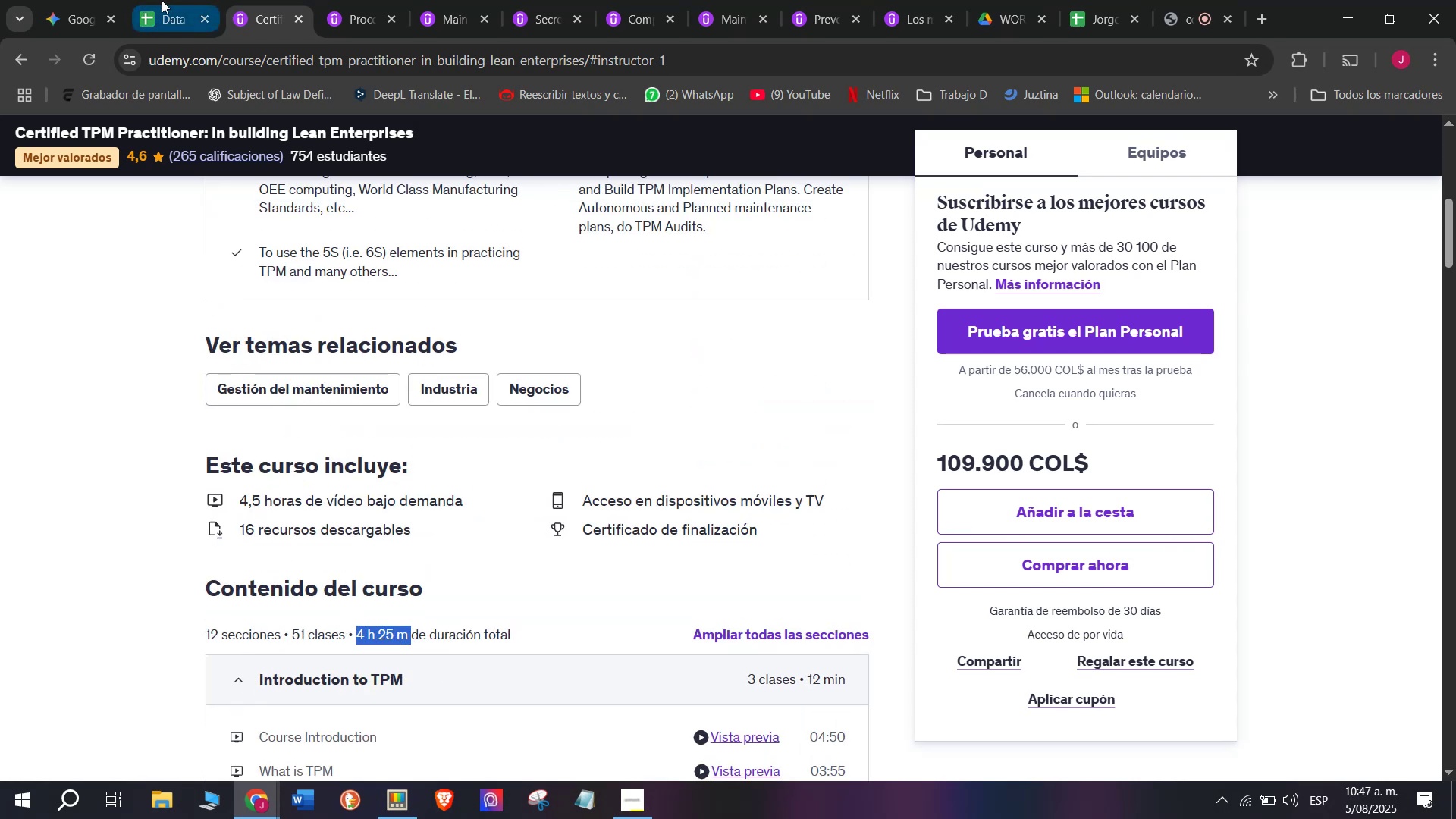 
left_click([164, 0])
 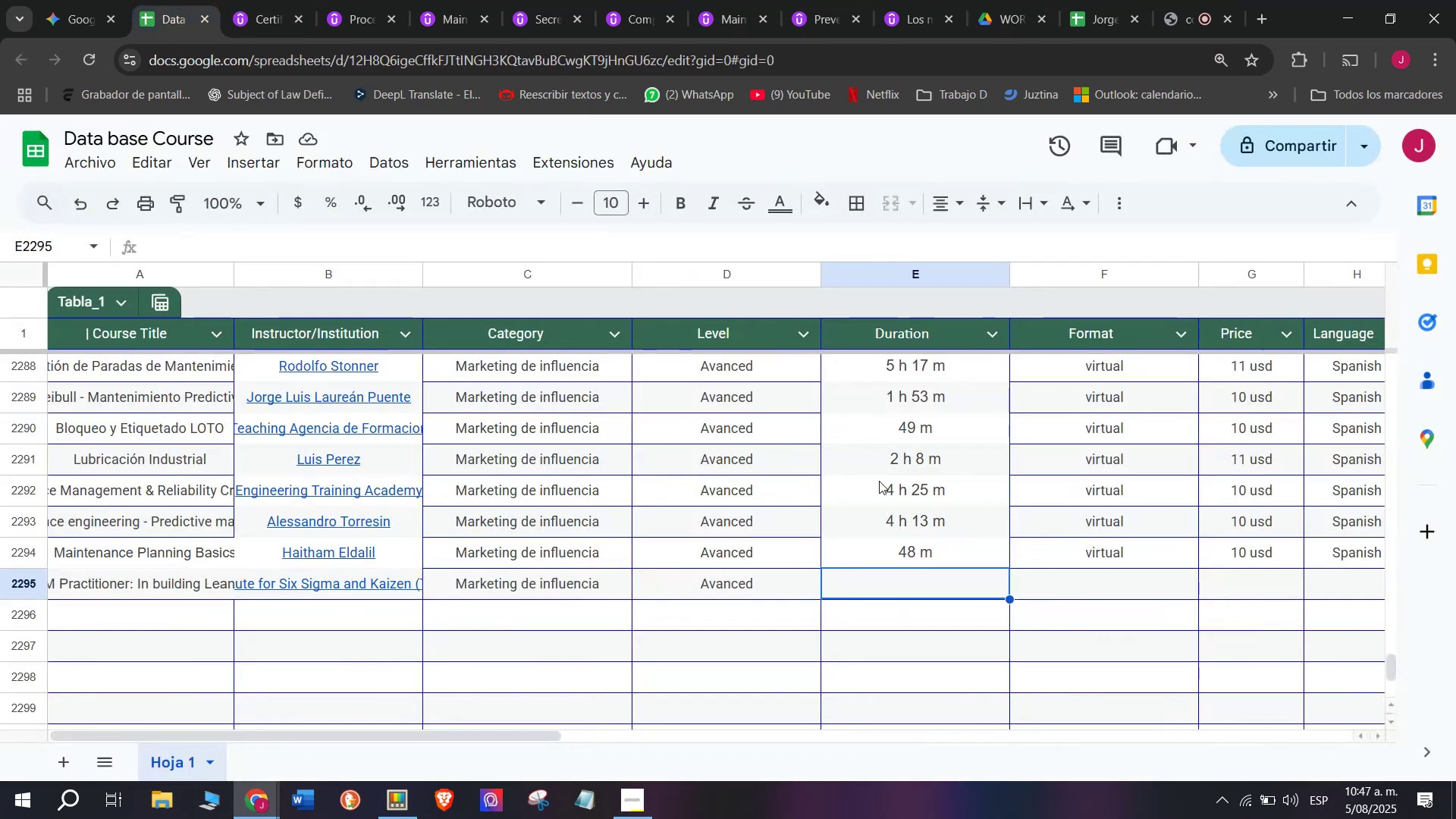 
key(Z)
 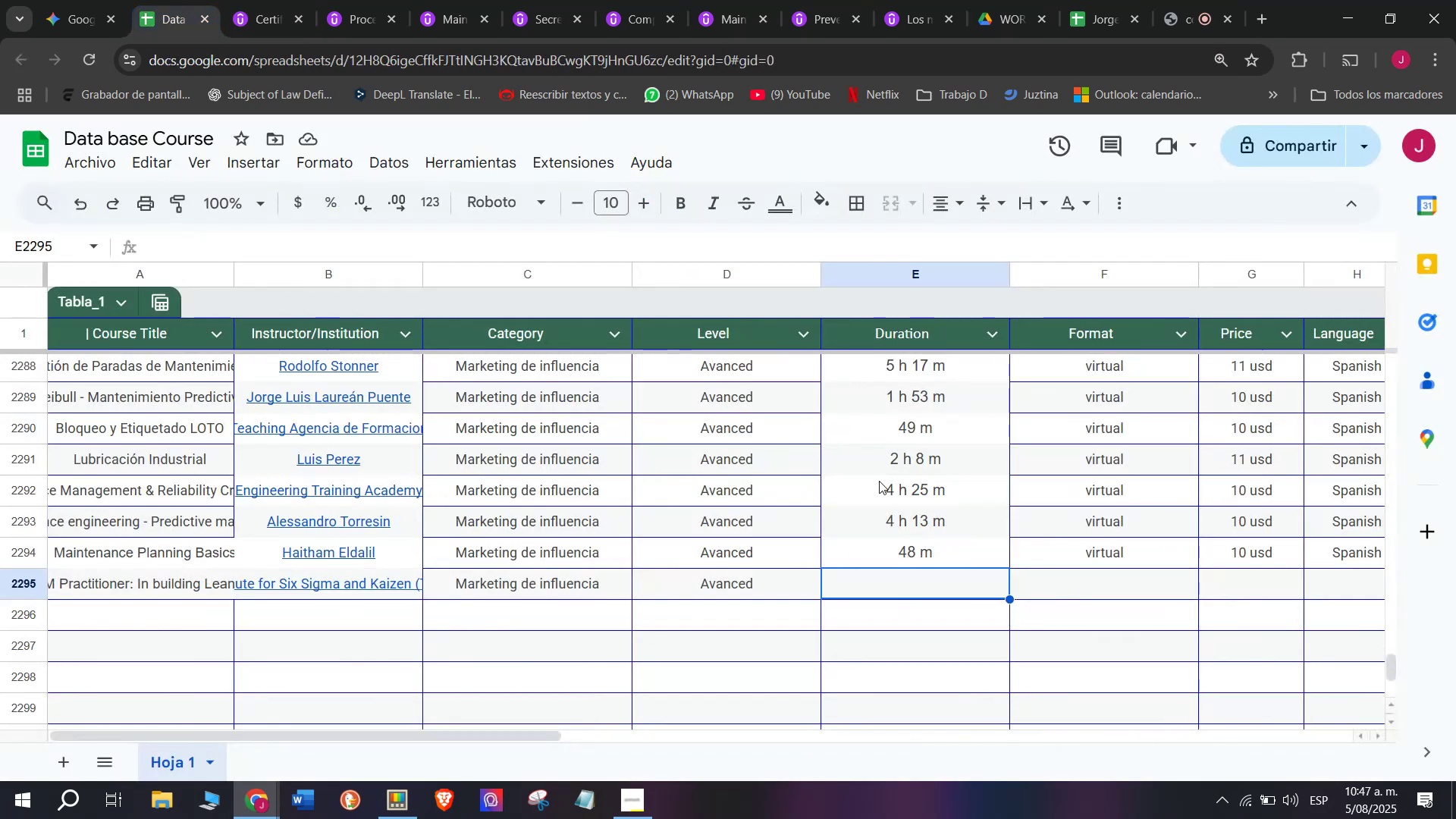 
key(Control+ControlLeft)
 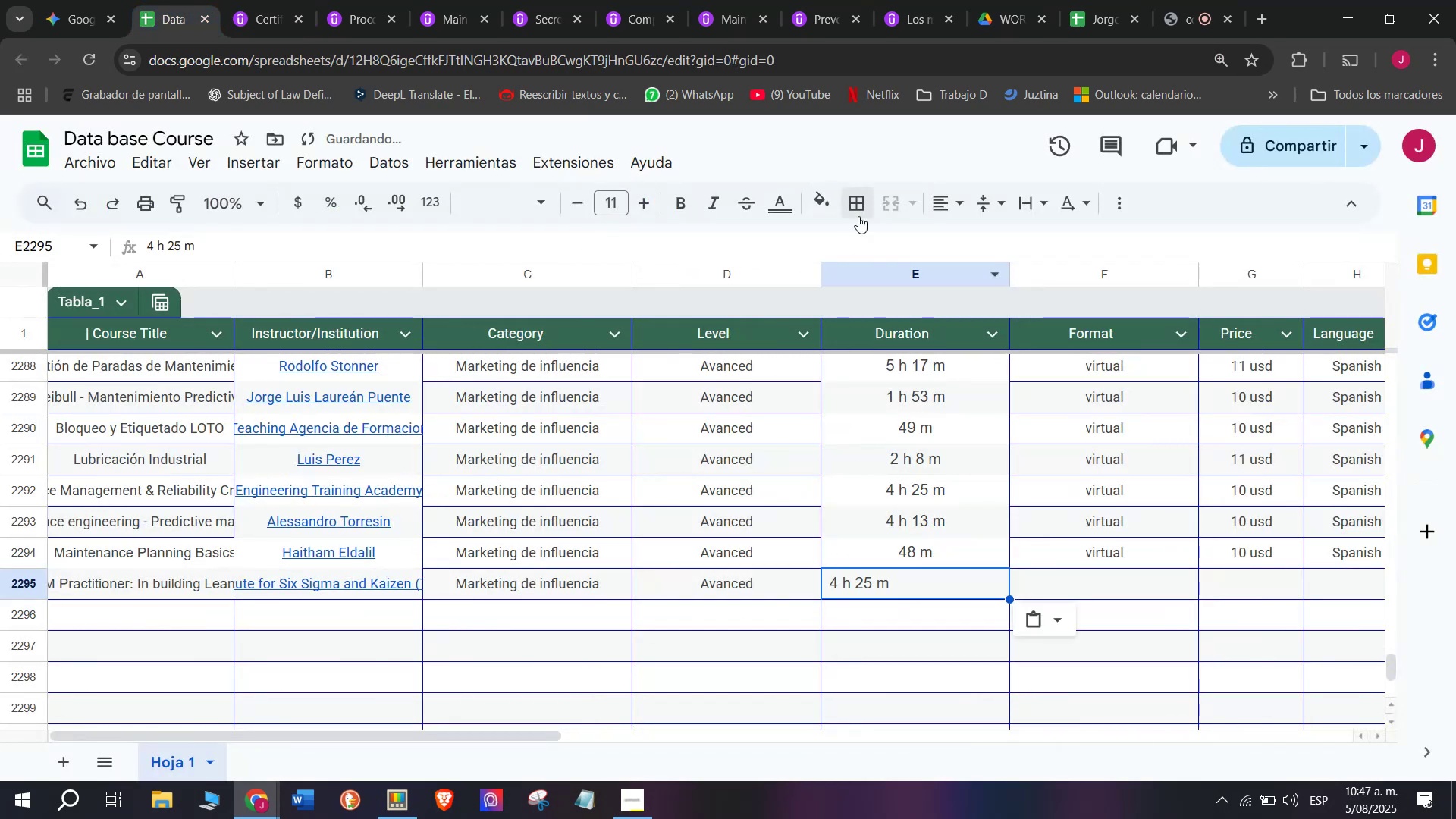 
key(Control+V)
 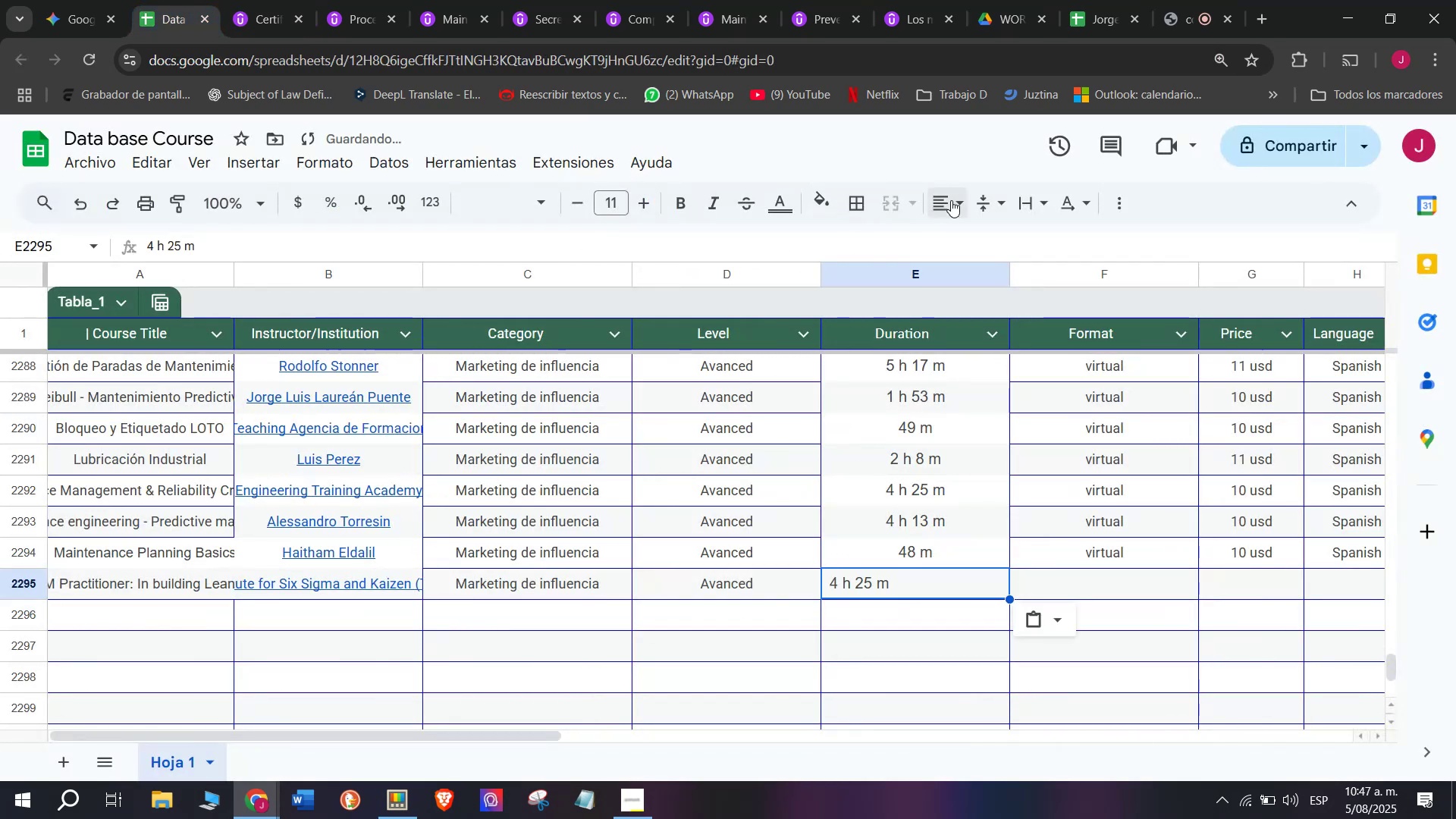 
left_click([958, 196])
 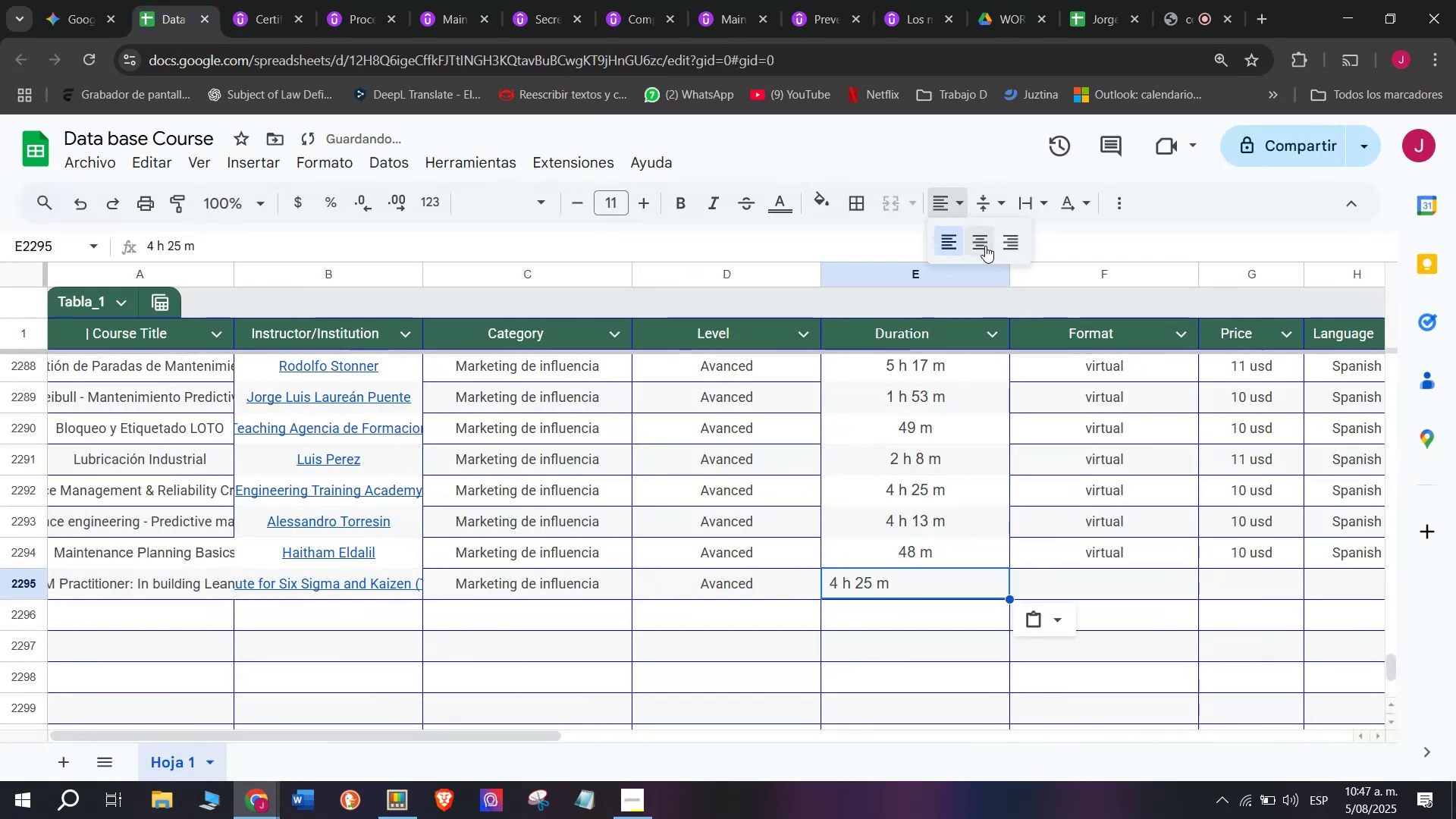 
left_click([984, 246])
 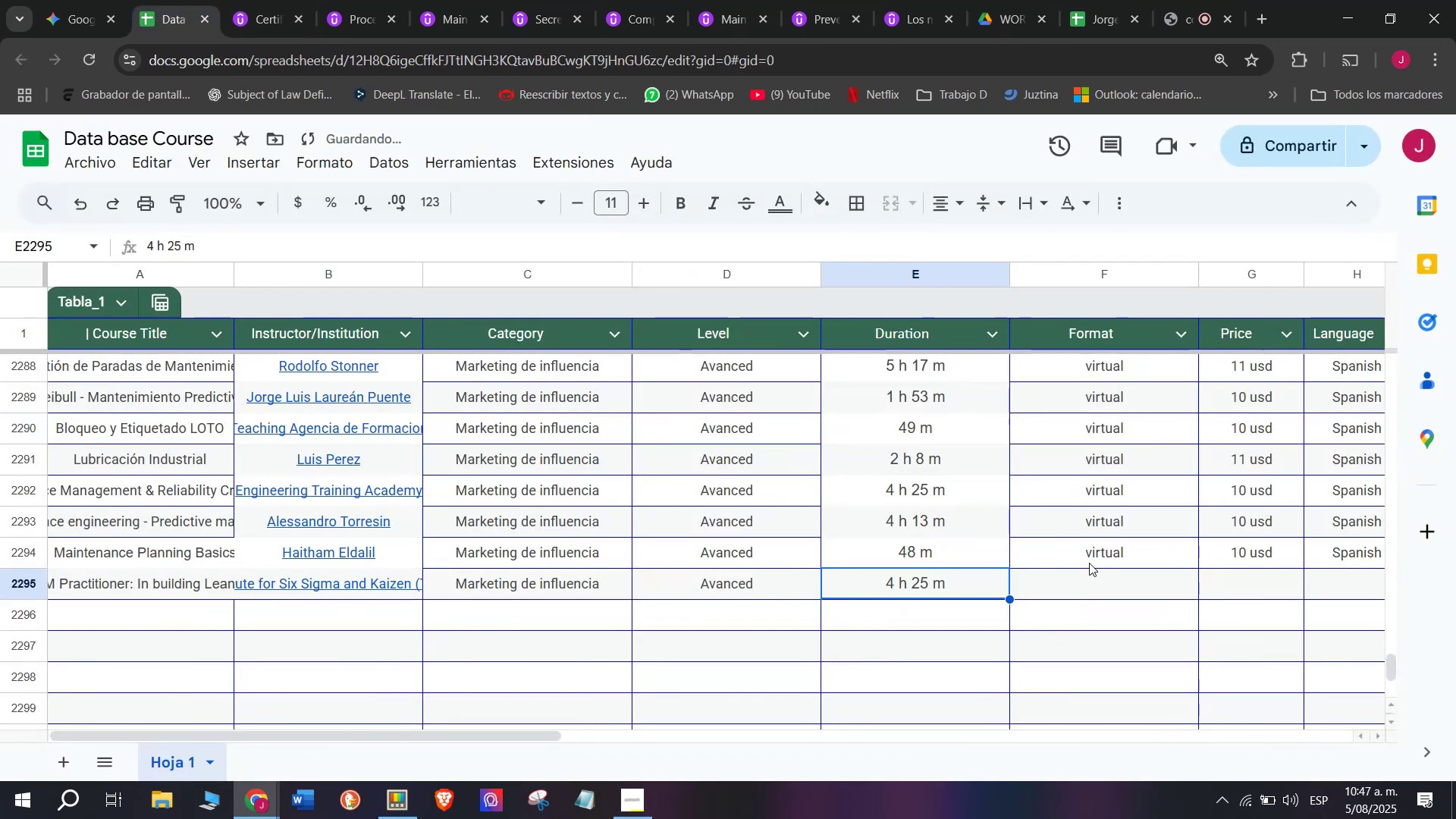 
key(Break)
 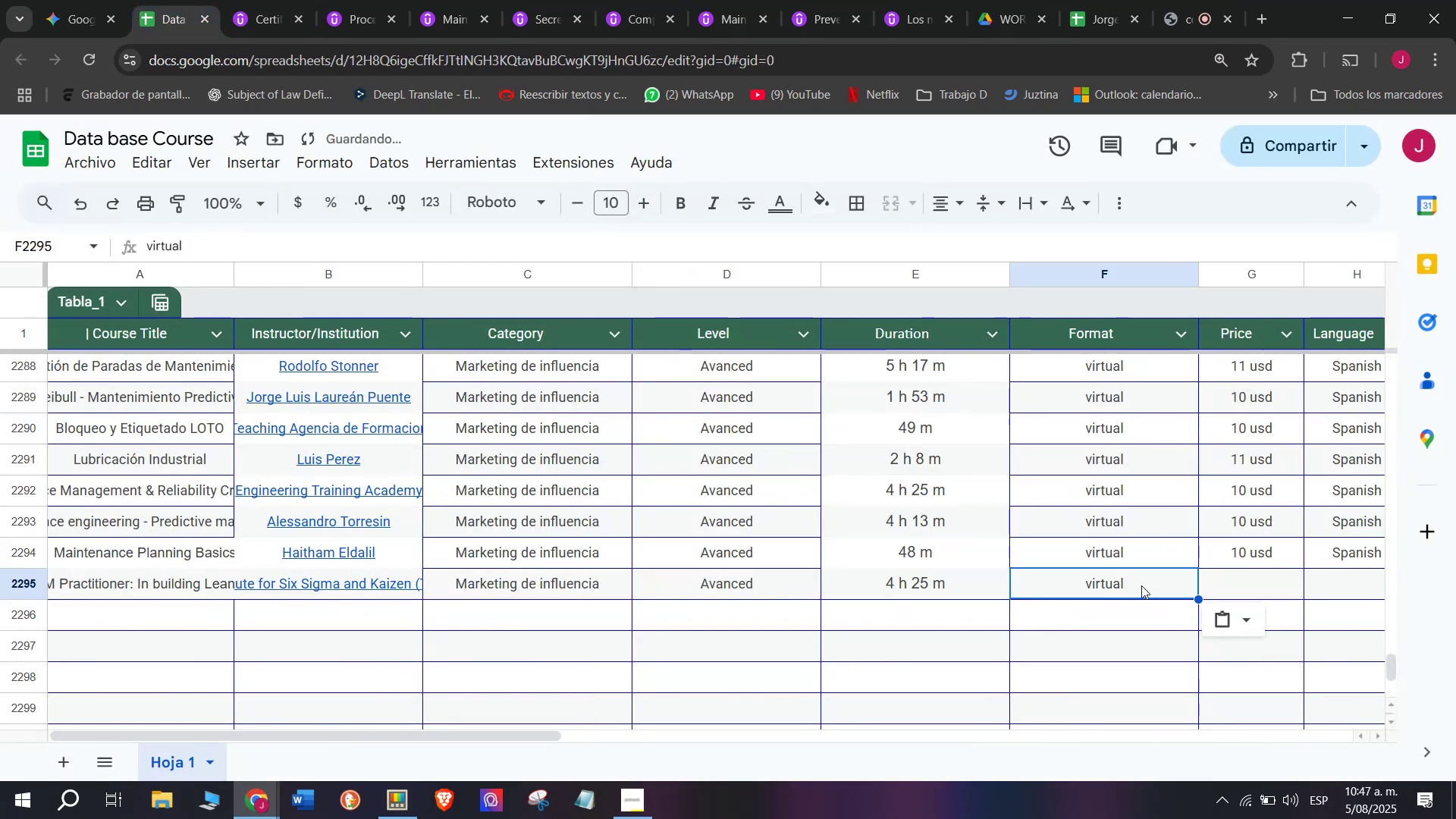 
key(Control+ControlLeft)
 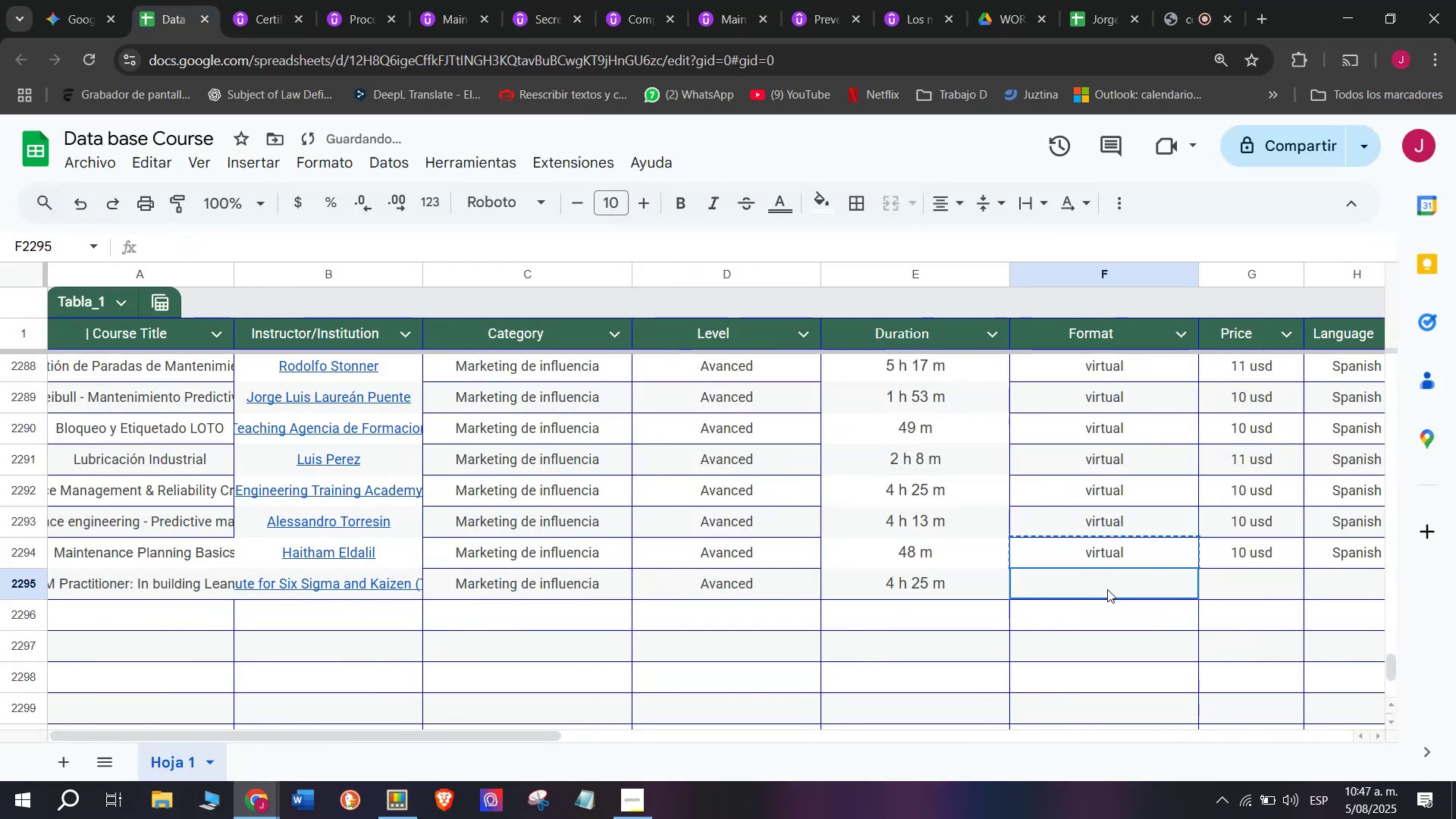 
key(Control+C)
 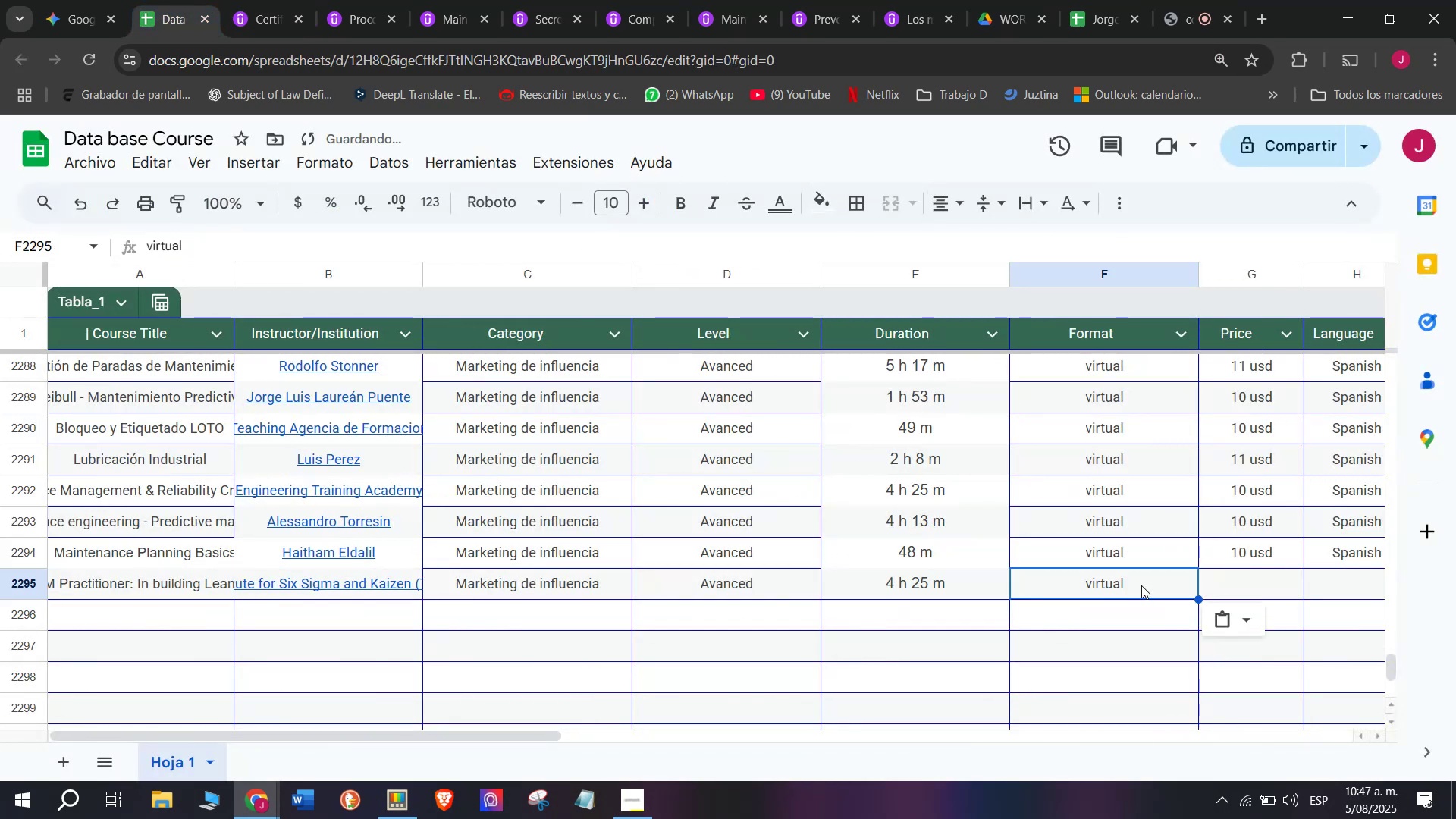 
double_click([1107, 589])
 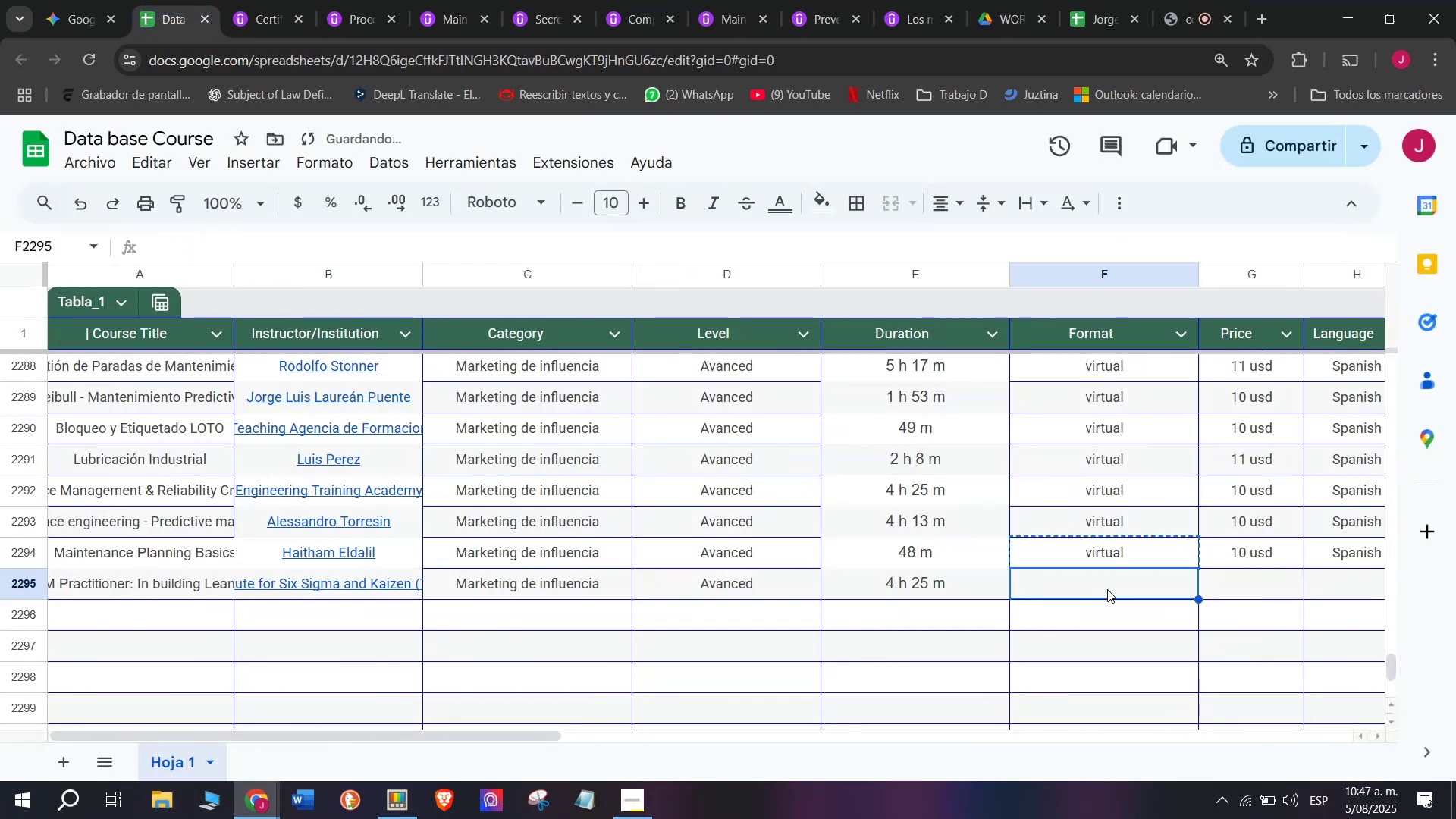 
key(Control+ControlLeft)
 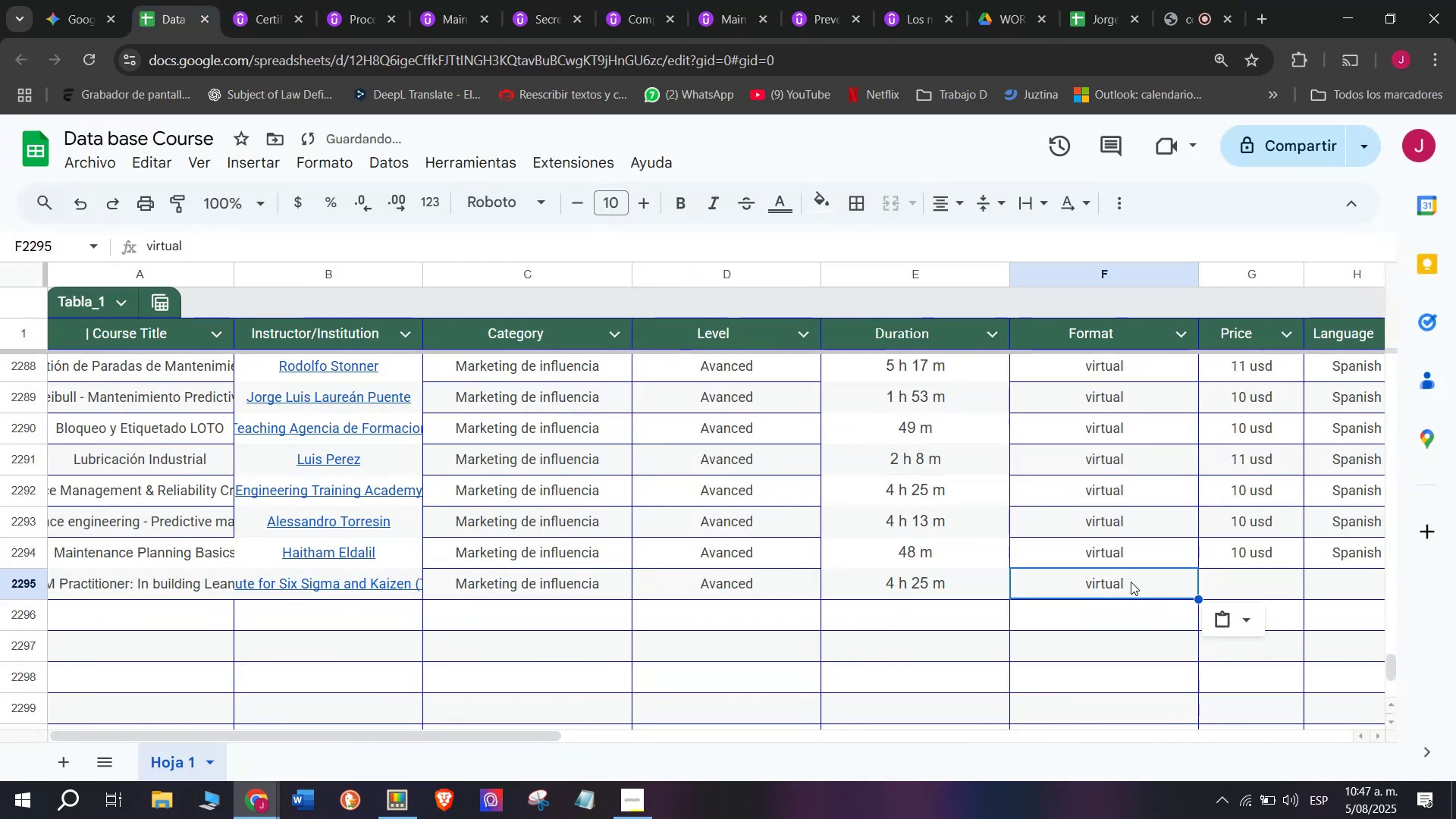 
key(Z)
 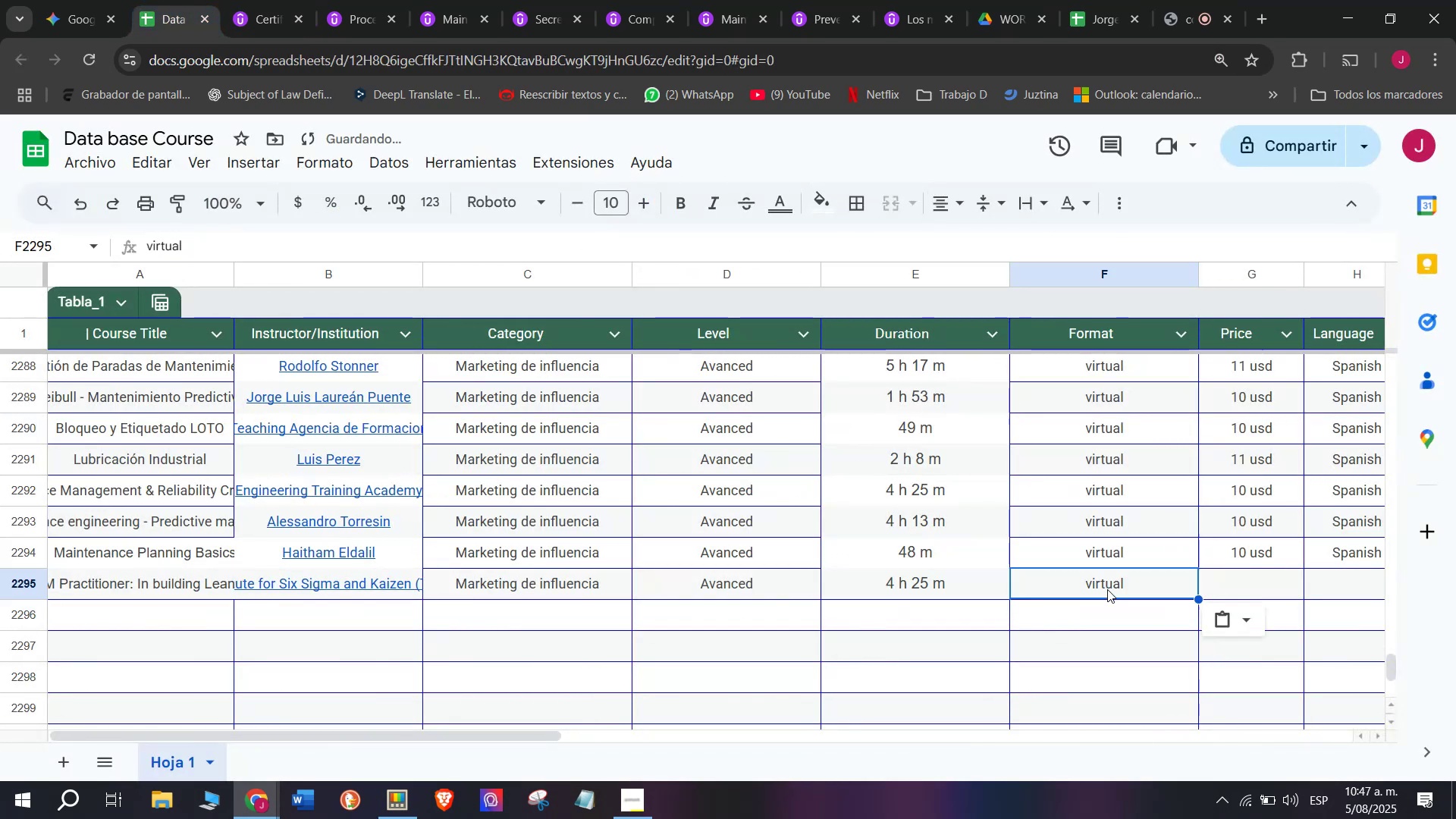 
key(Control+V)
 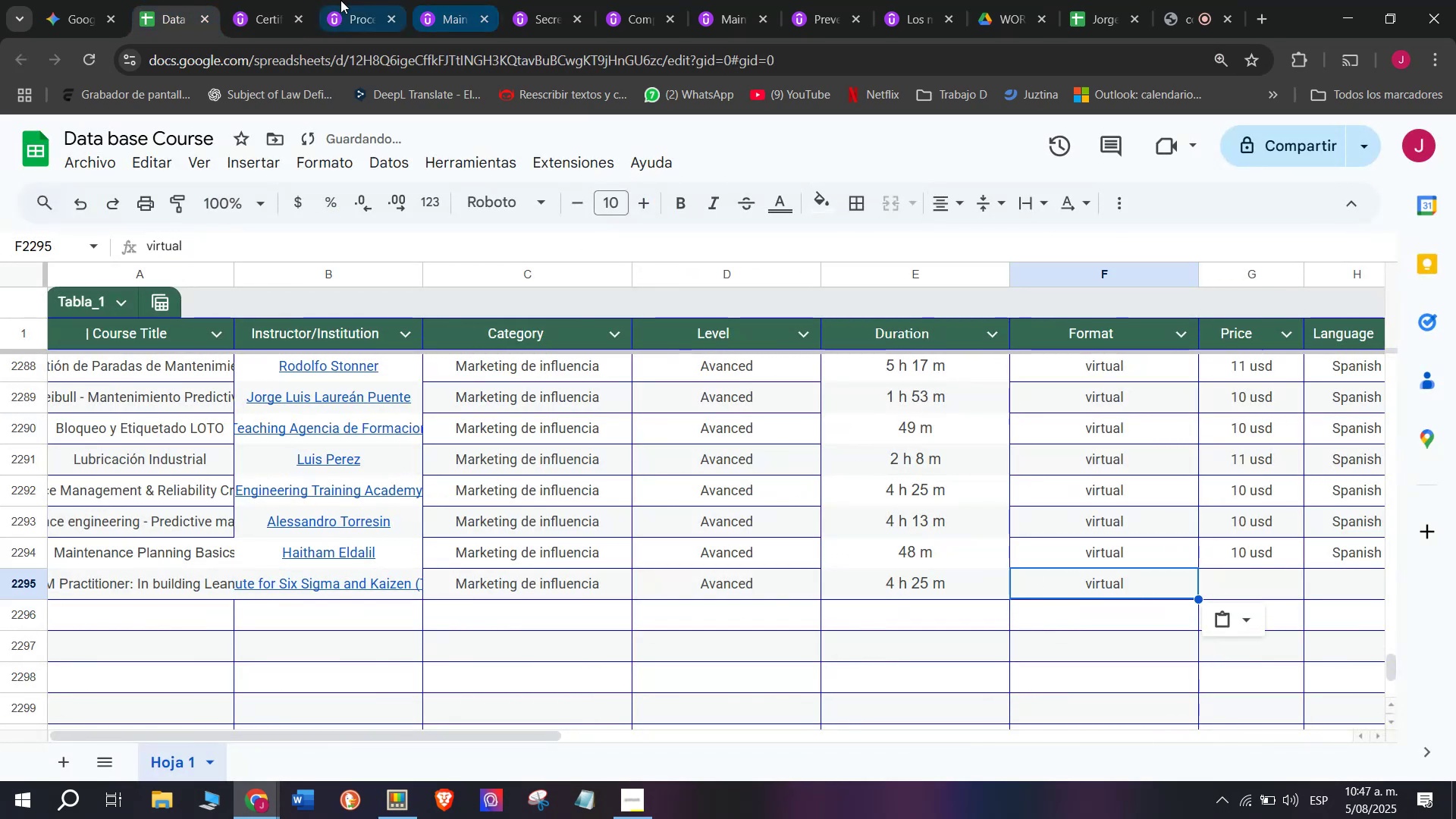 
left_click([268, 0])
 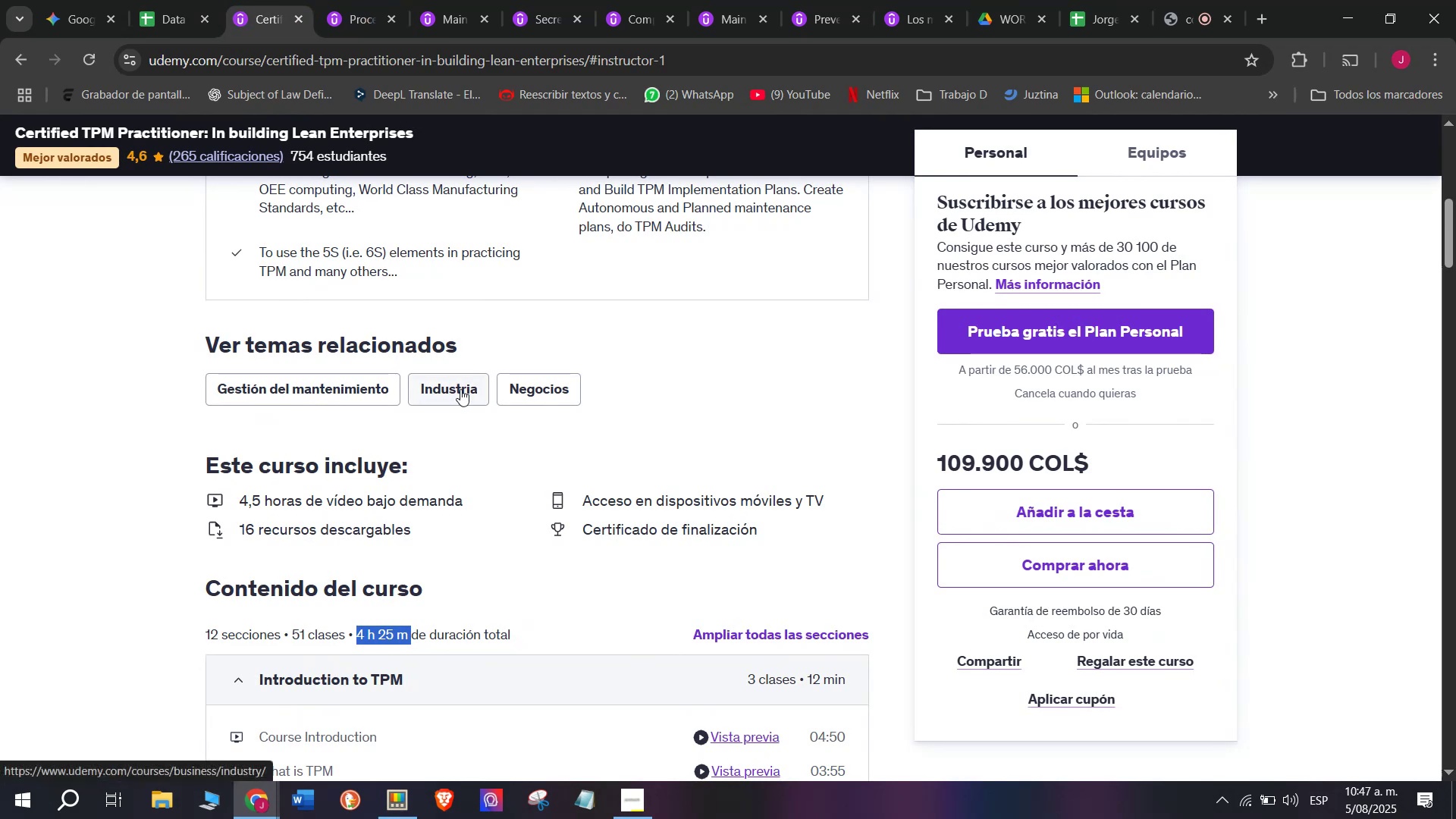 
scroll: coordinate [441, 367], scroll_direction: up, amount: 3.0
 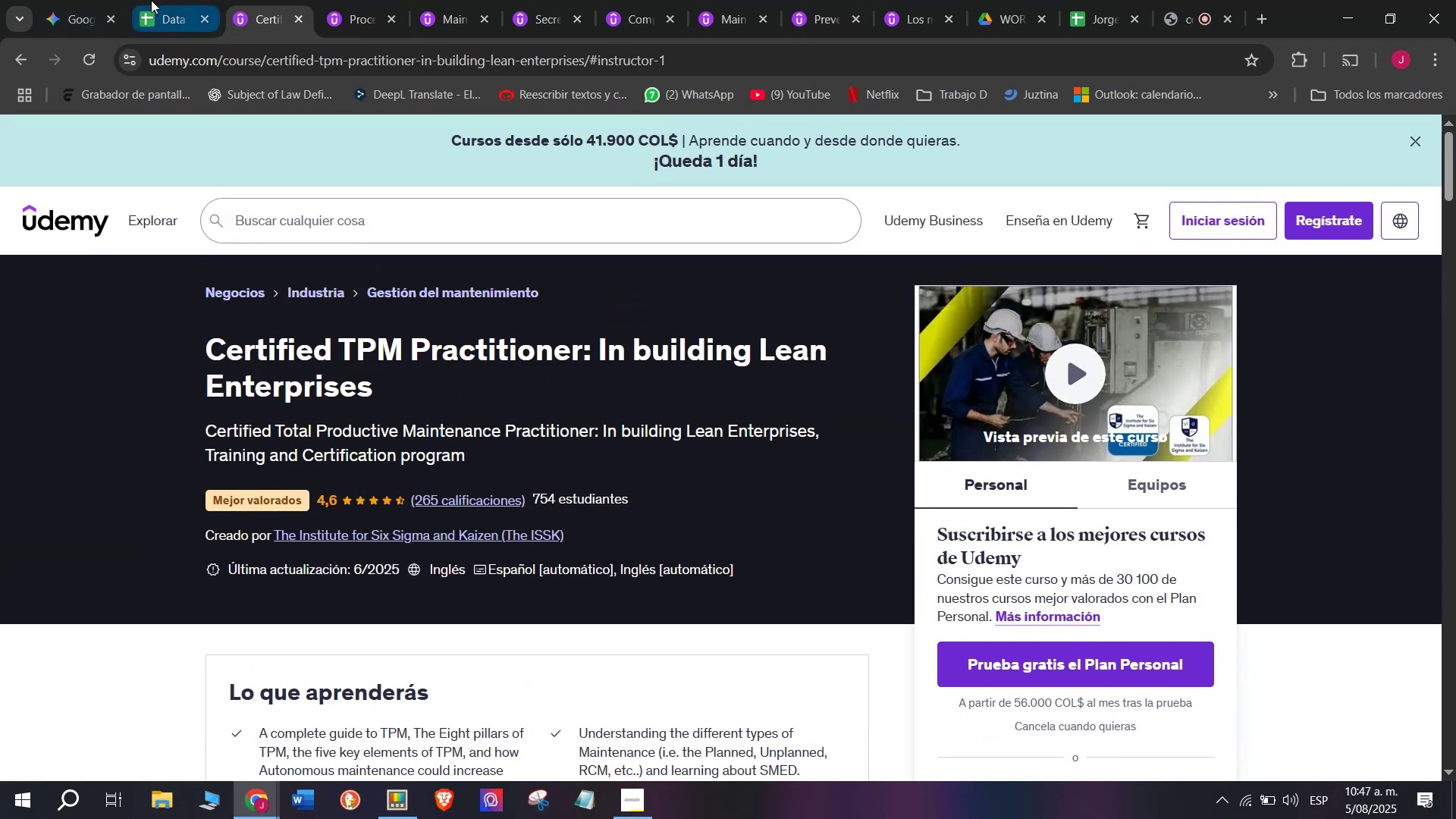 
left_click([151, 0])
 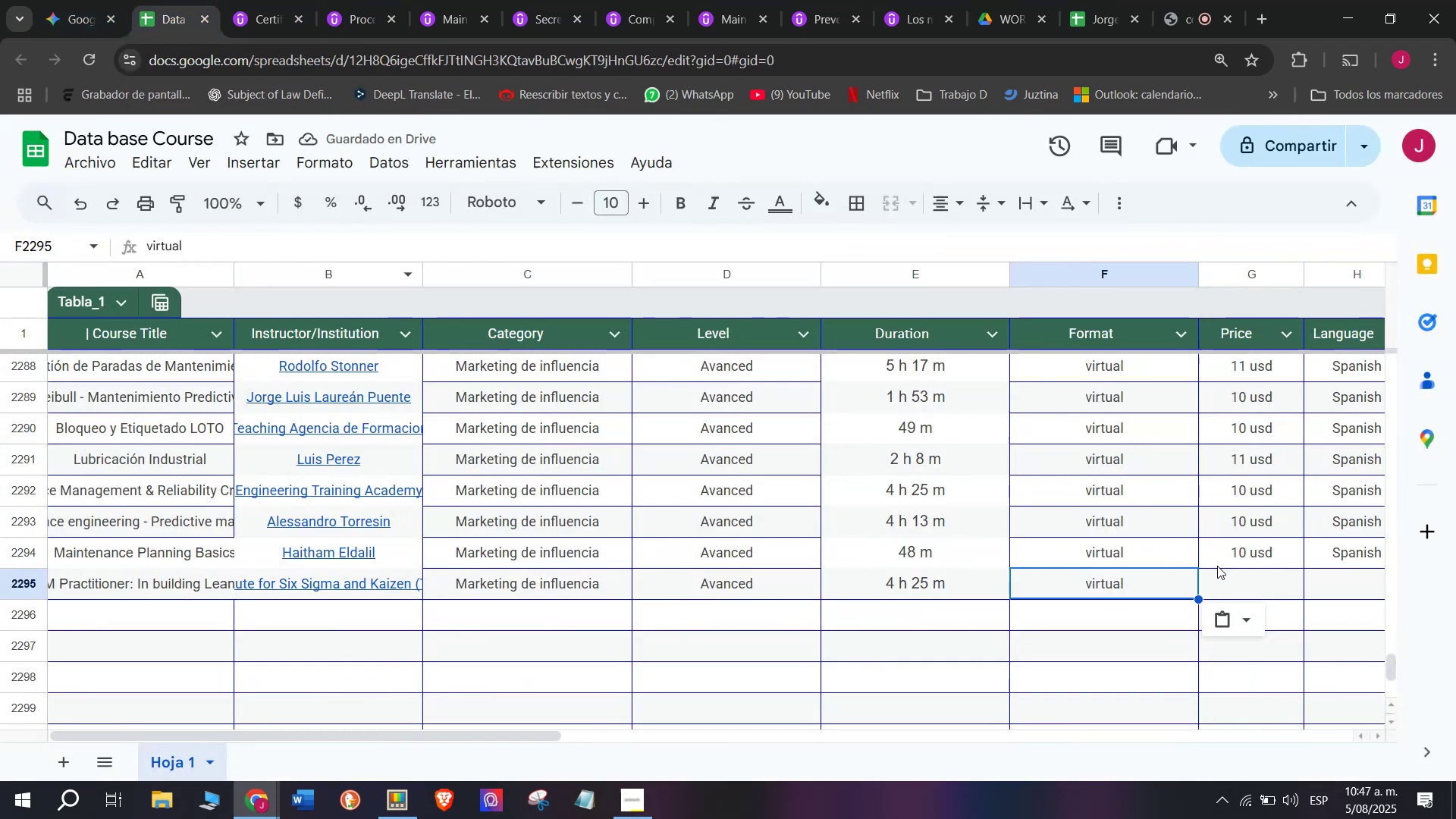 
key(Break)
 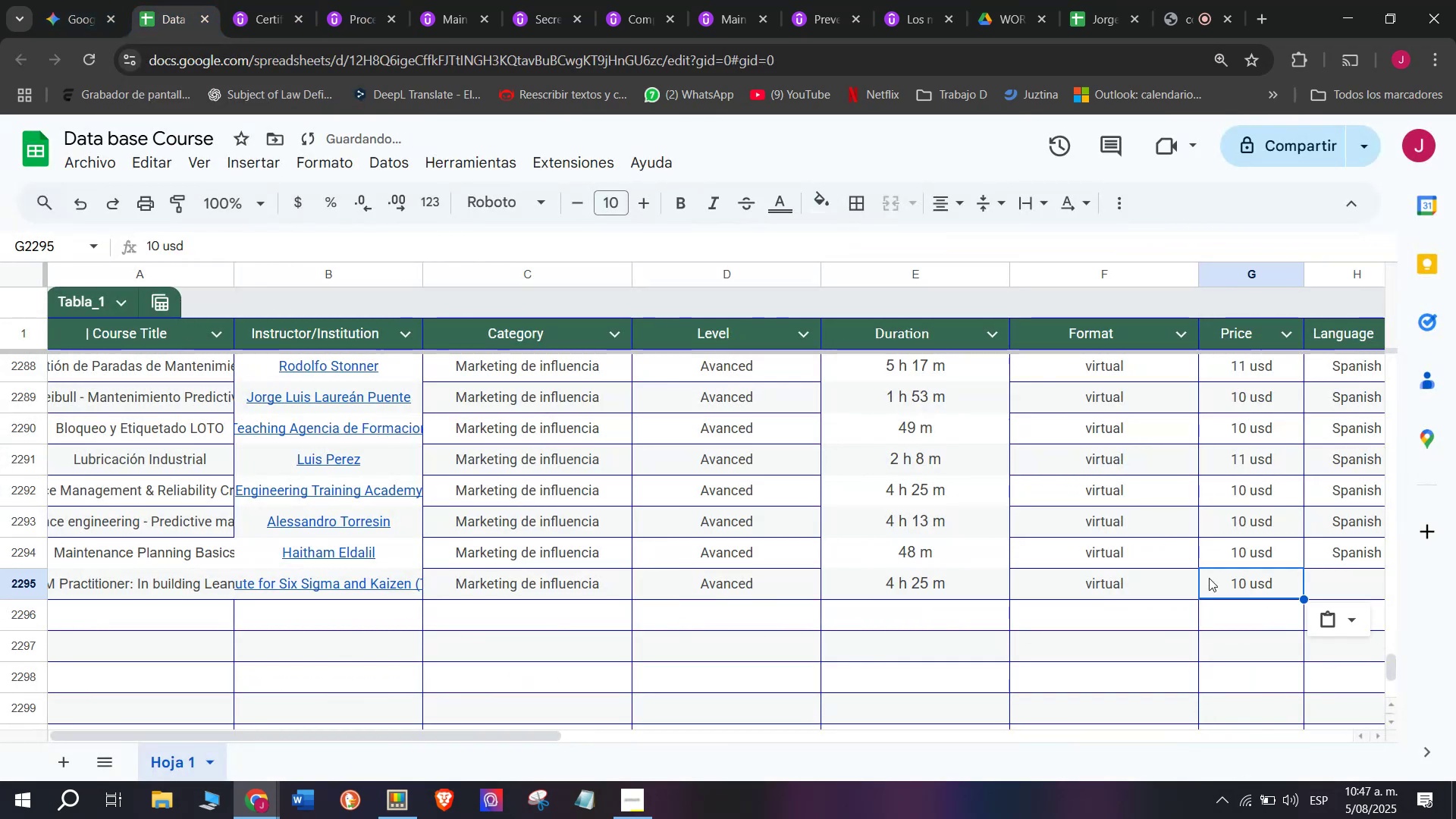 
key(Control+ControlLeft)
 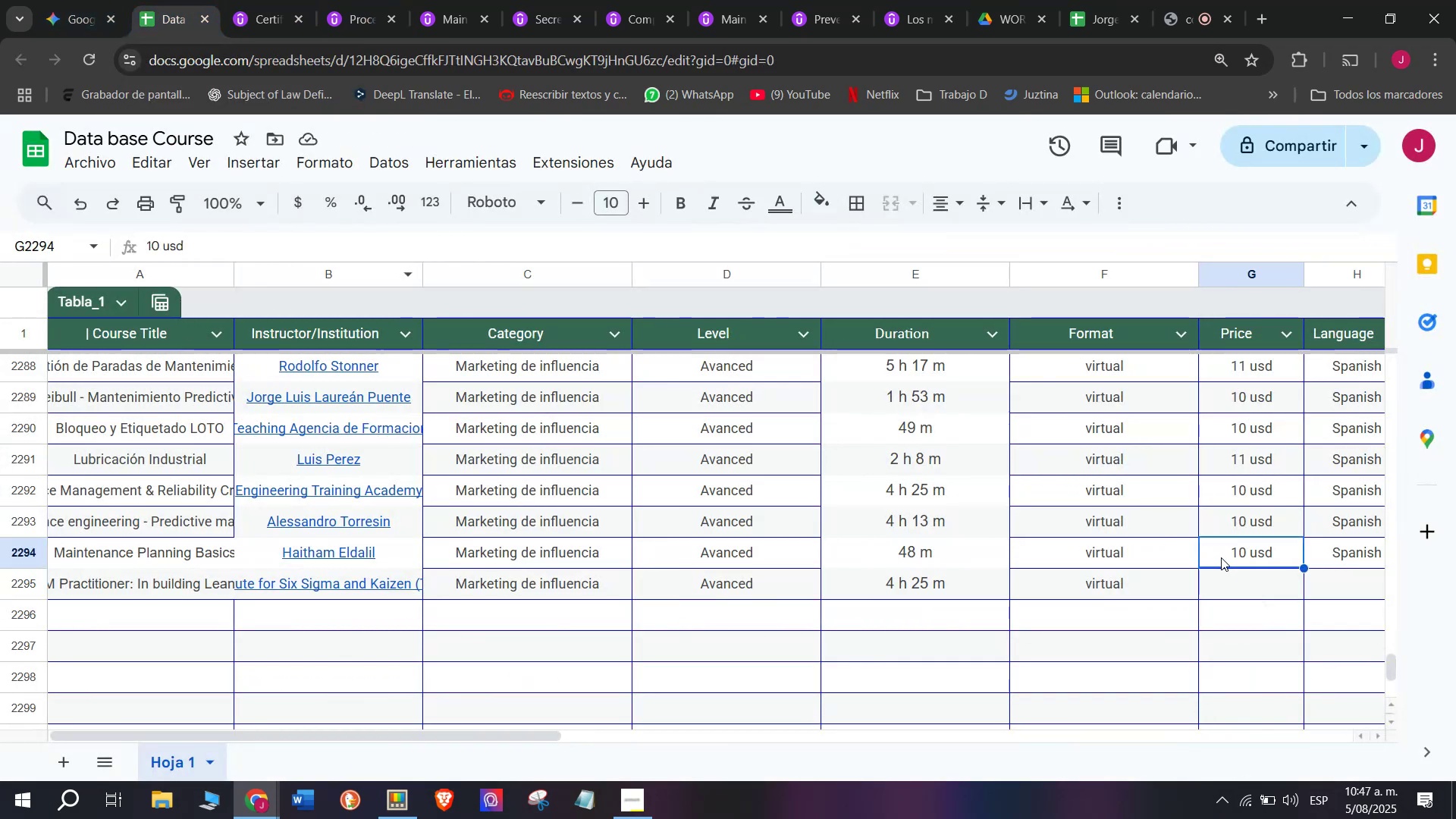 
key(Control+C)
 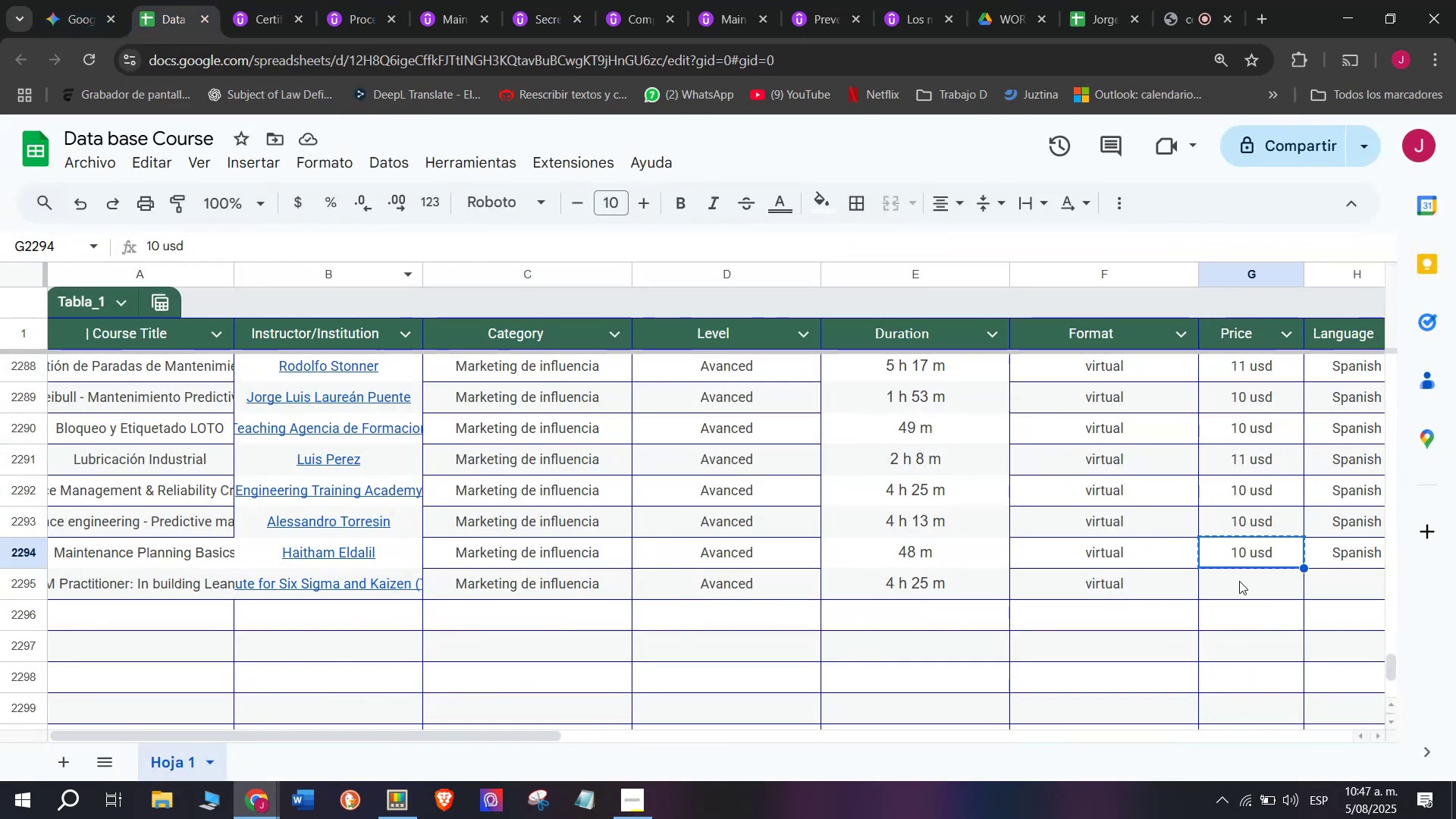 
key(Z)
 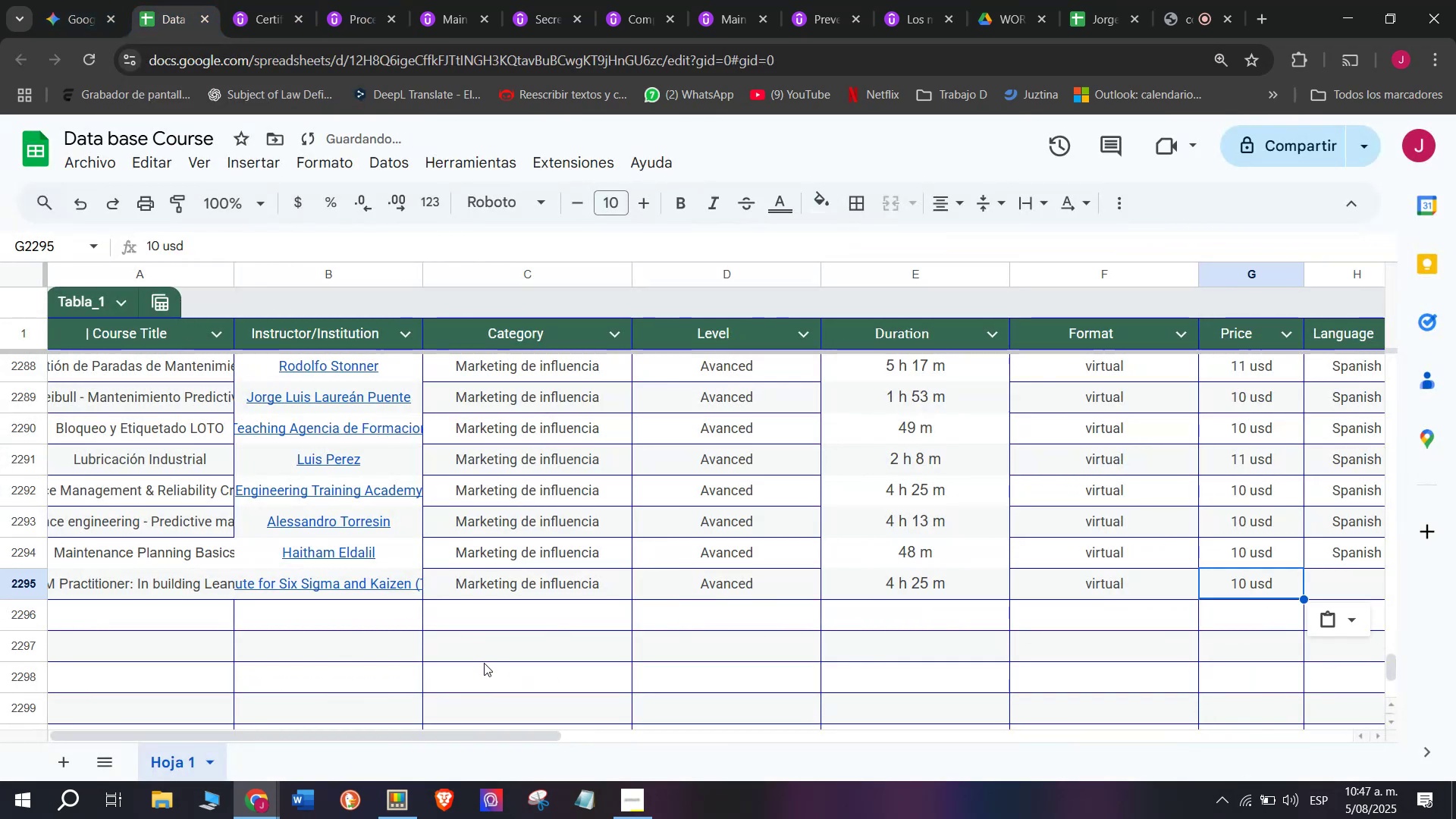 
key(Control+ControlLeft)
 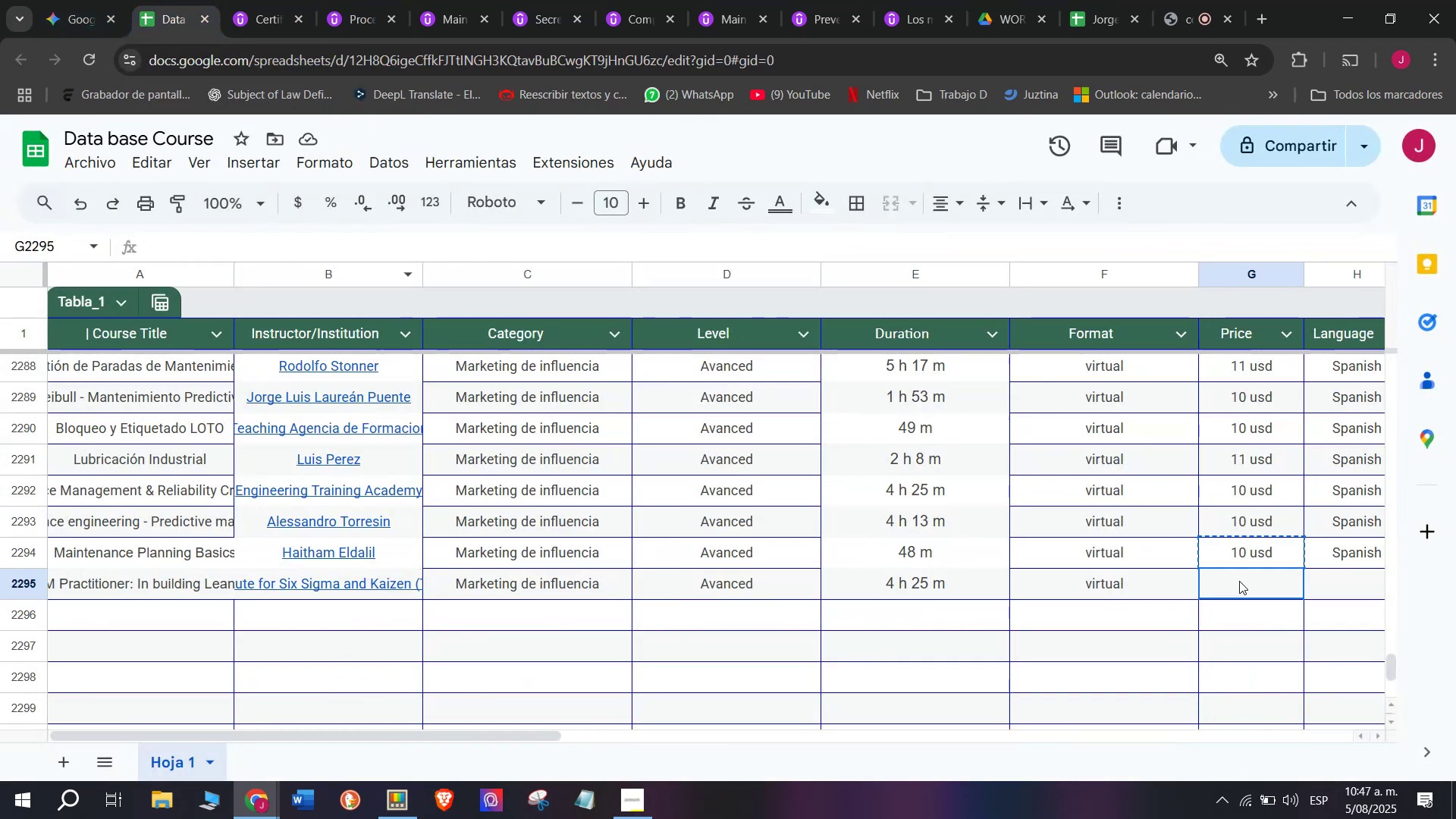 
key(Control+V)
 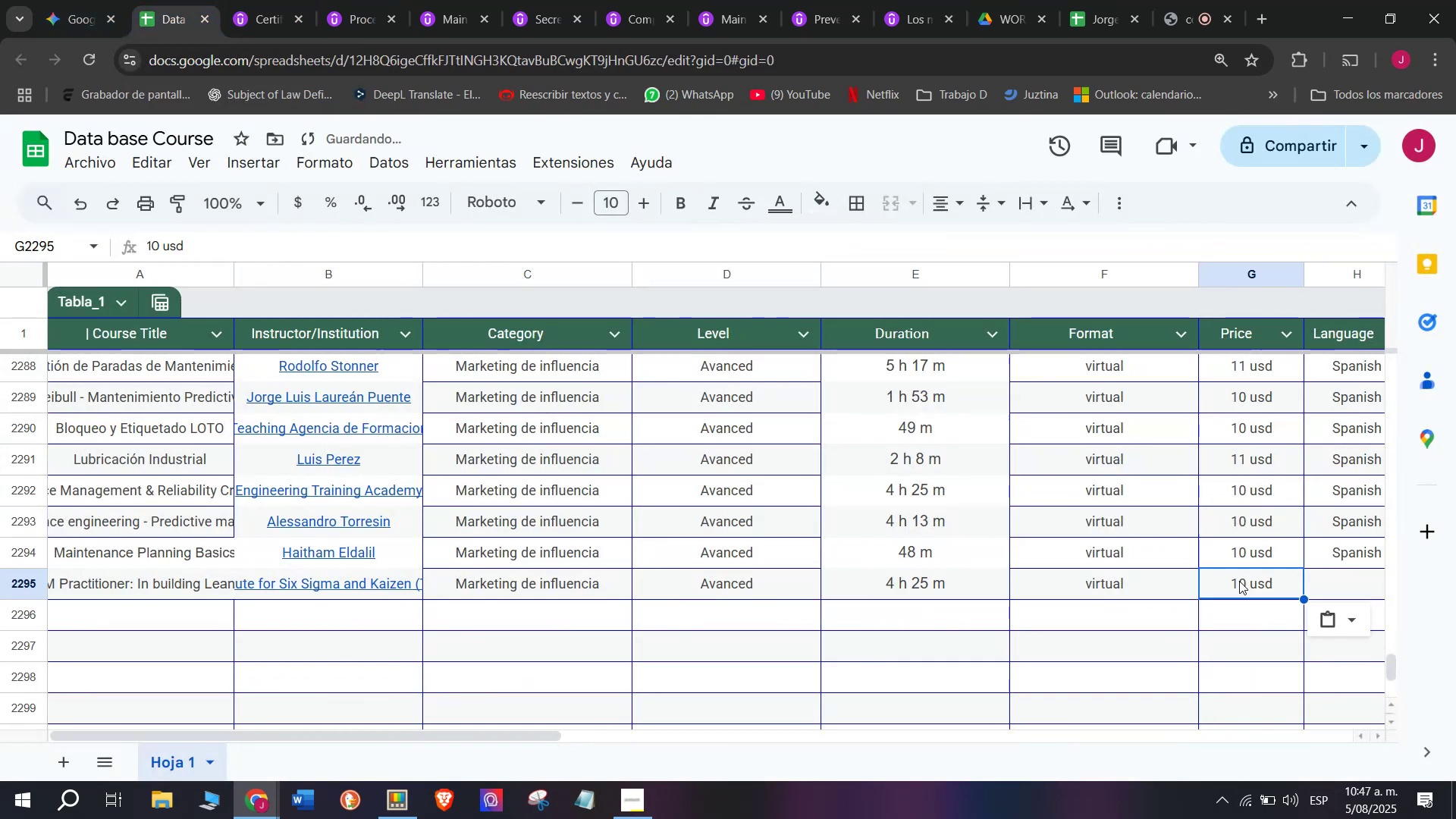 
double_click([1239, 581])
 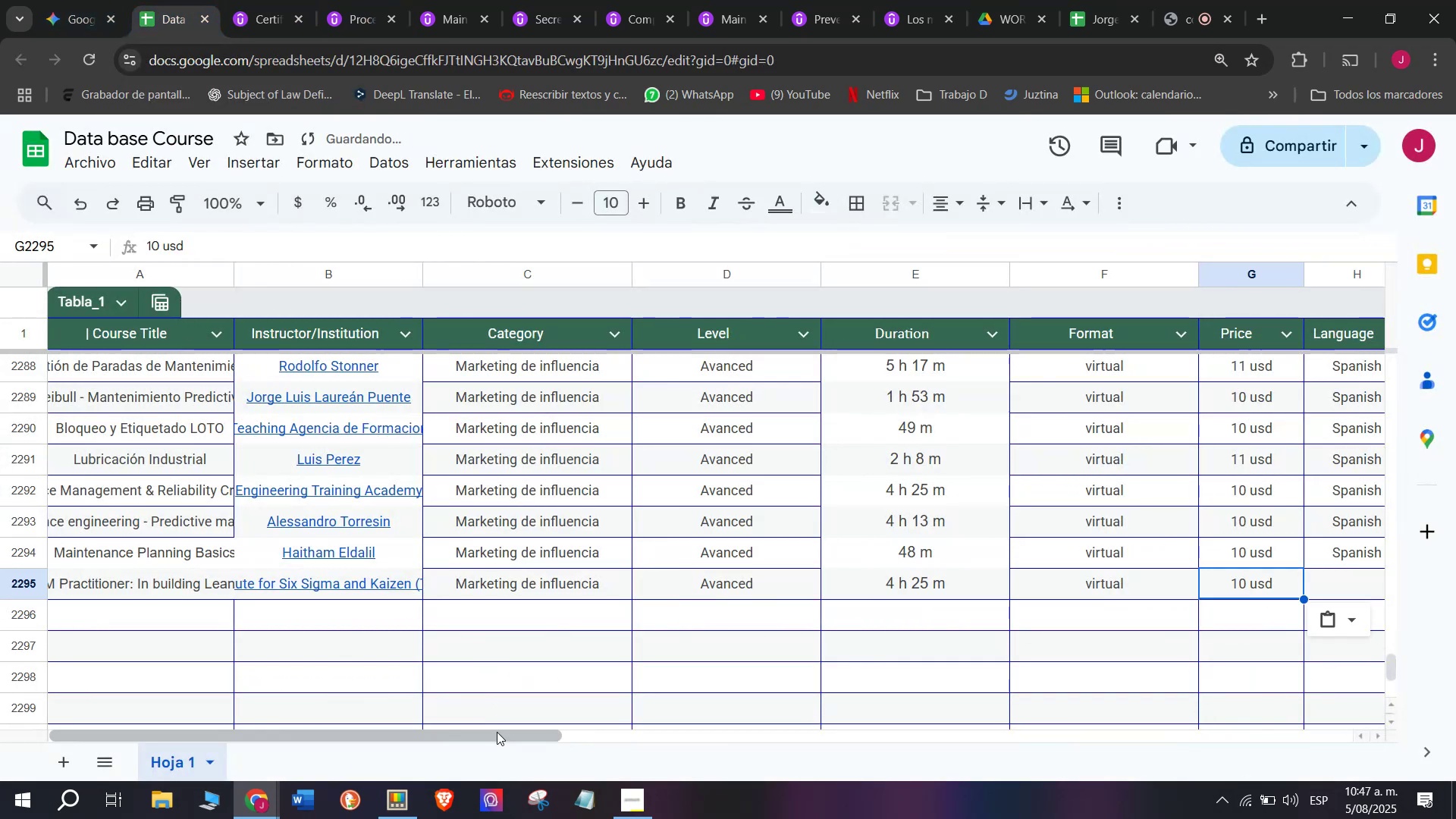 
left_click_drag(start_coordinate=[498, 733], to_coordinate=[781, 739])
 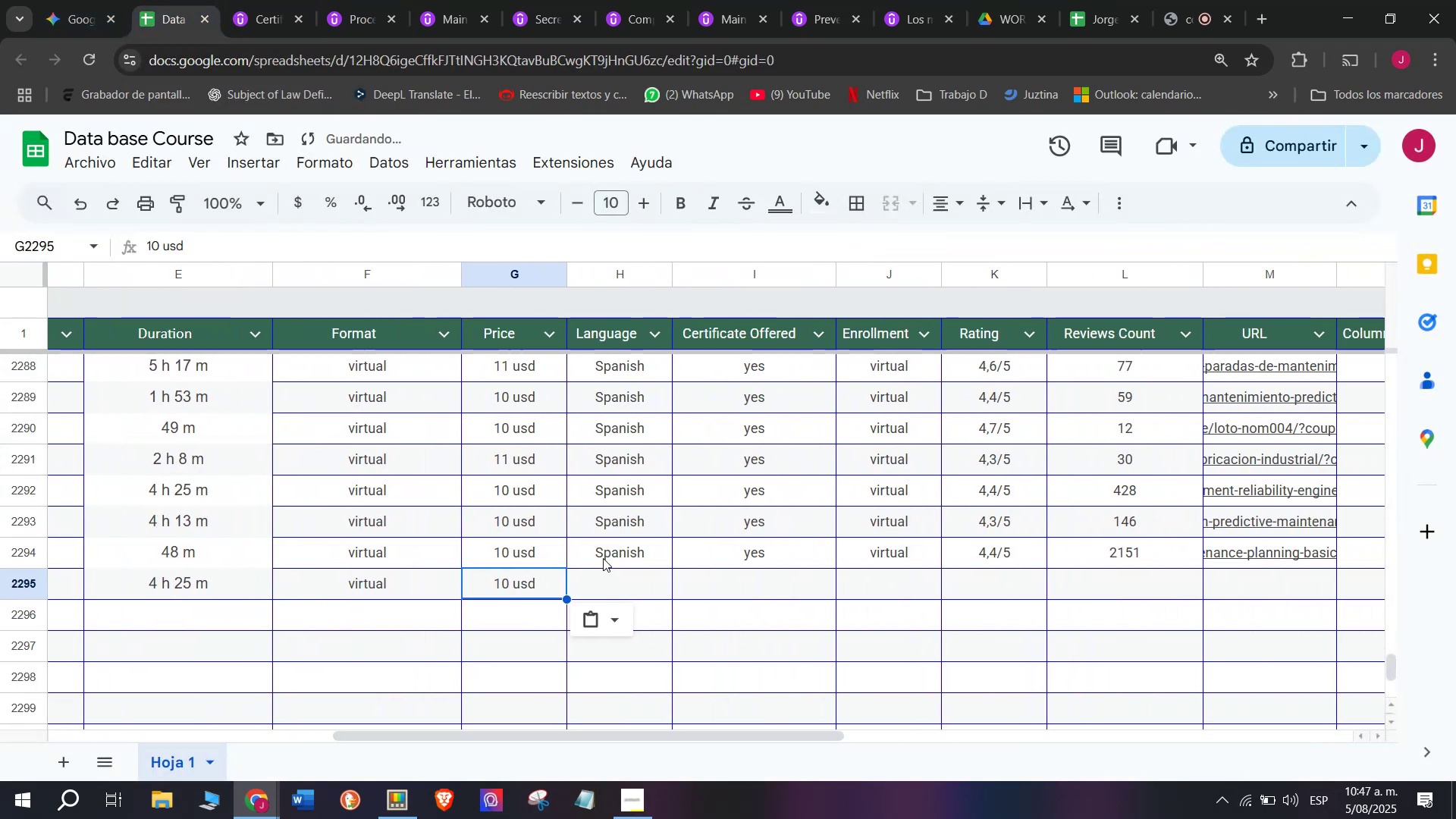 
left_click([603, 558])
 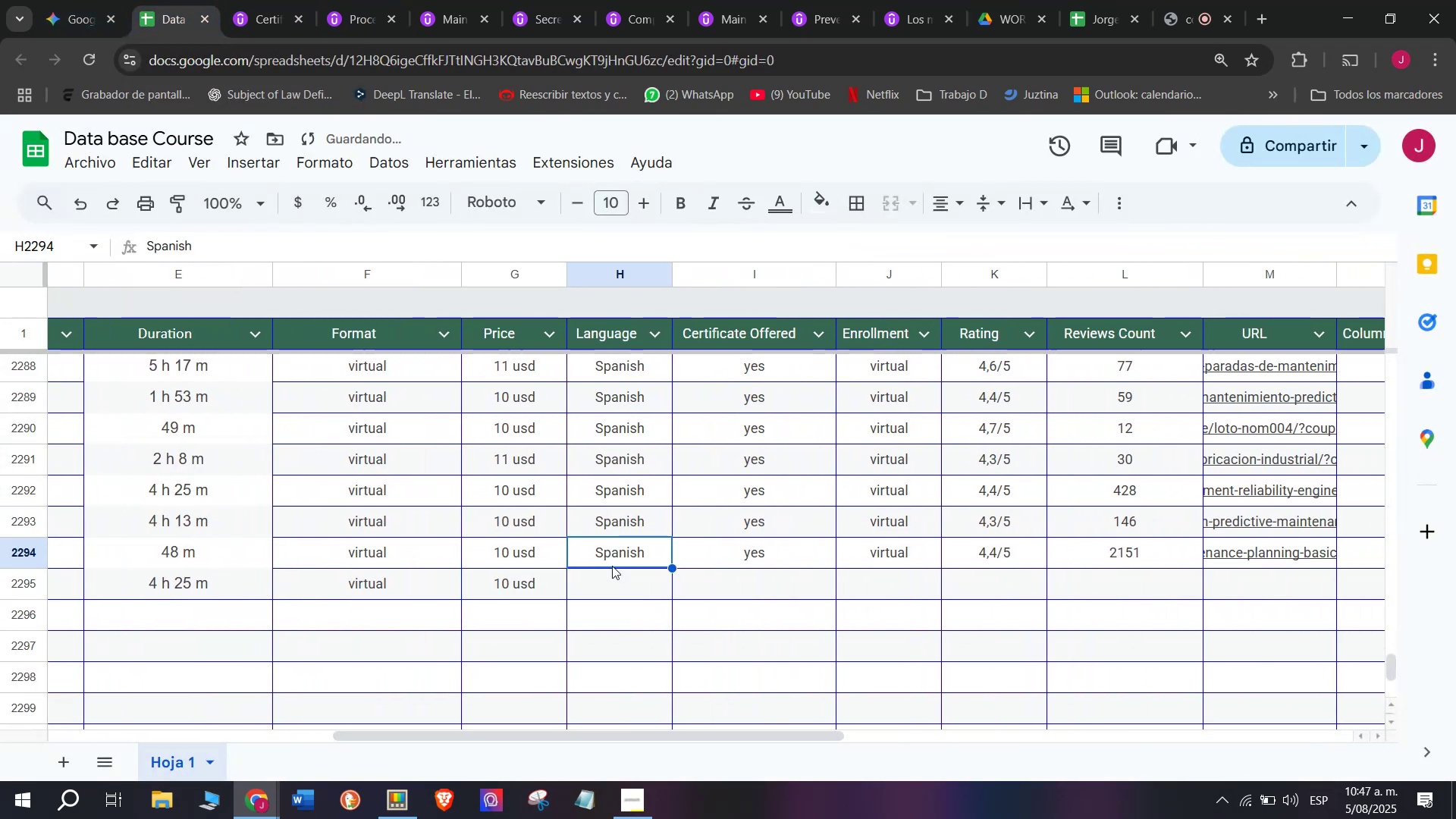 
key(Break)
 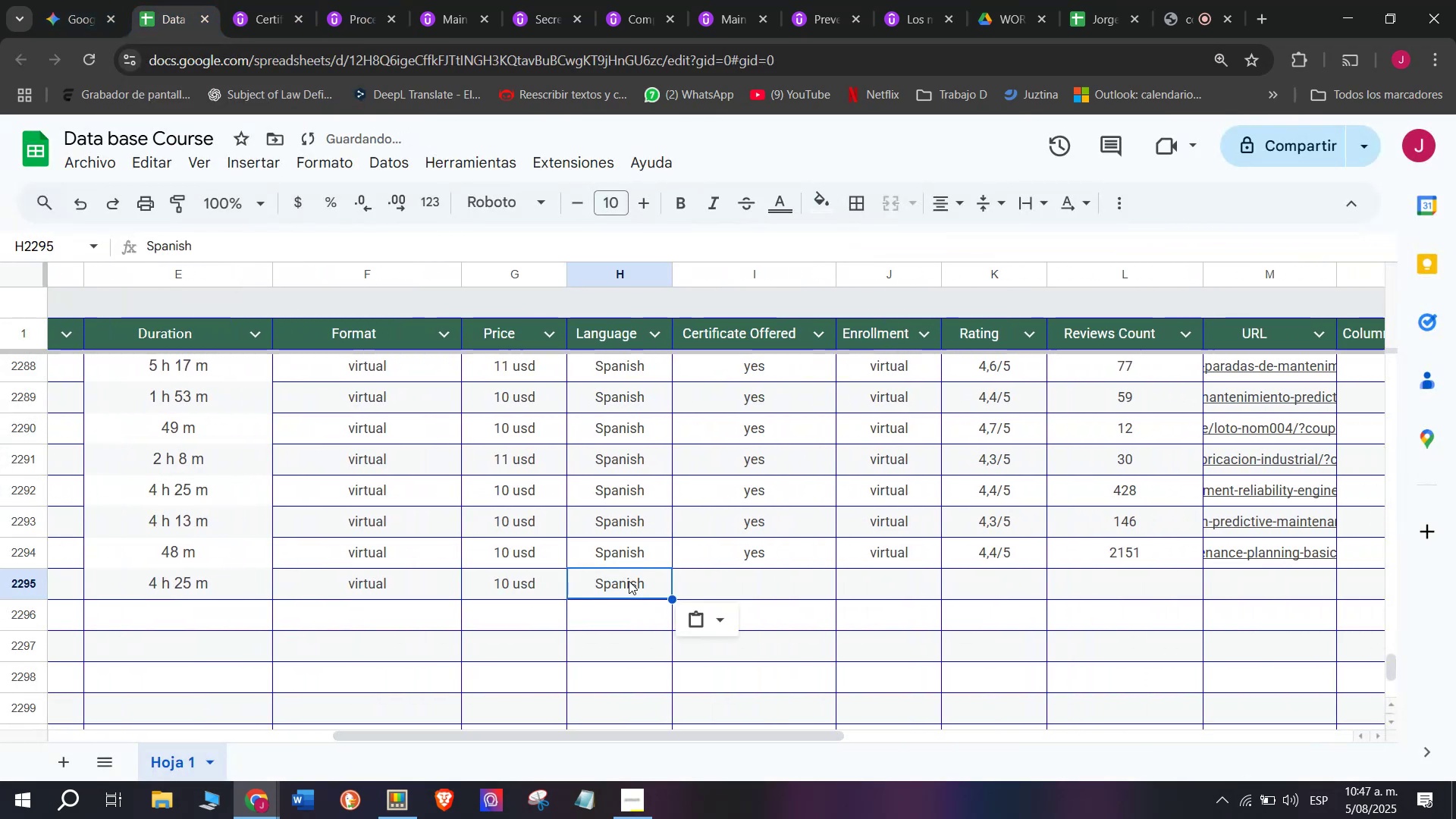 
key(Control+ControlLeft)
 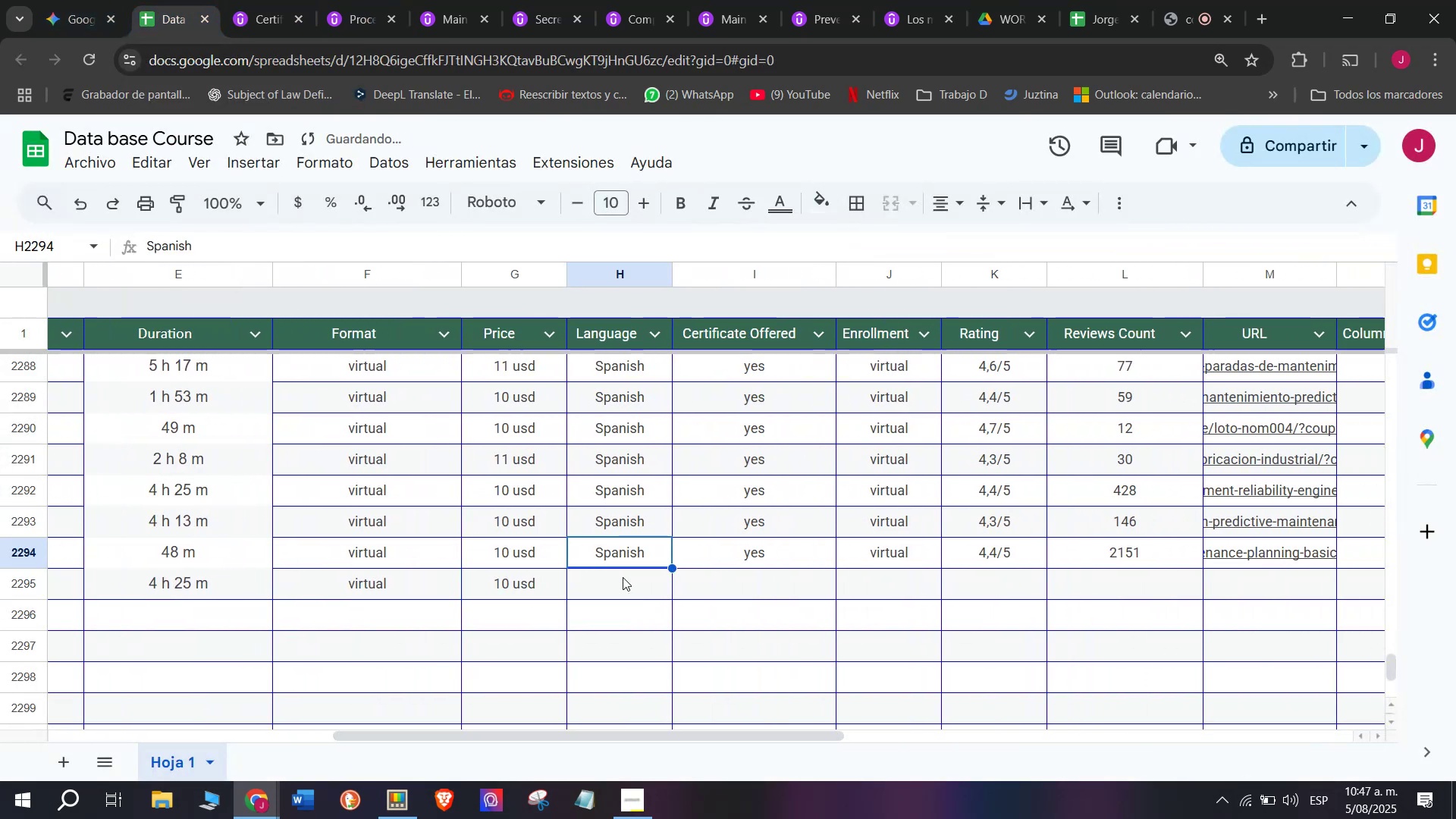 
key(Control+C)
 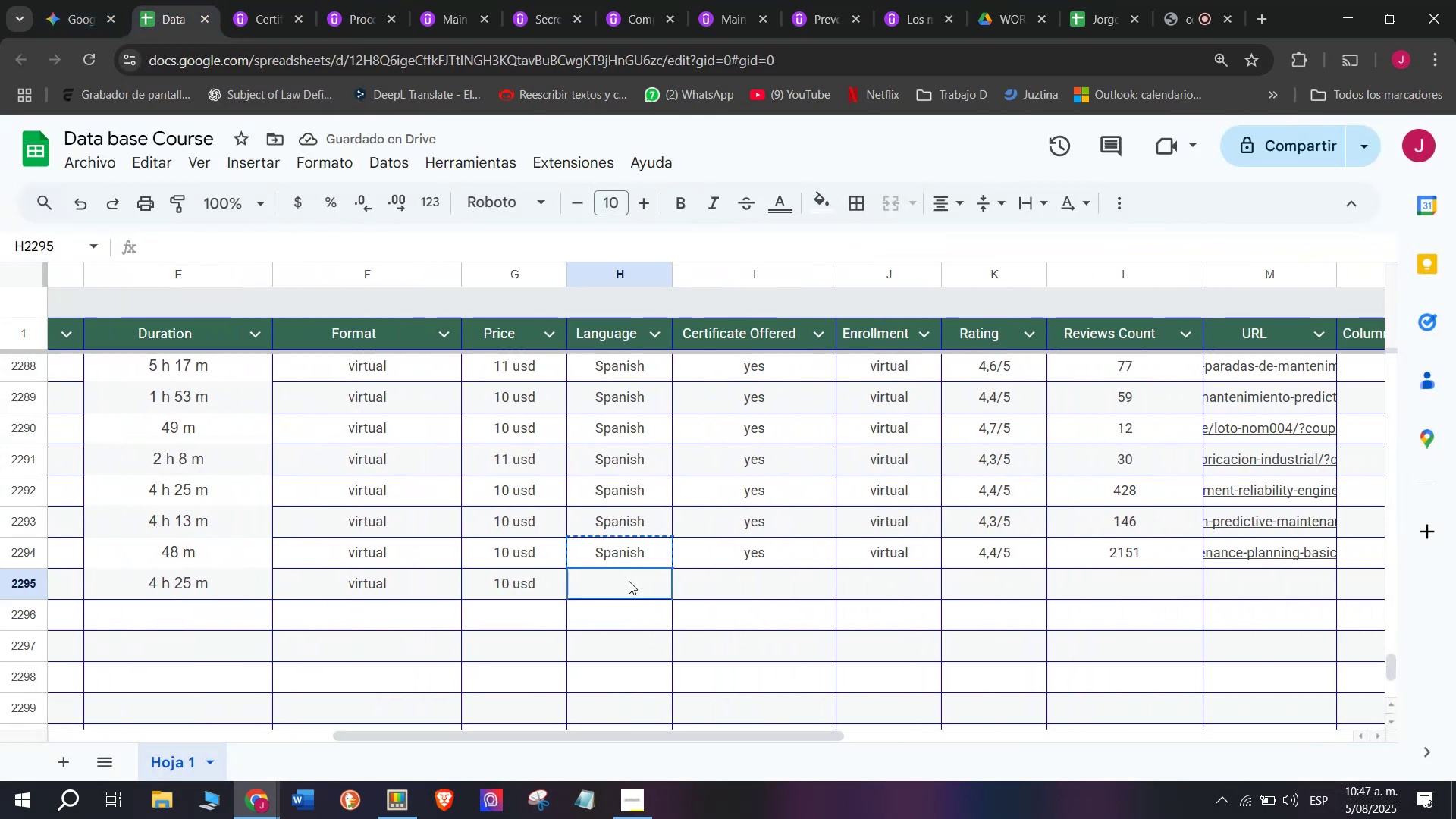 
key(Control+ControlLeft)
 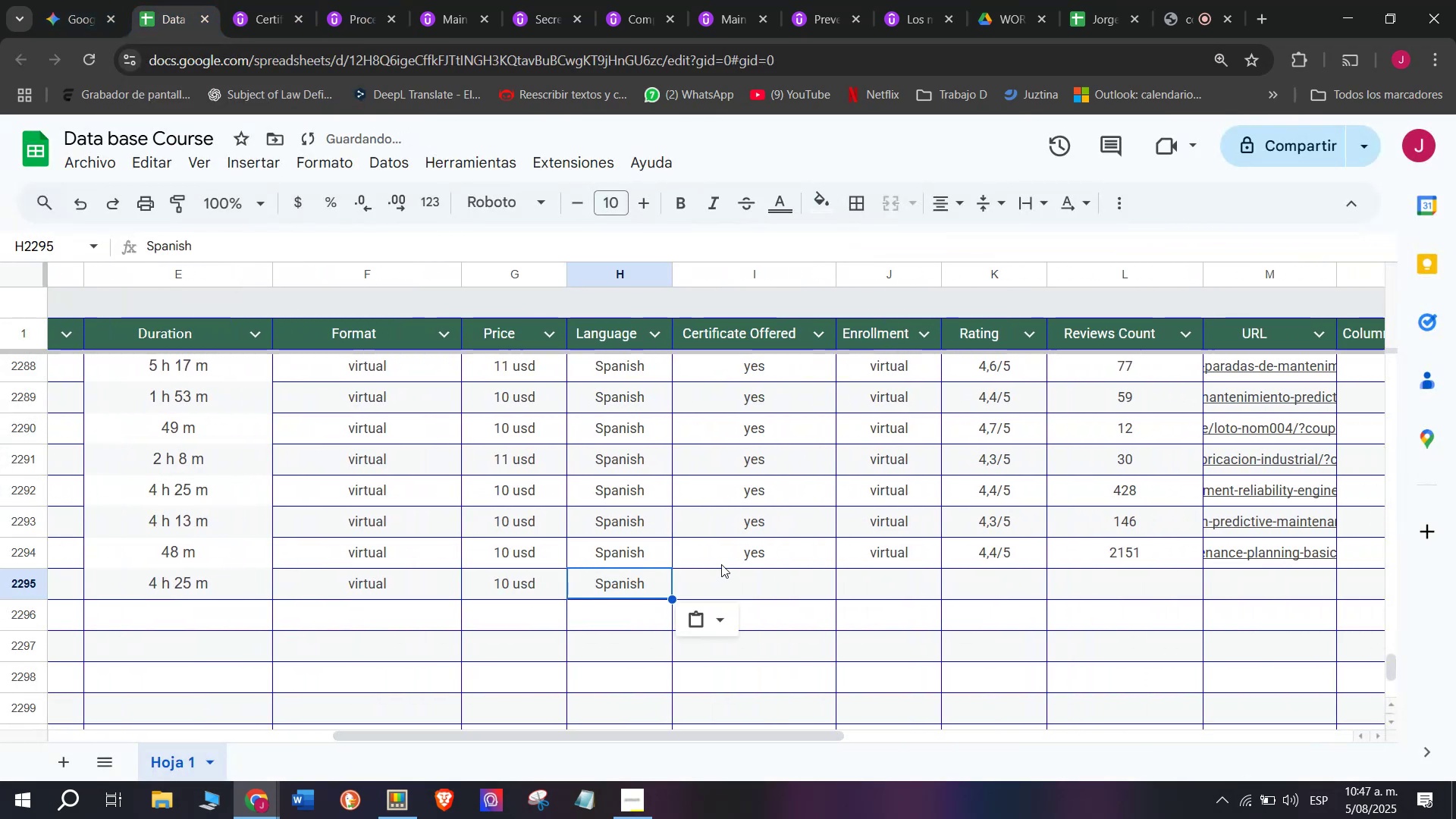 
key(Z)
 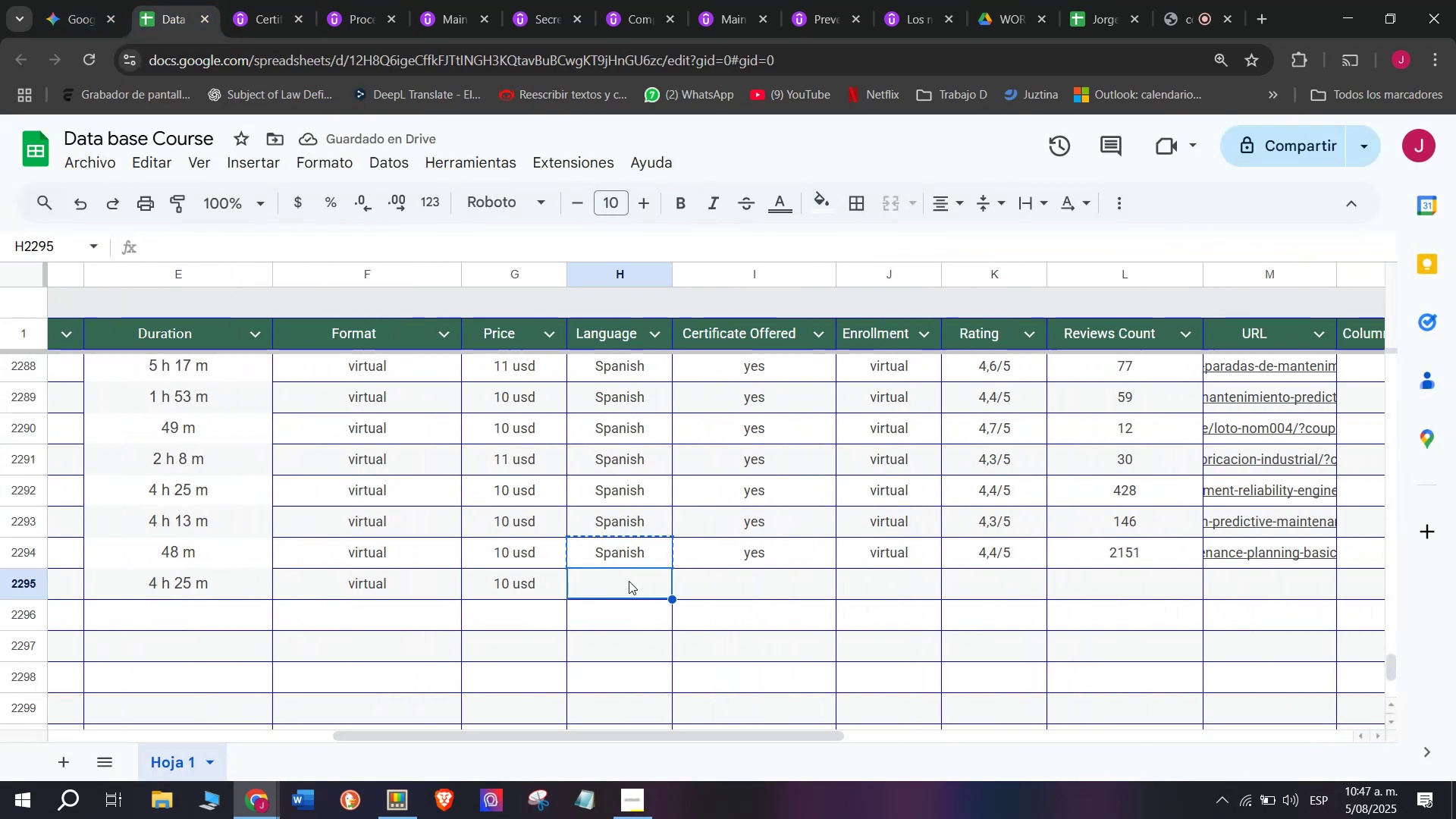 
key(Control+V)
 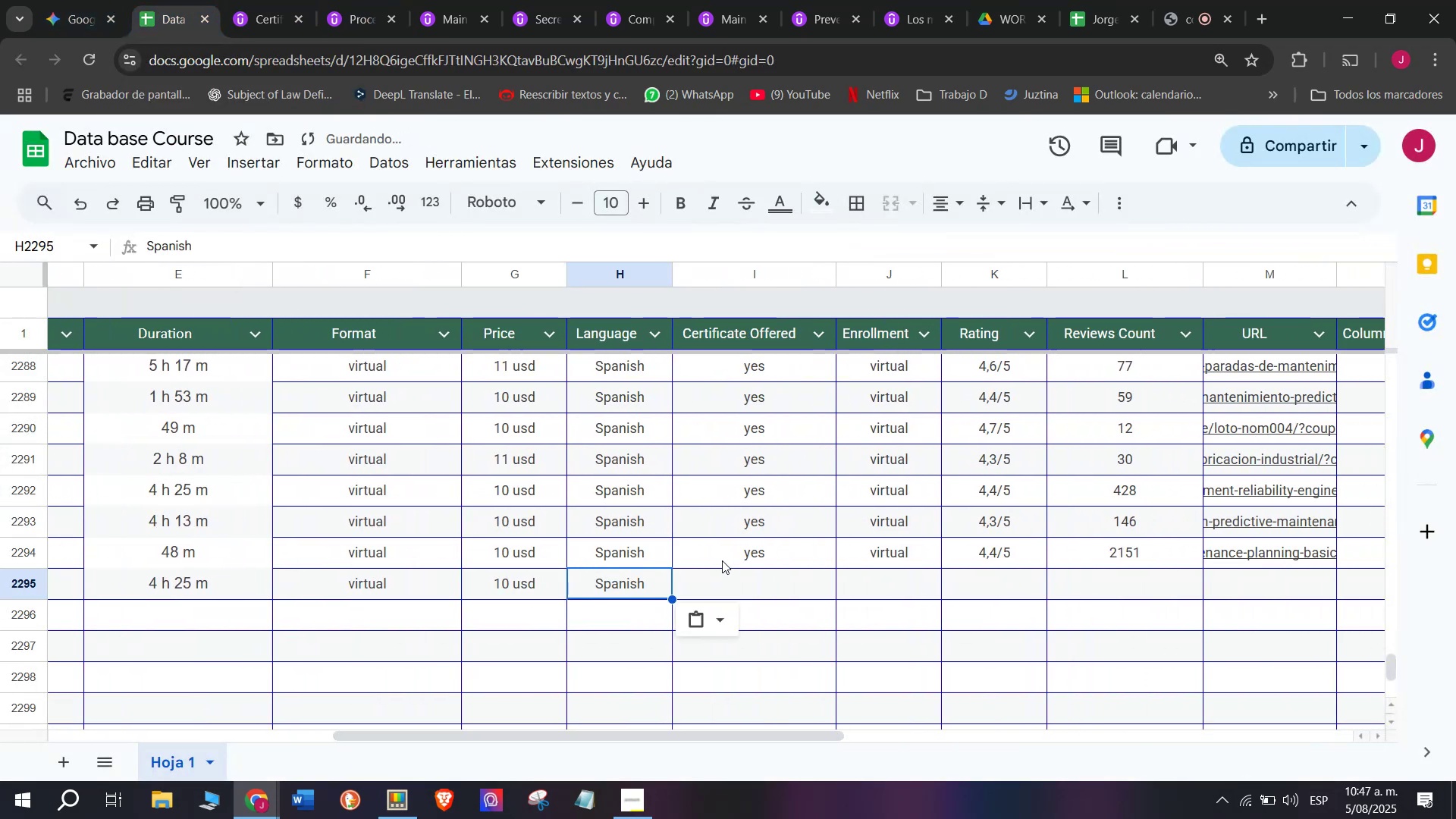 
left_click([722, 558])
 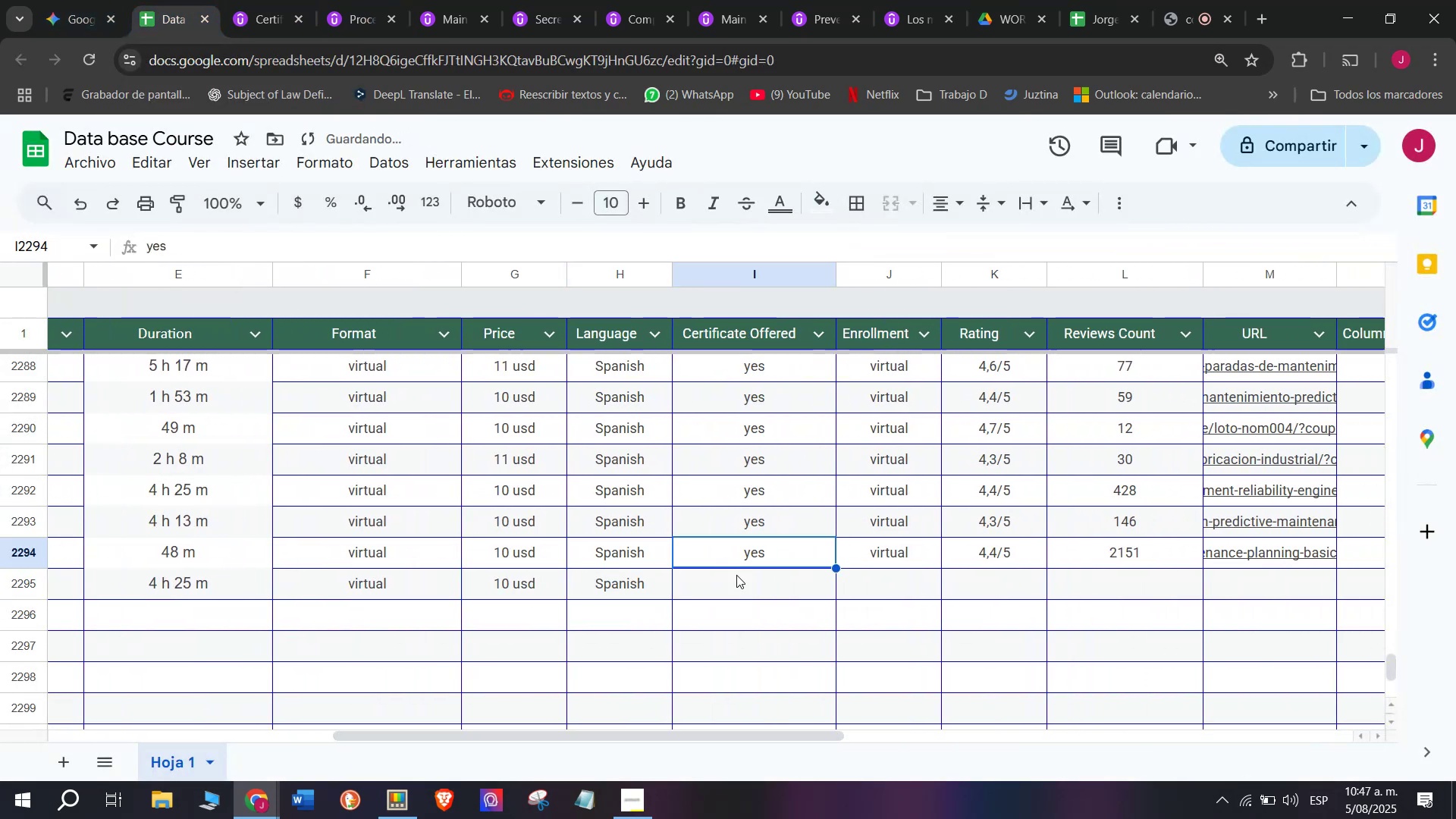 
key(Break)
 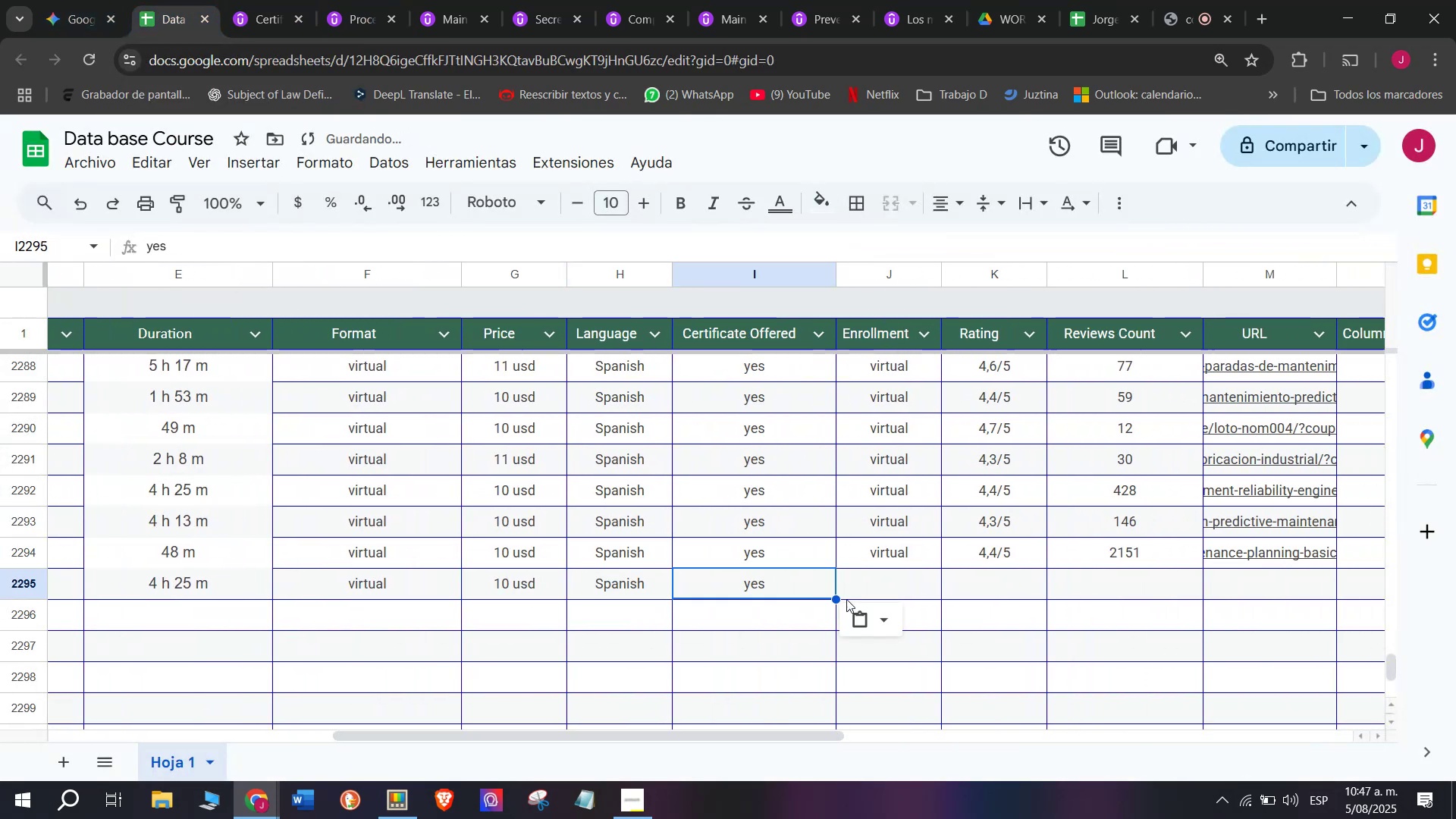 
key(Control+ControlLeft)
 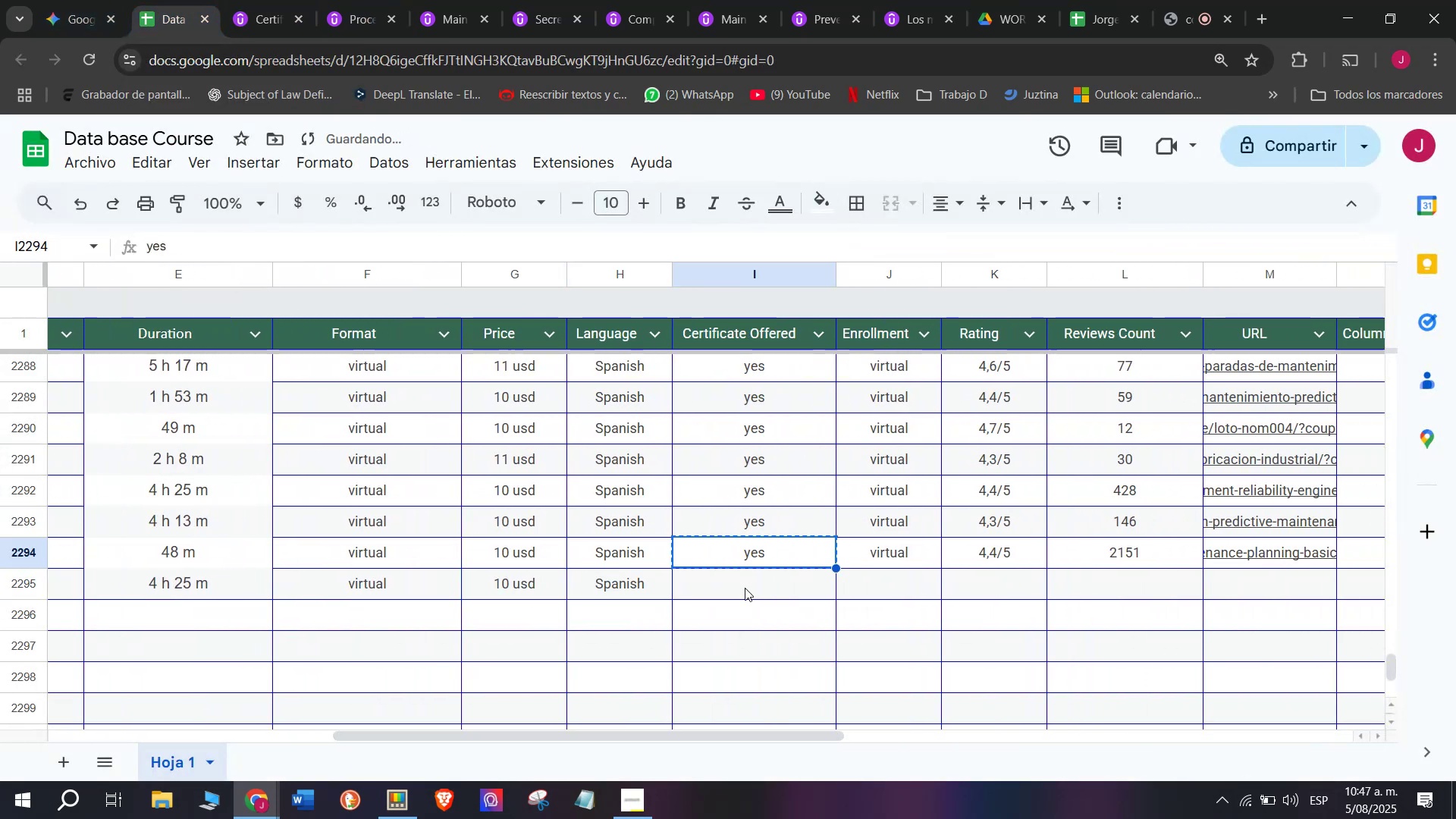 
key(Control+C)
 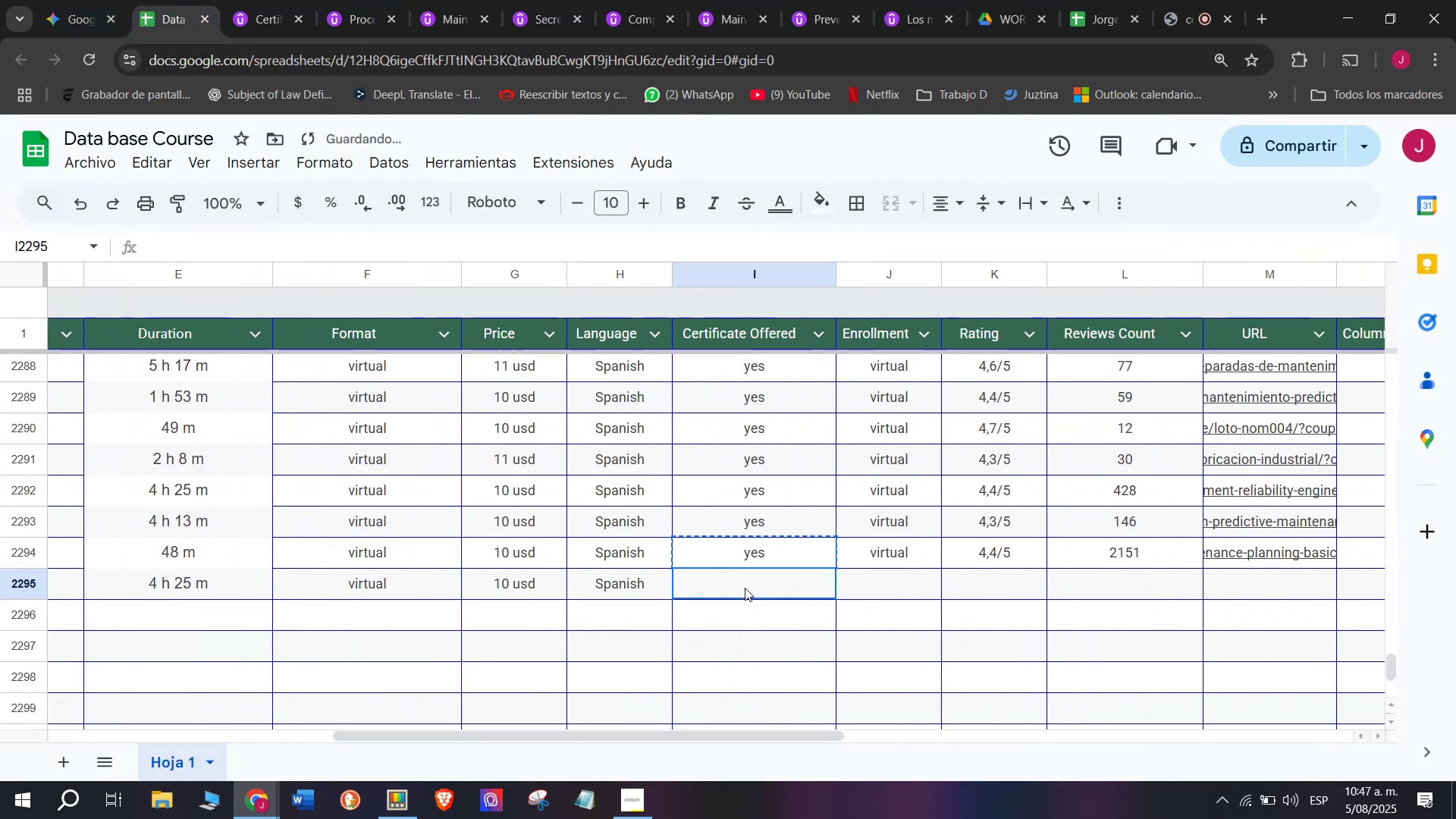 
key(Control+ControlLeft)
 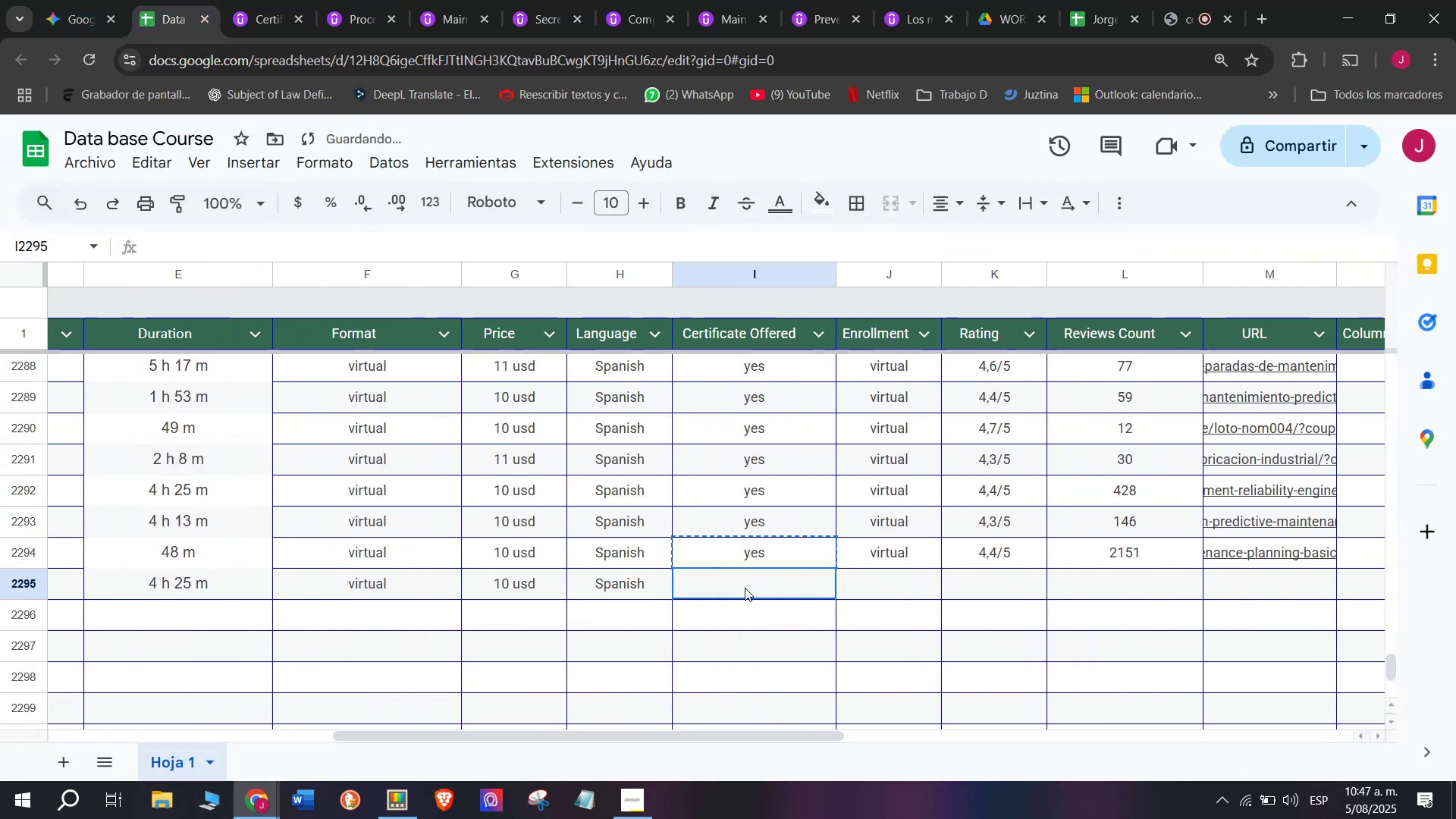 
key(Z)
 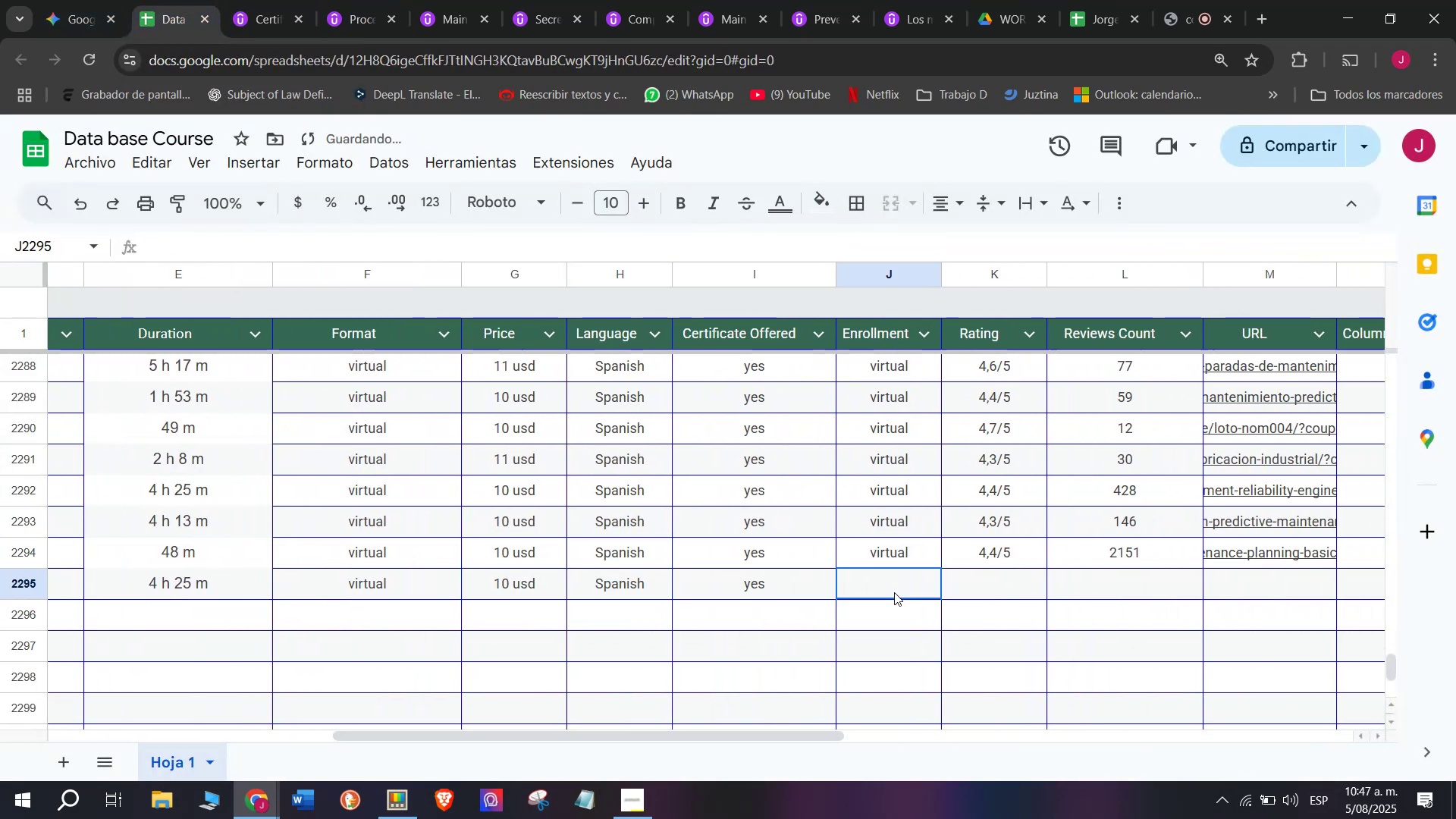 
key(Control+V)
 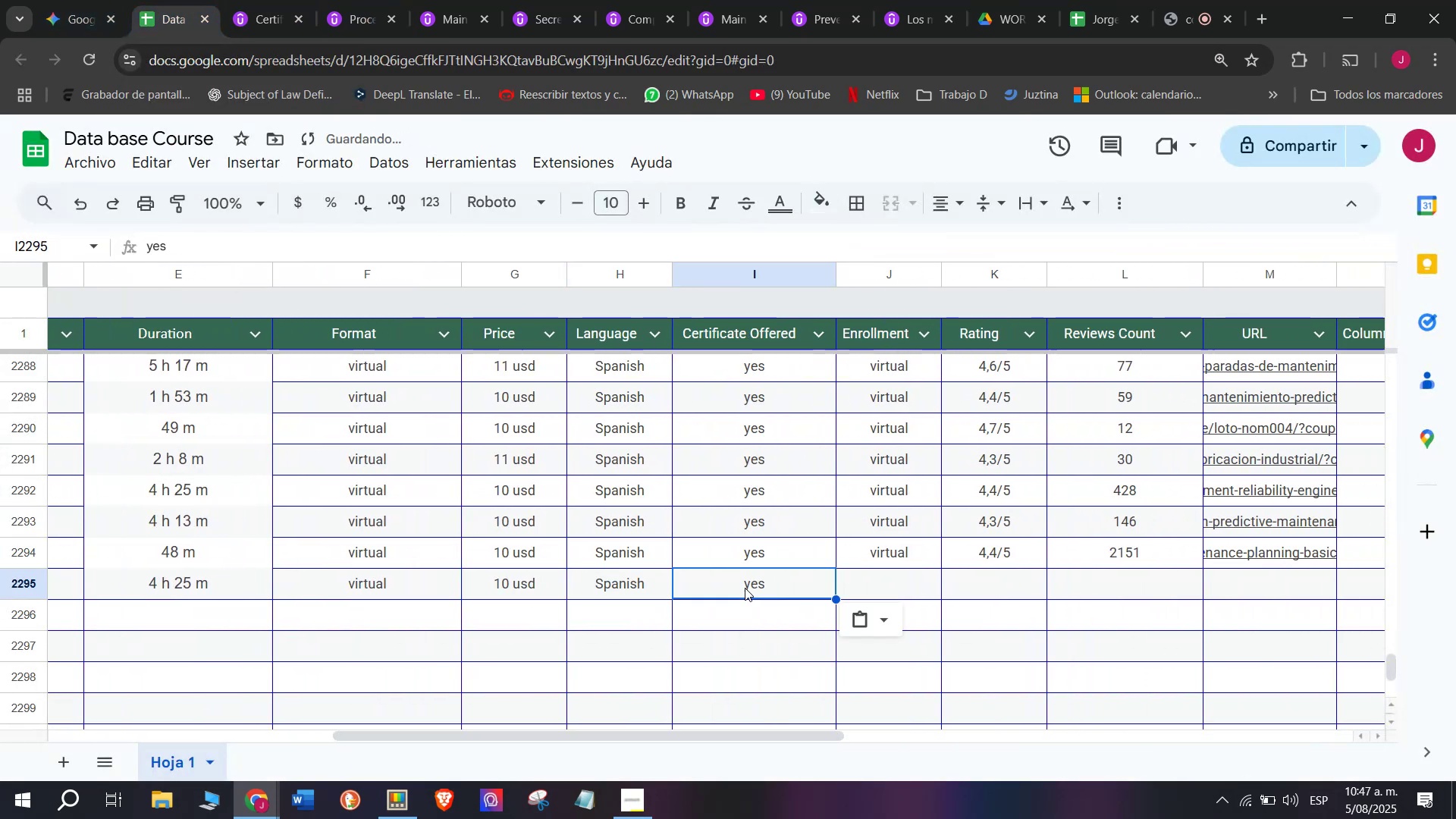 
double_click([745, 588])
 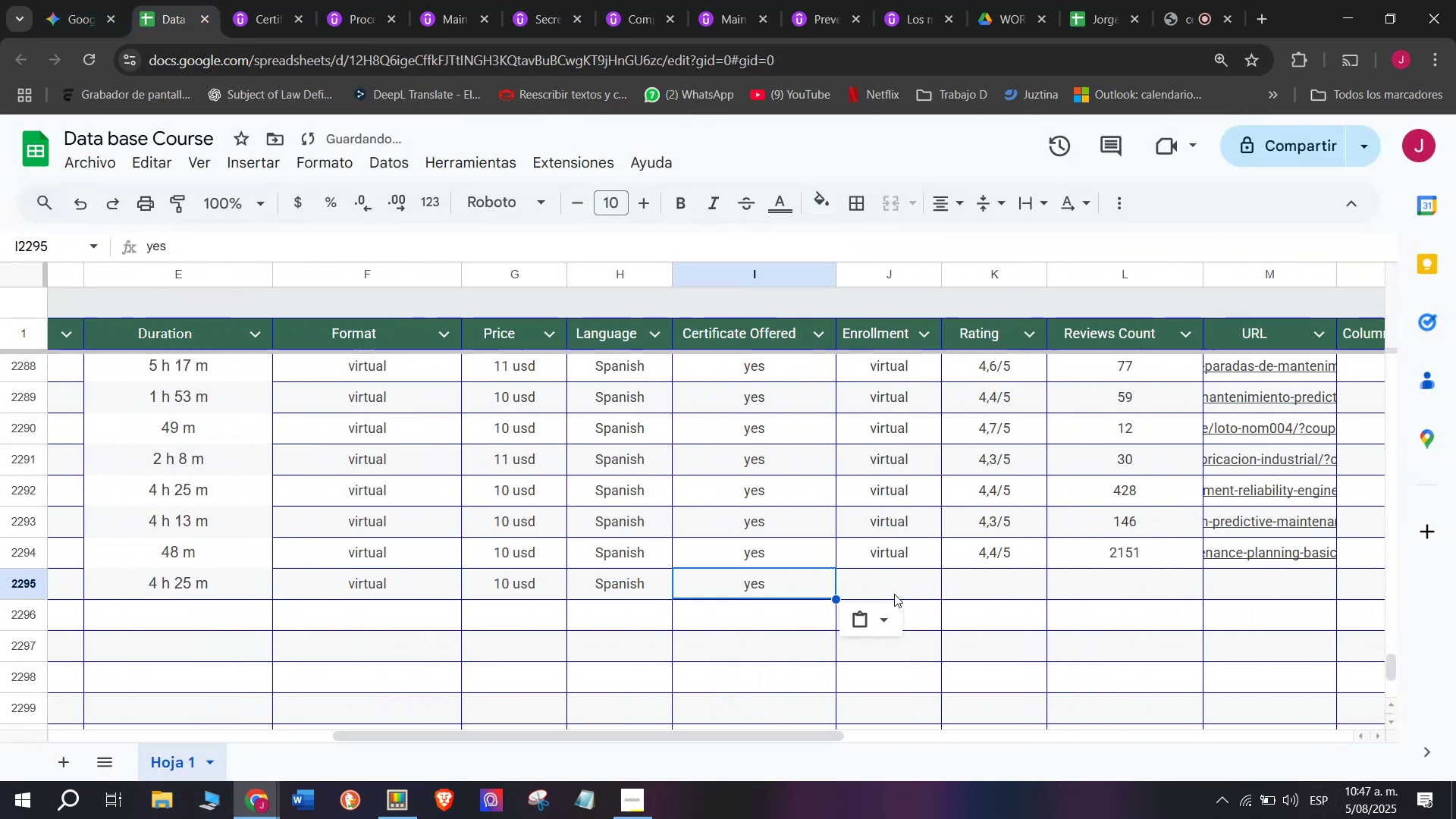 
left_click([894, 592])
 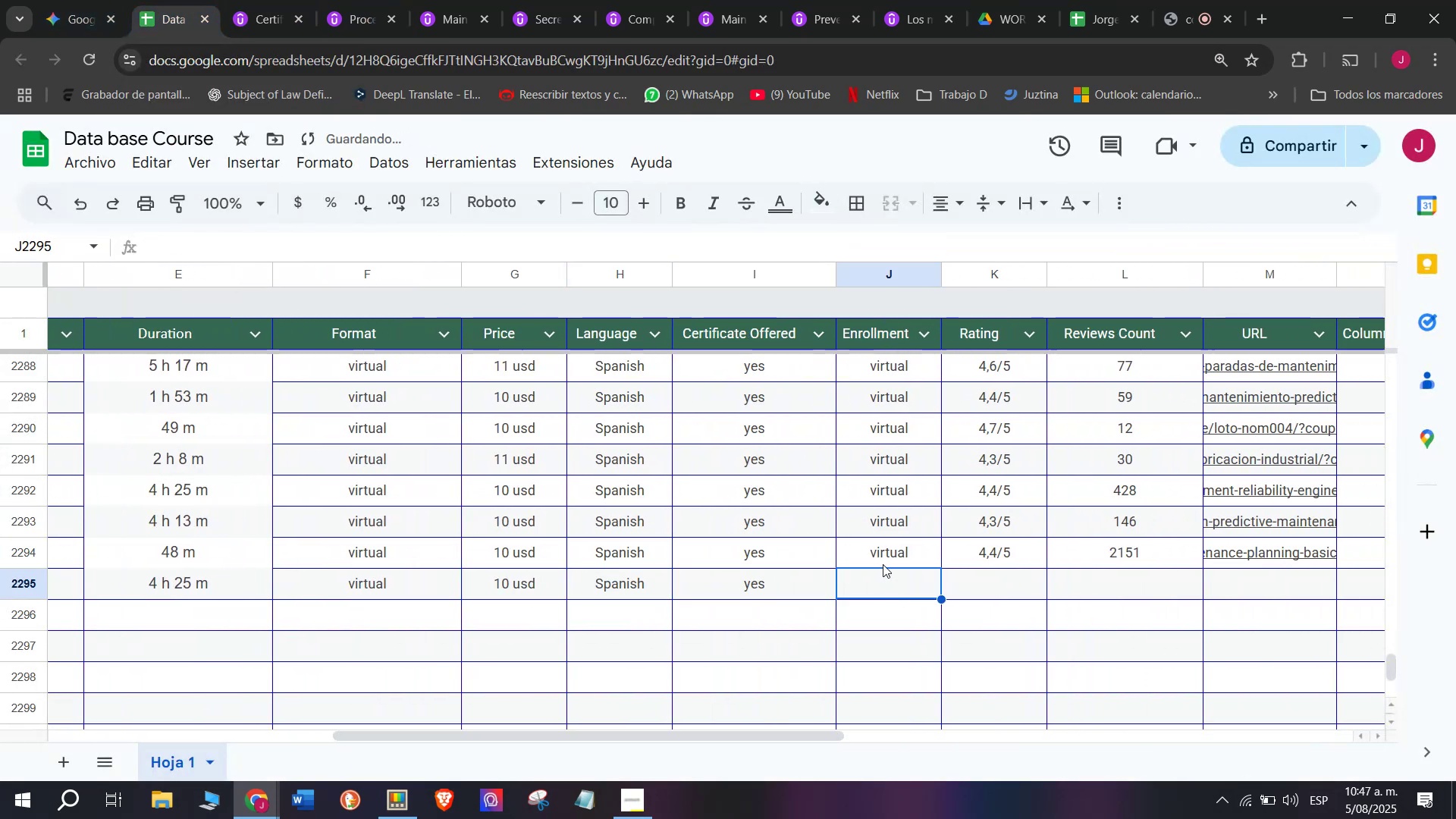 
left_click([883, 564])
 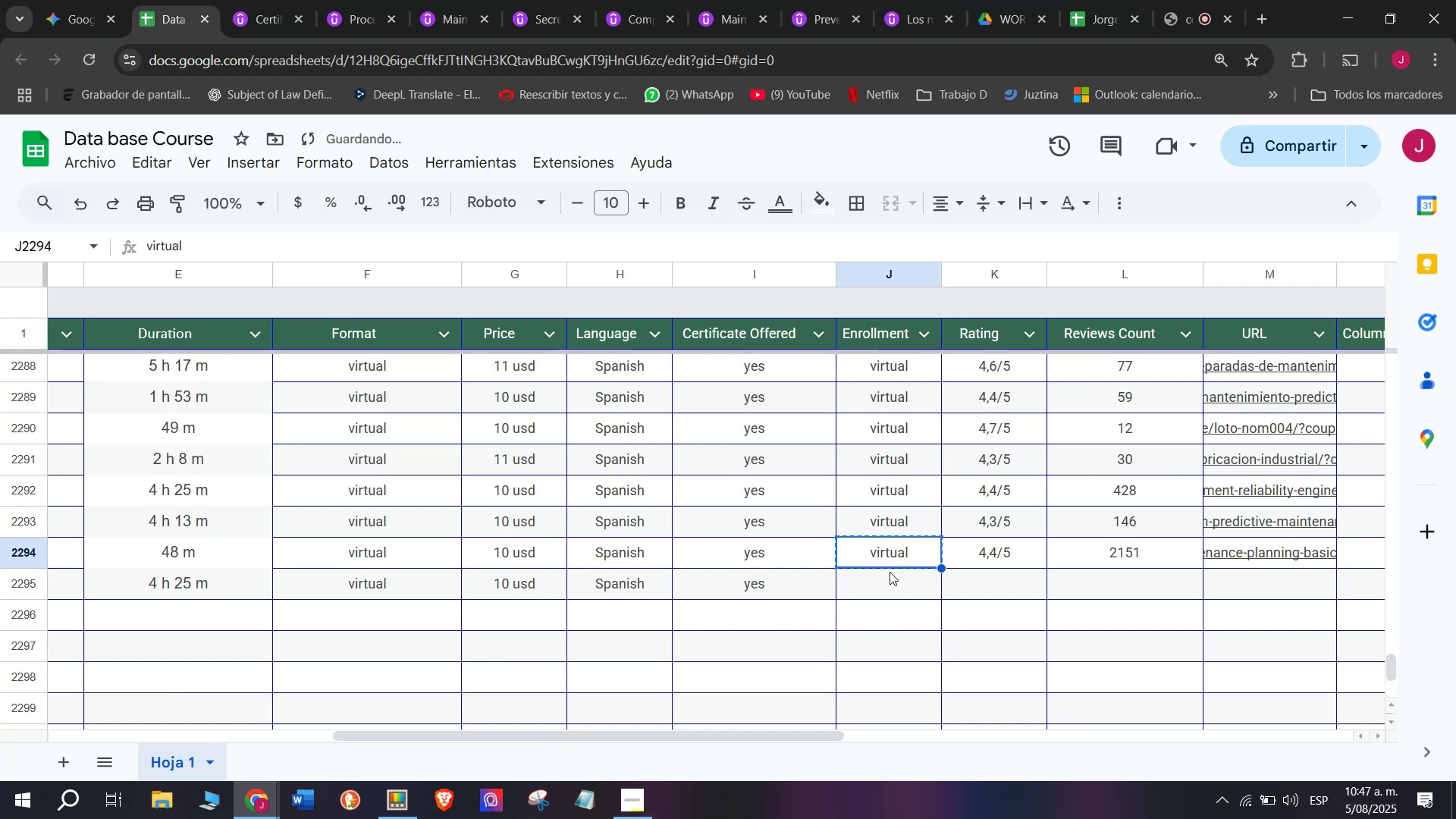 
key(Control+ControlLeft)
 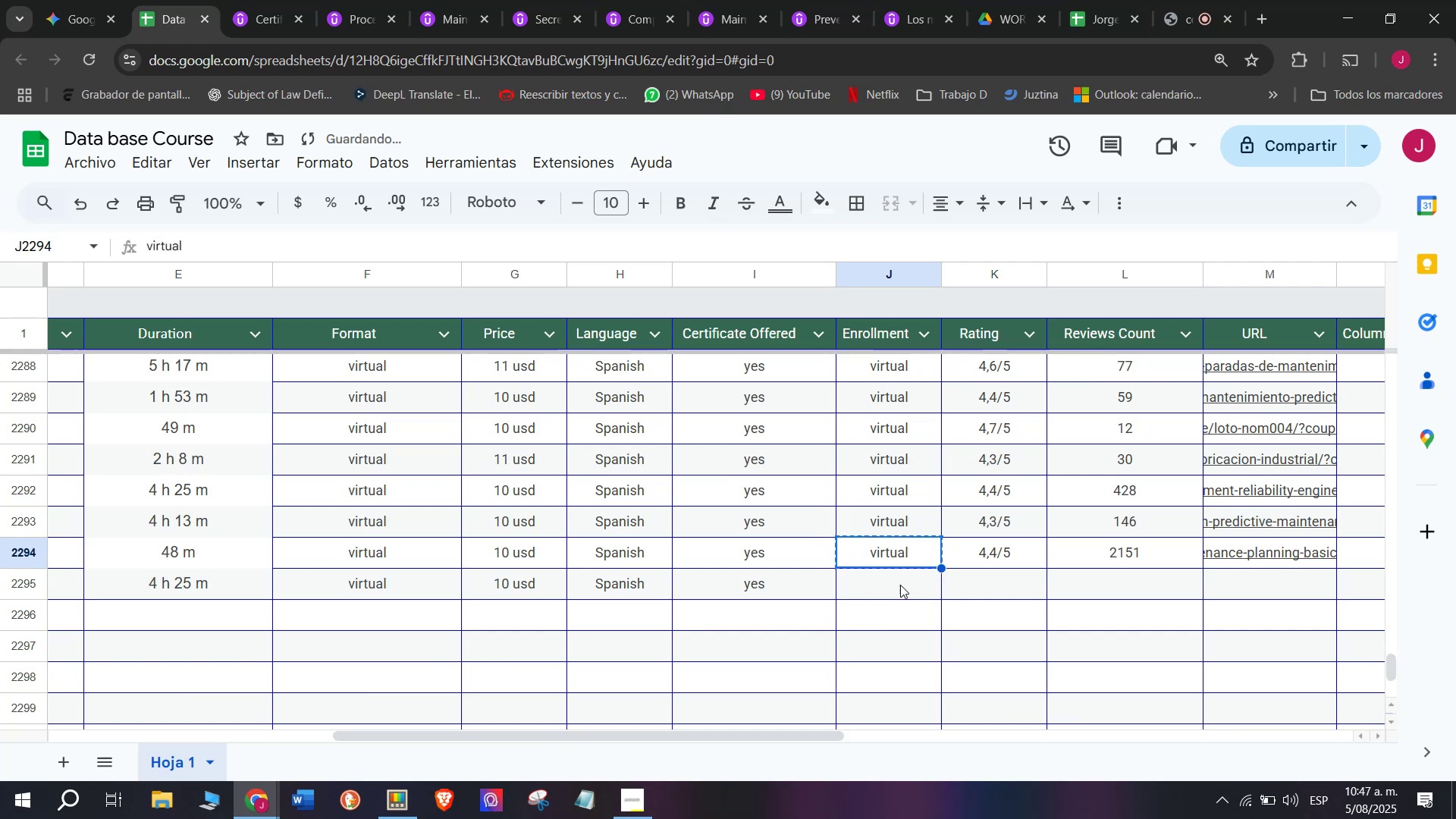 
key(Break)
 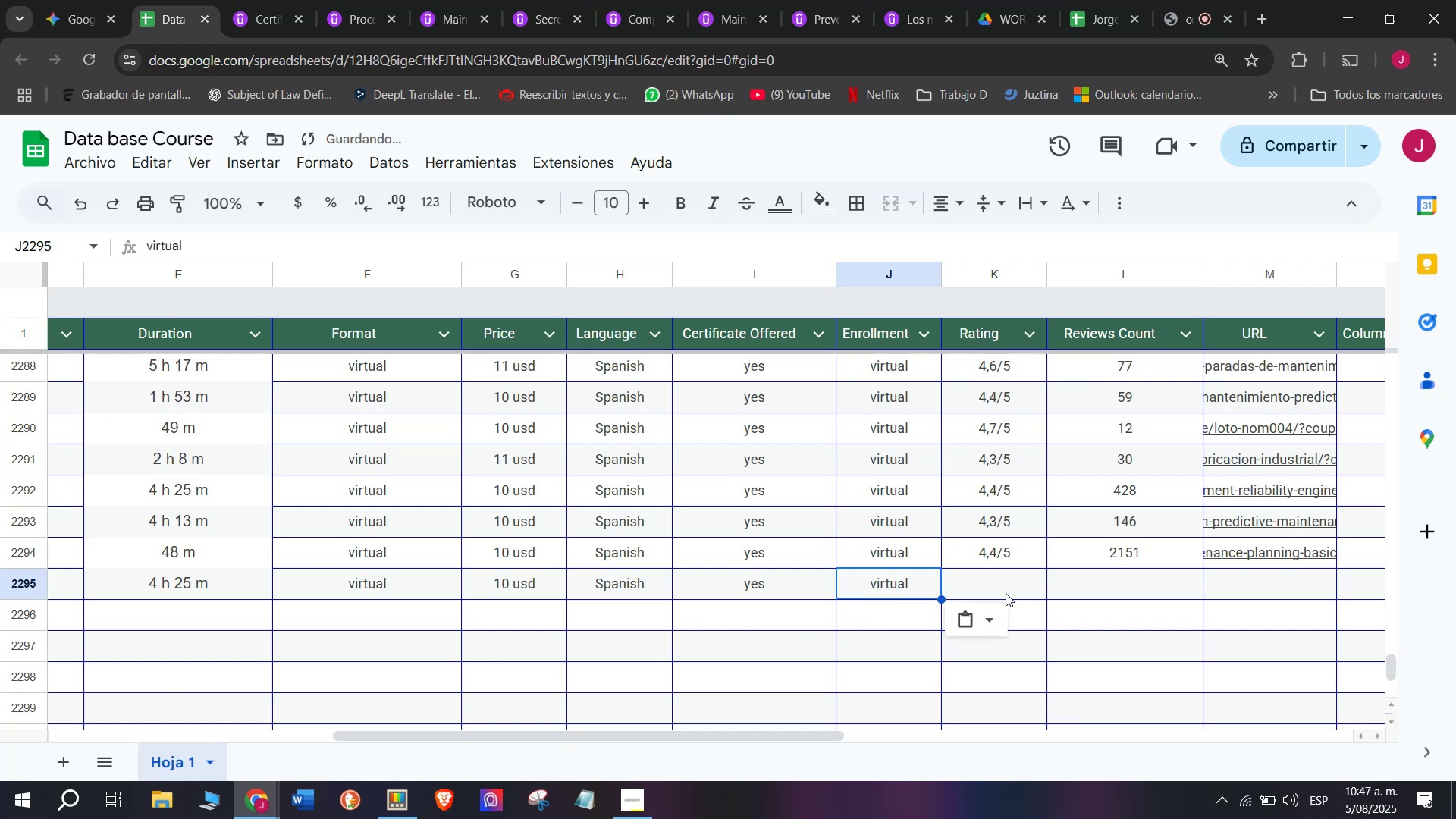 
key(Control+C)
 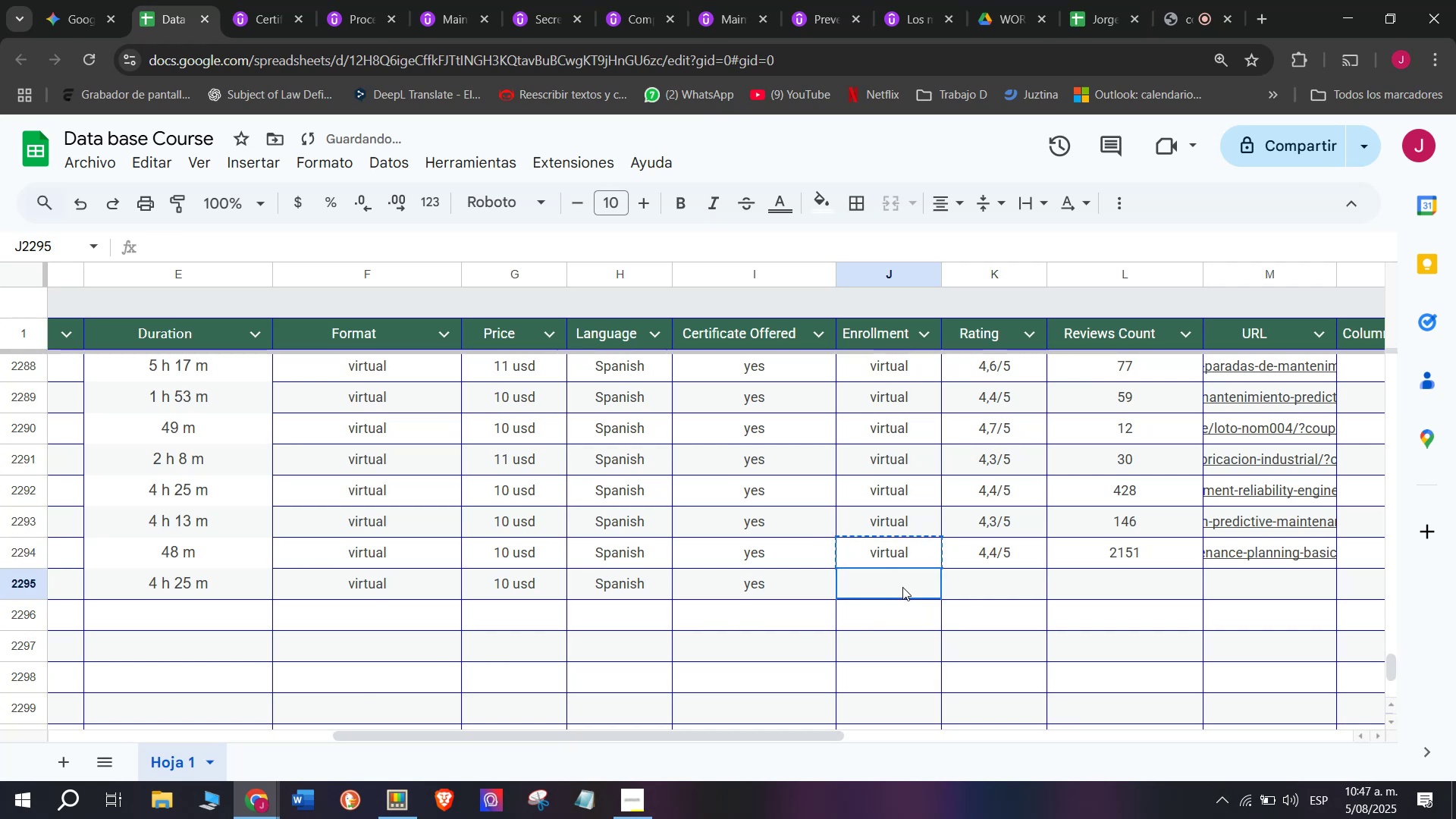 
double_click([902, 587])
 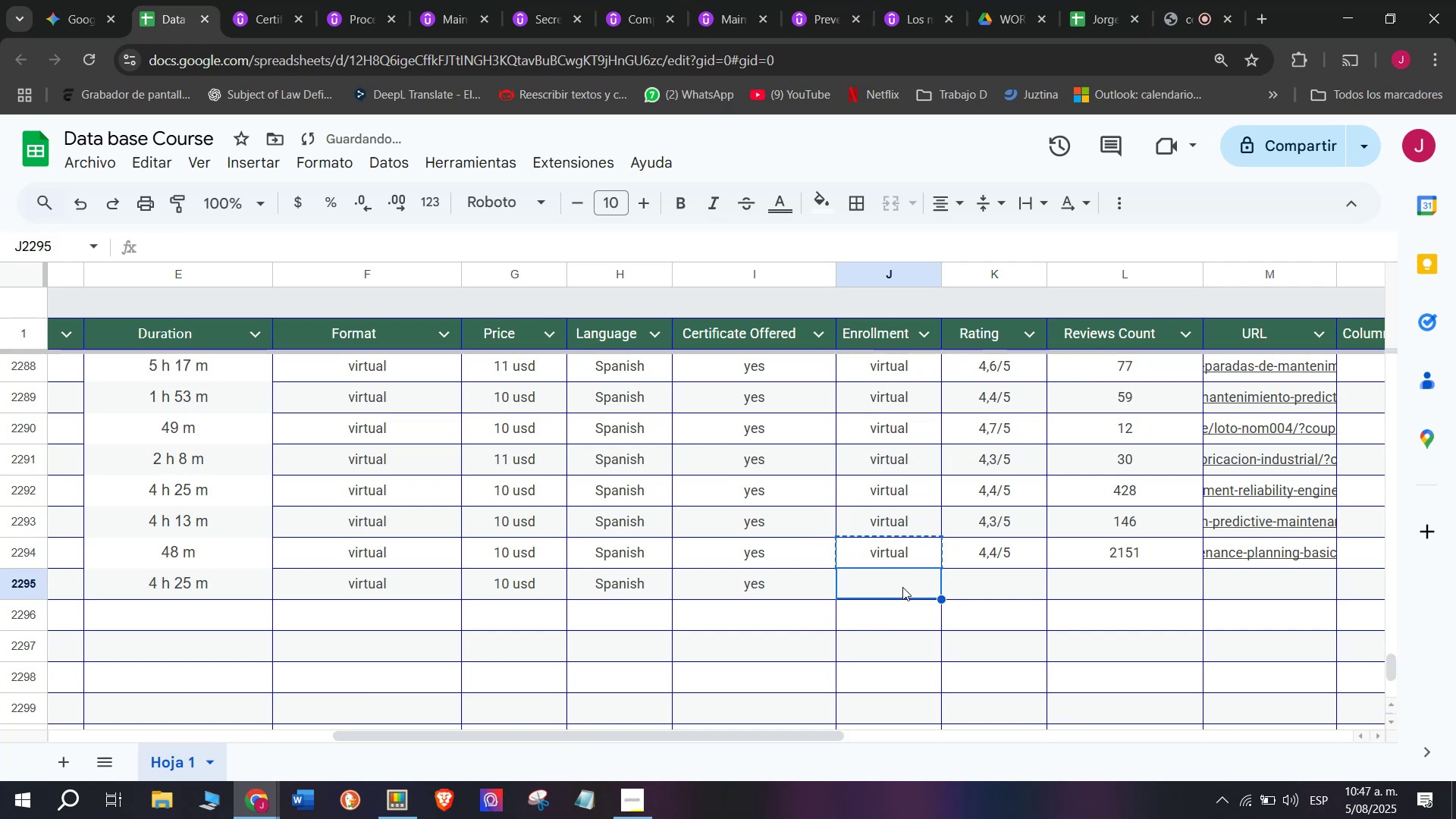 
key(Z)
 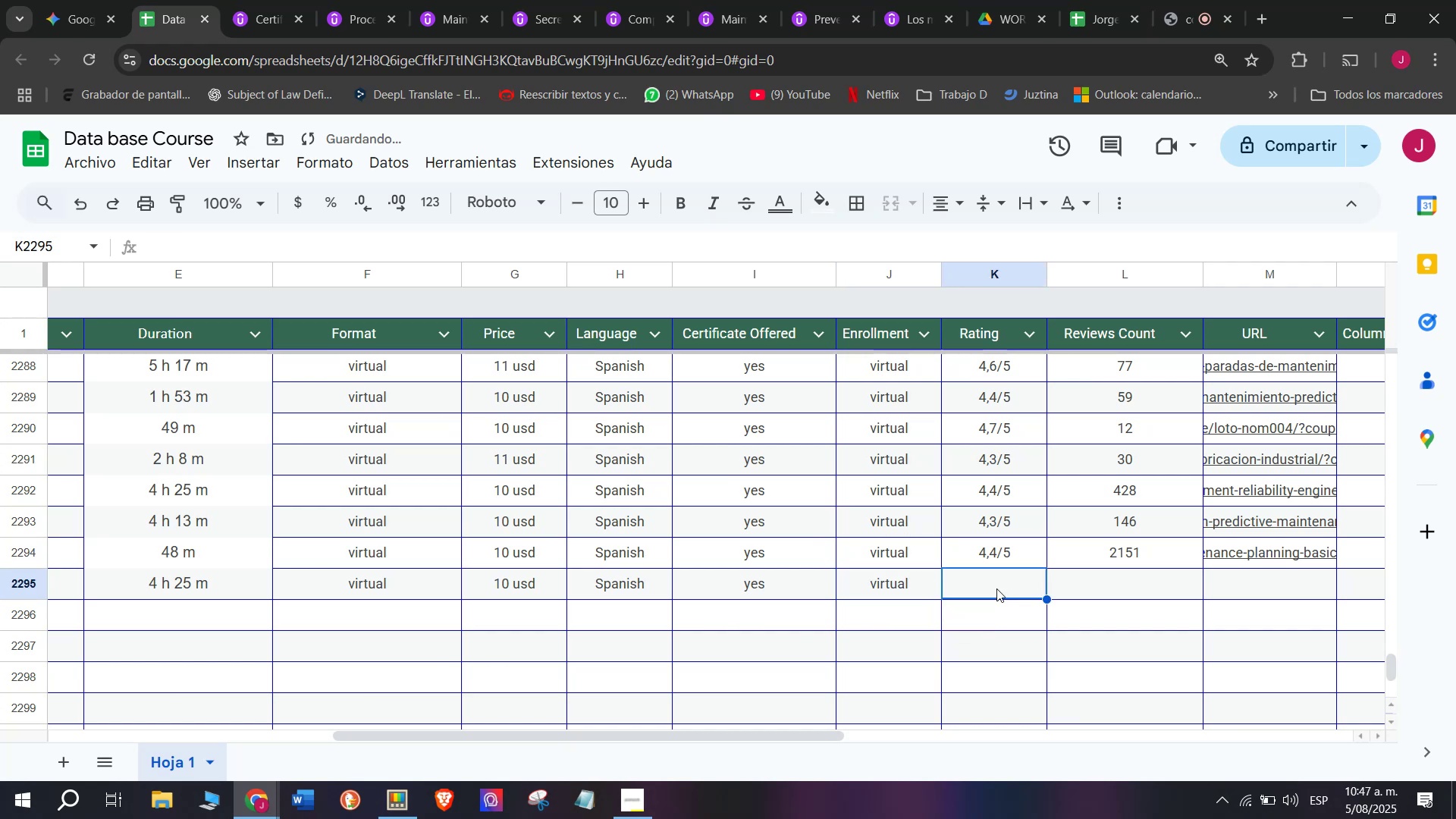 
key(Control+ControlLeft)
 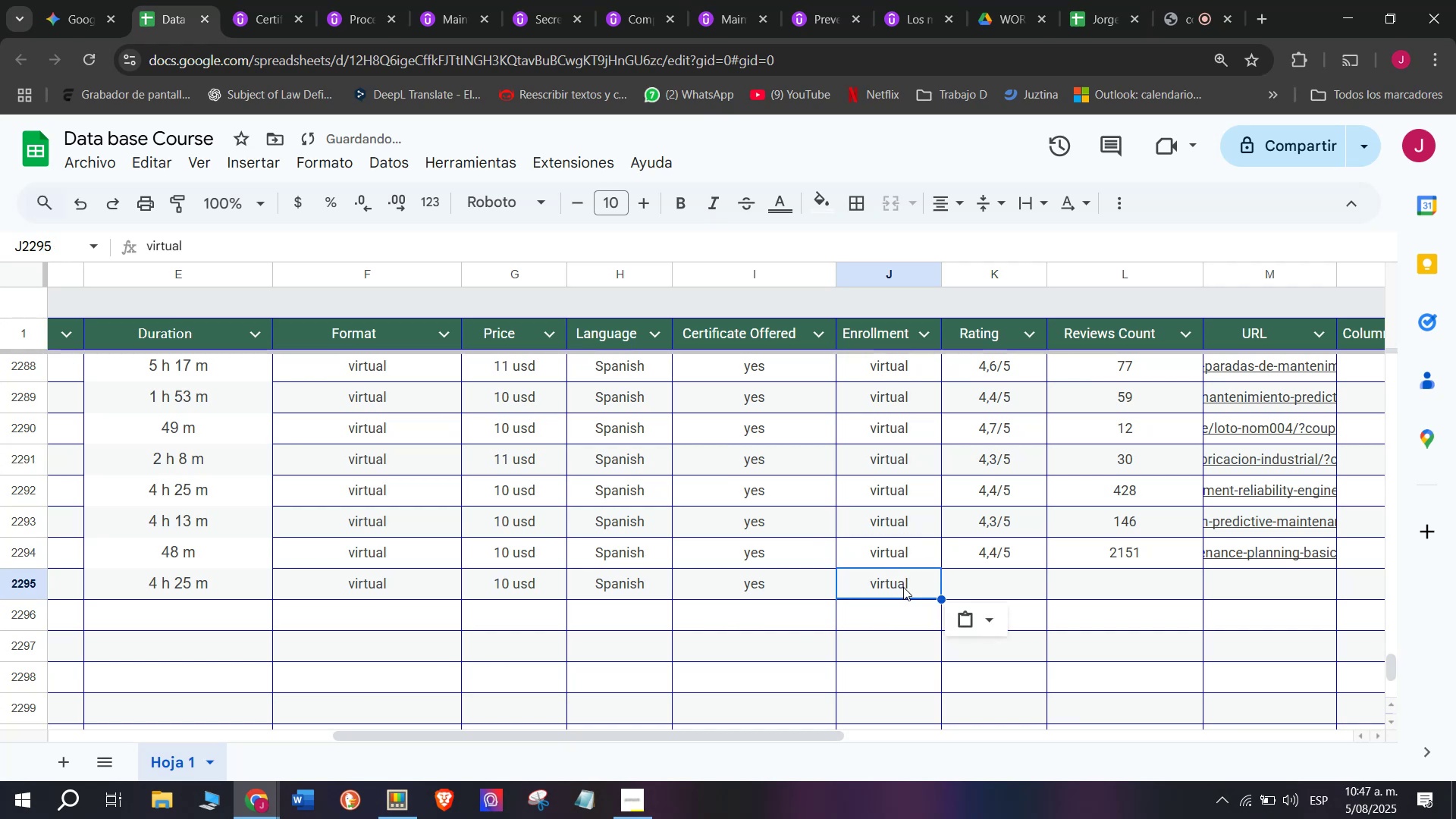 
key(Control+V)
 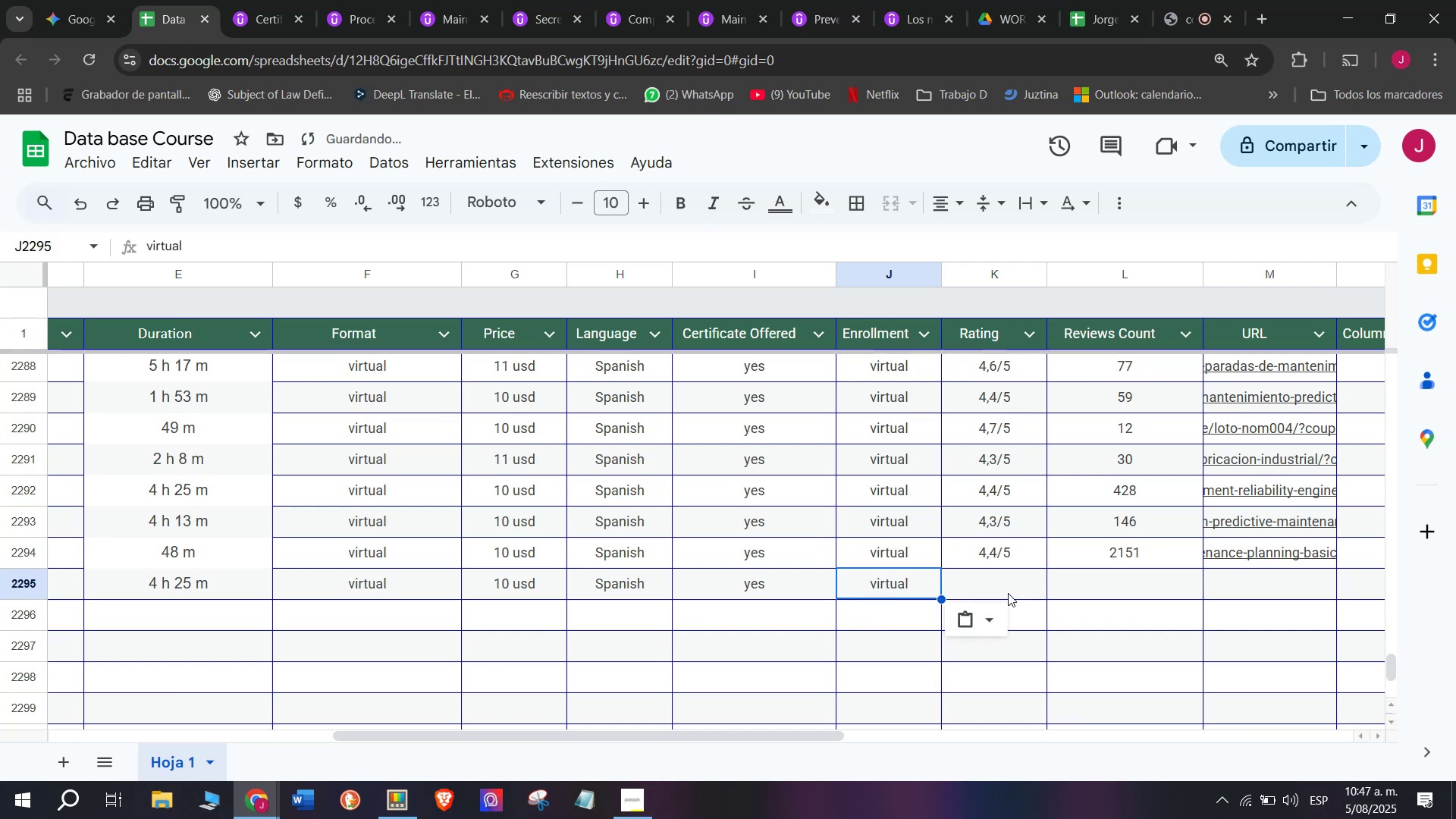 
triple_click([1008, 593])
 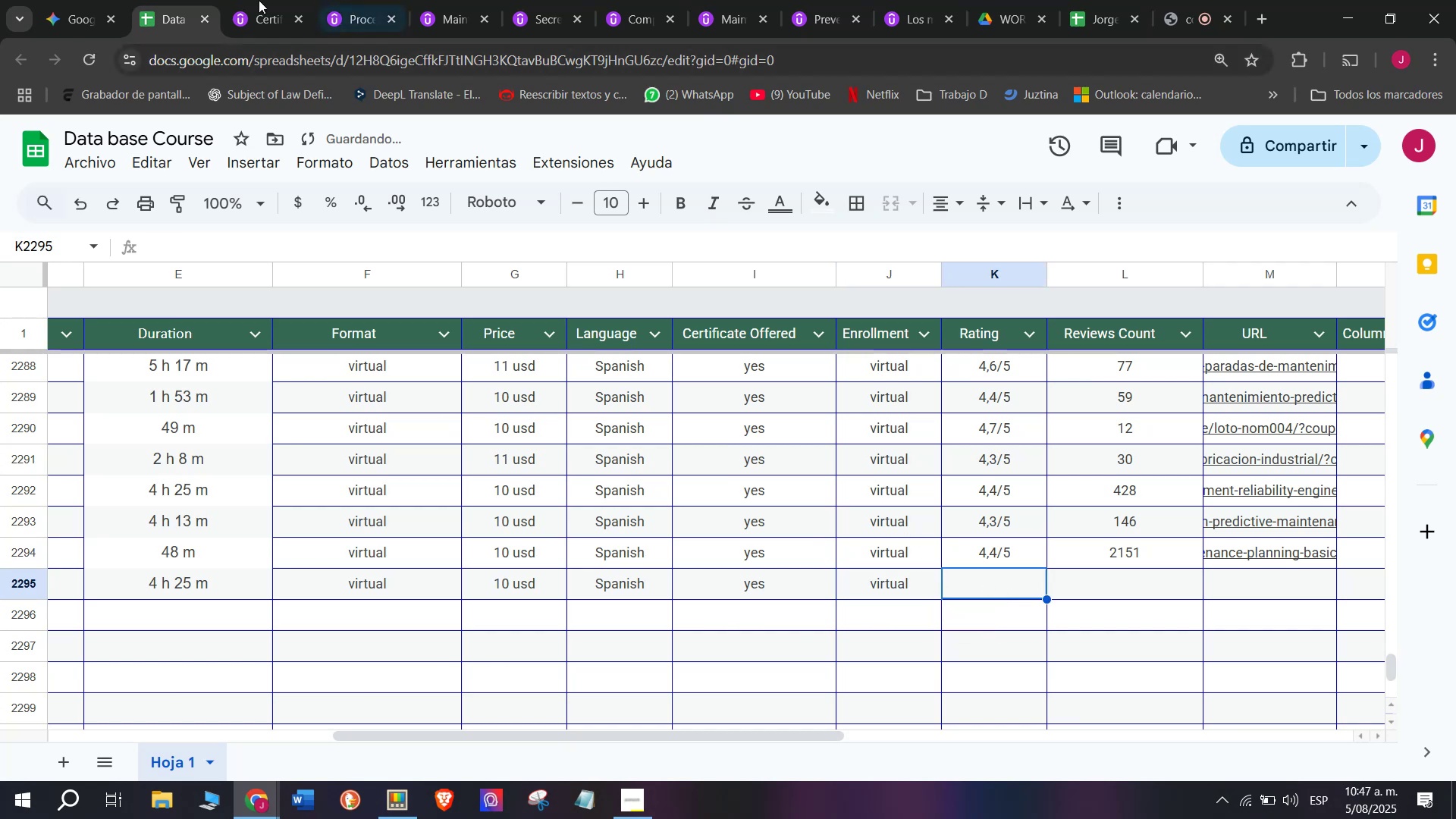 
left_click([242, 0])
 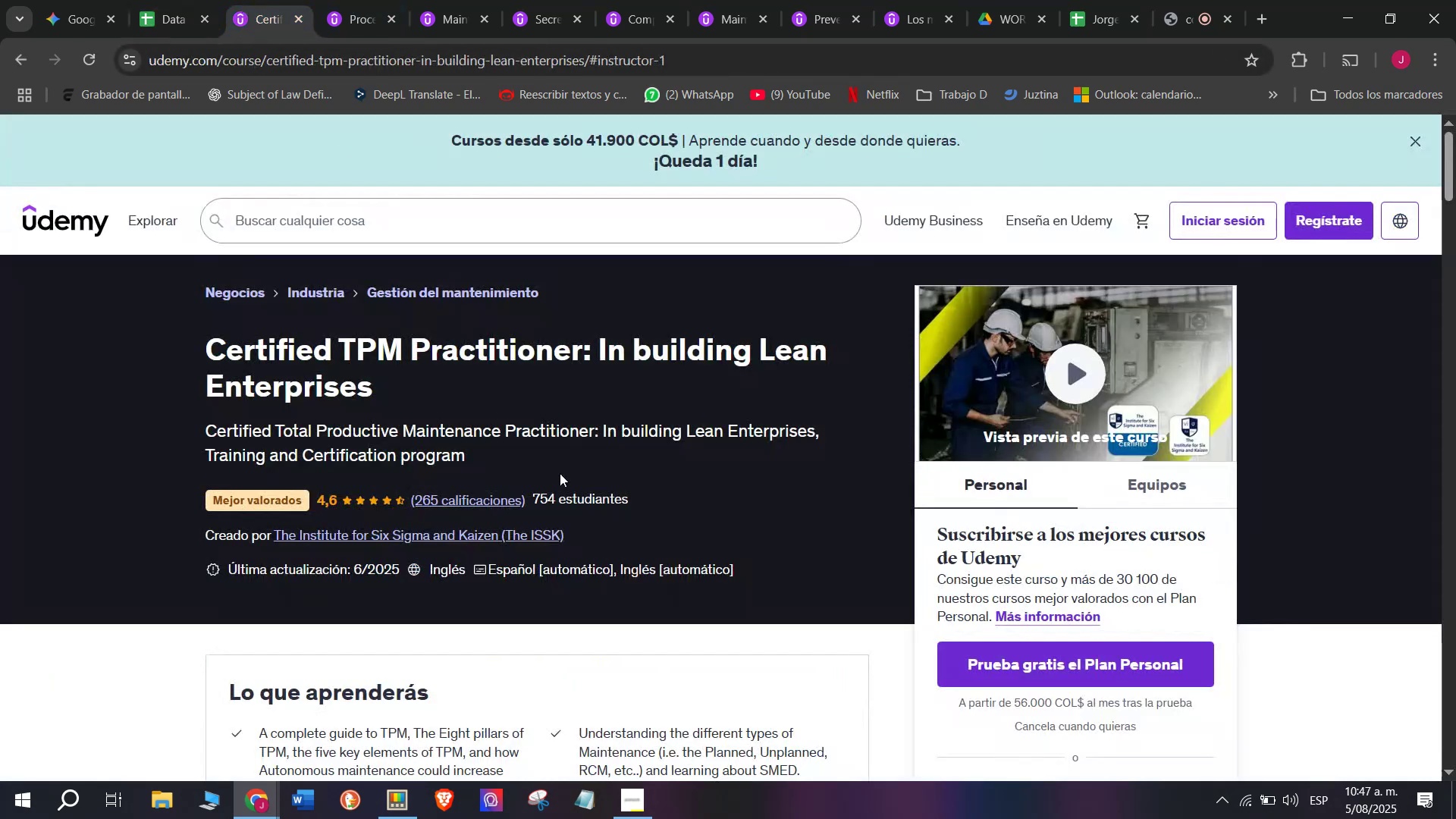 
scroll: coordinate [572, 484], scroll_direction: up, amount: 2.0
 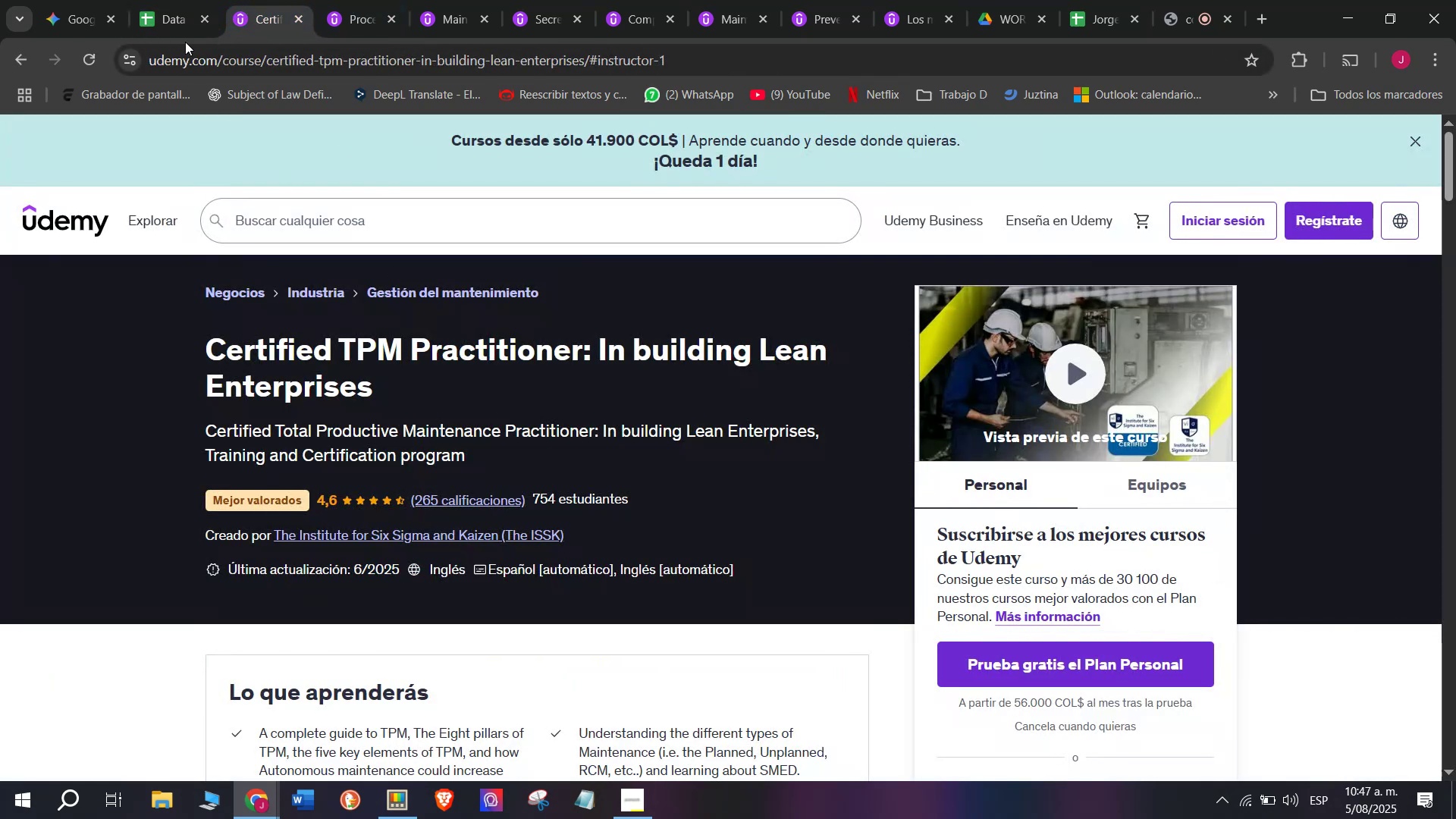 
left_click([170, 0])
 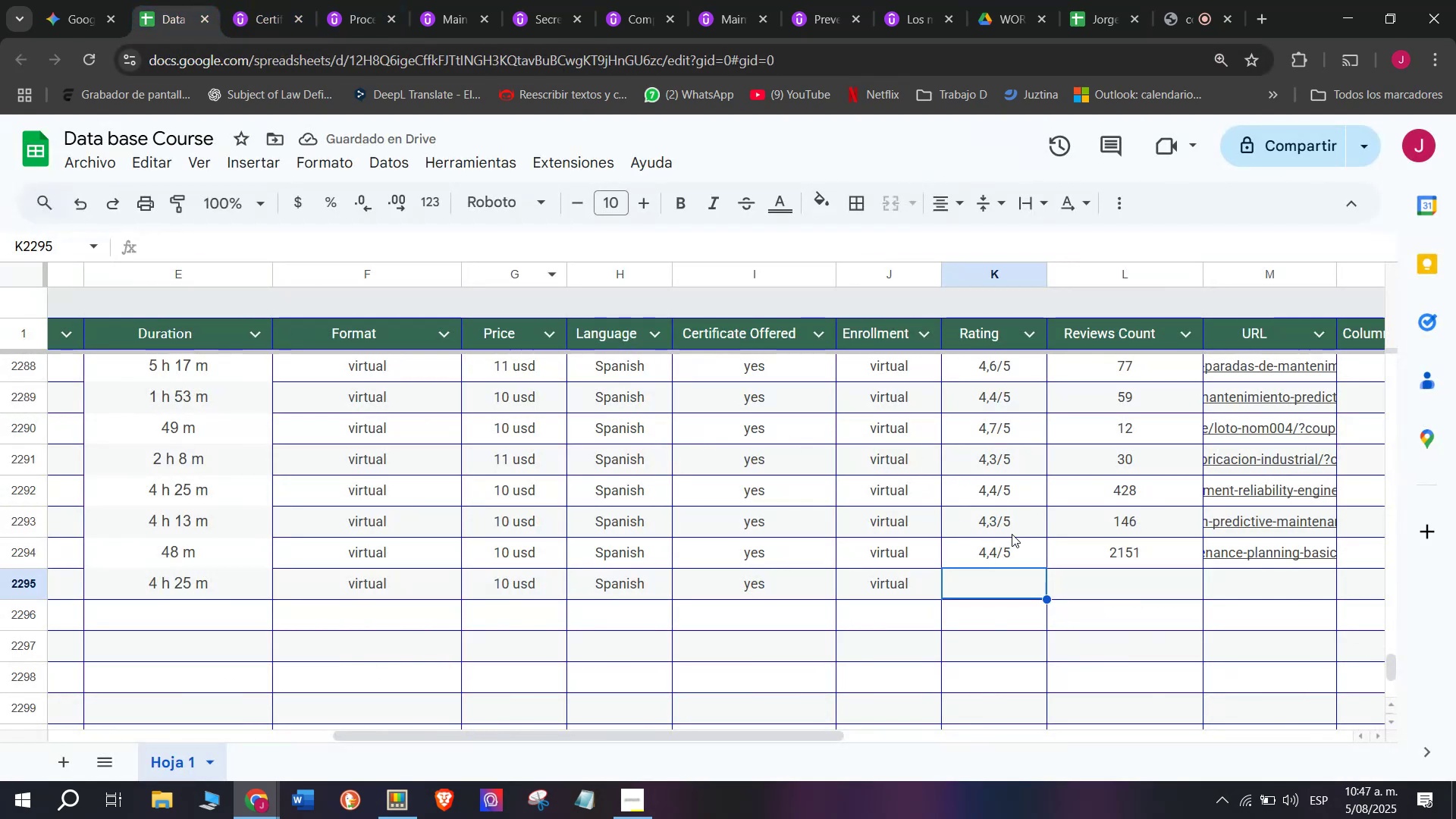 
left_click([1009, 370])
 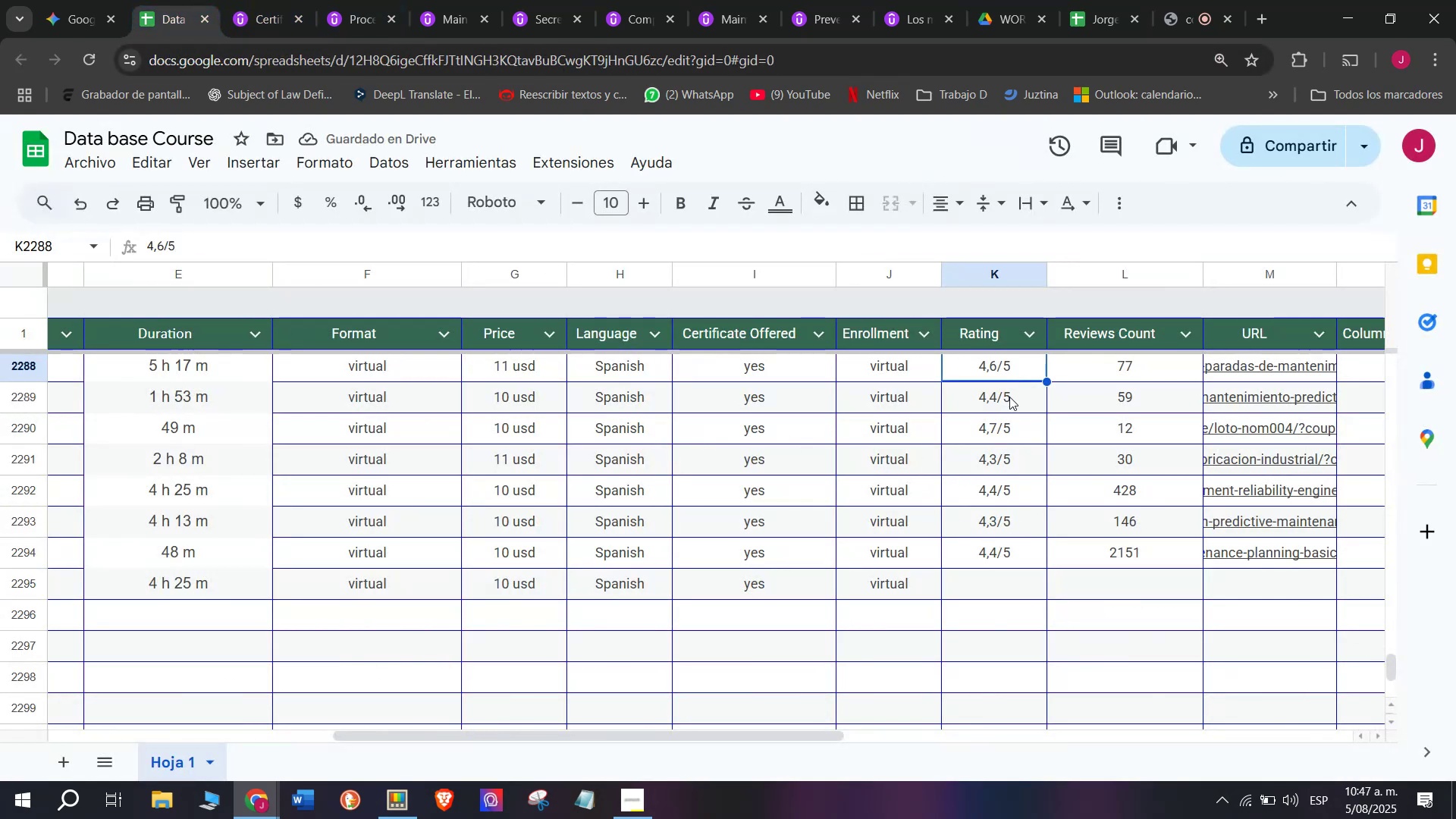 
key(Control+ControlLeft)
 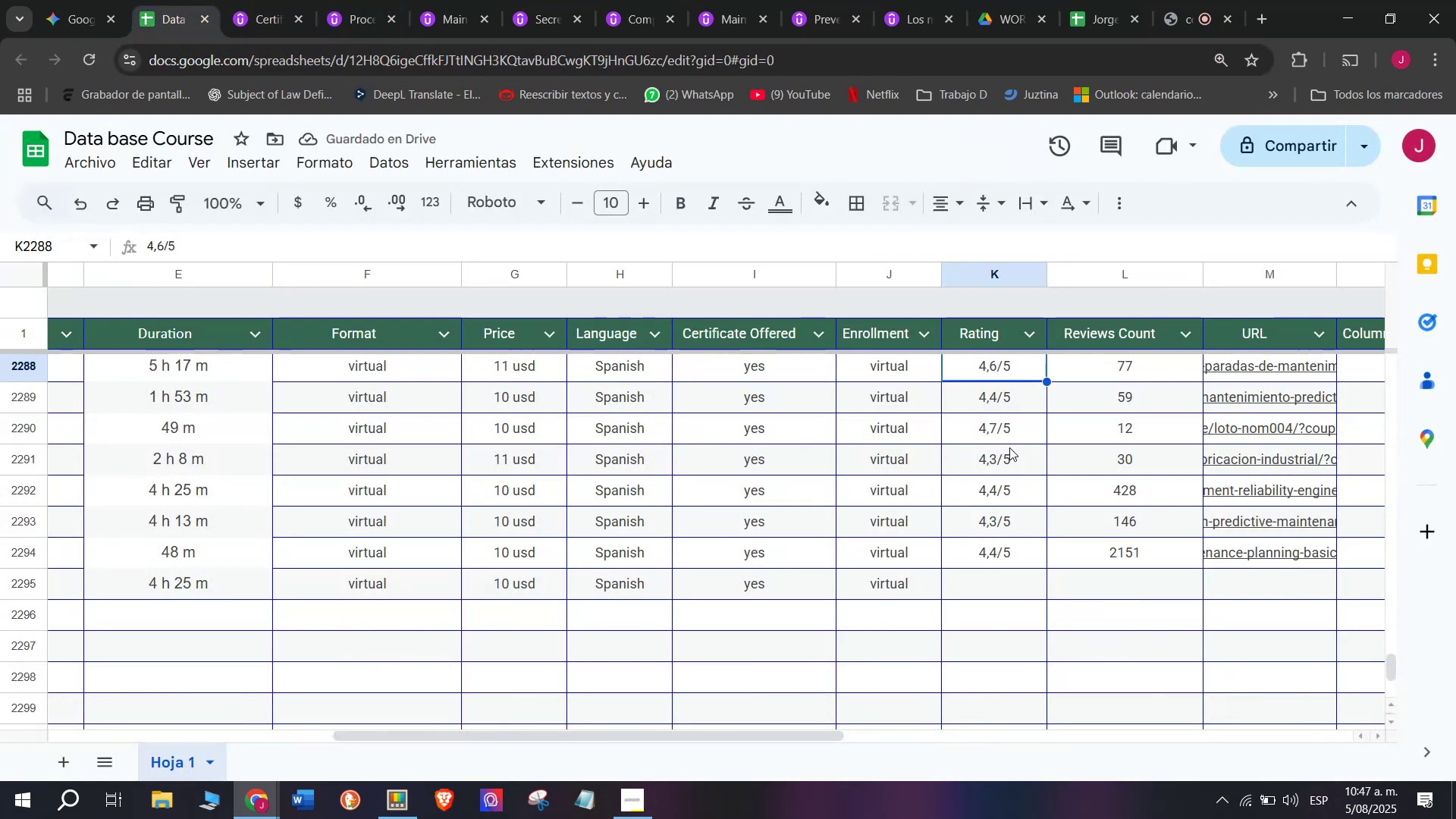 
key(Break)
 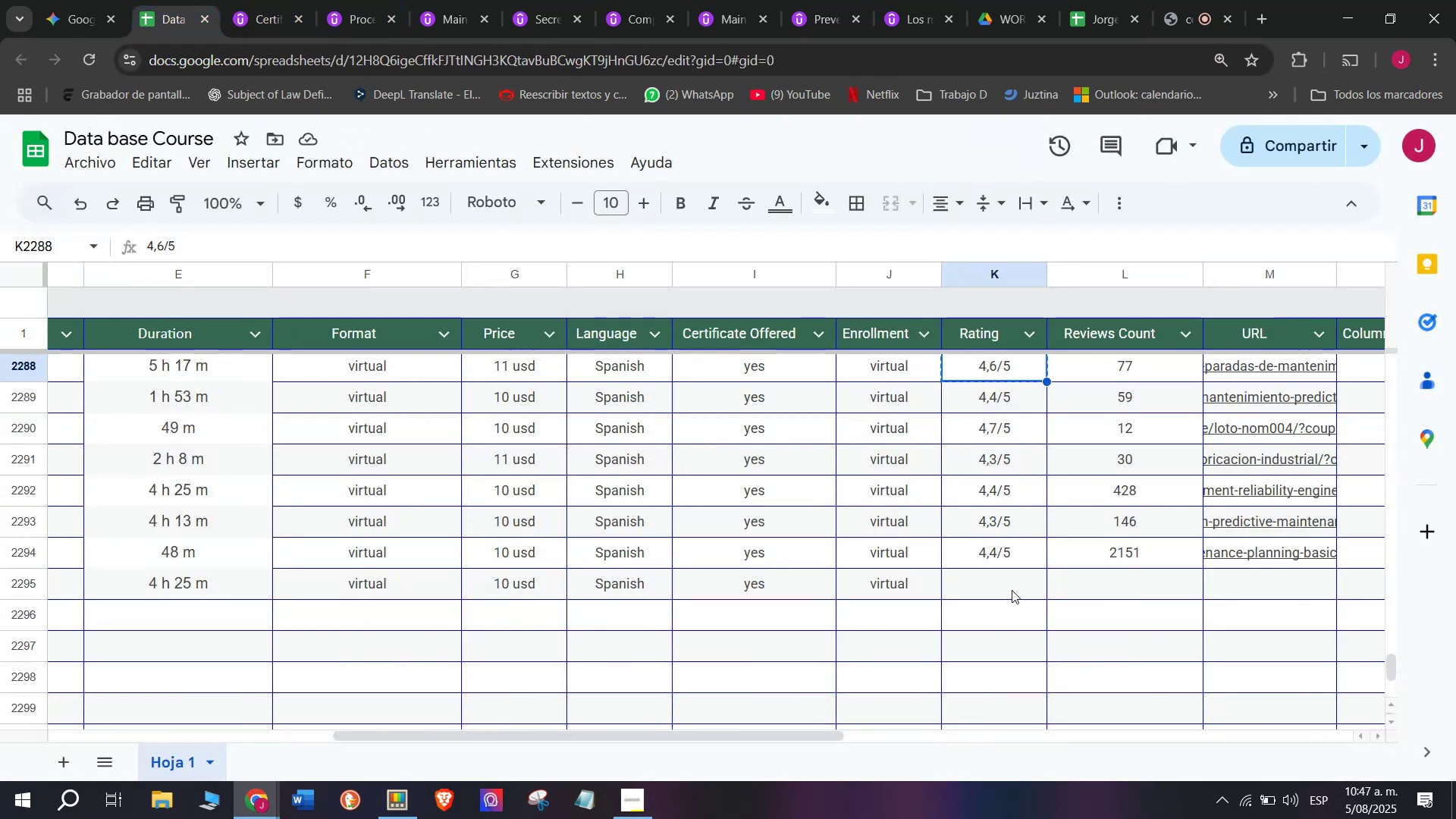 
key(Control+C)
 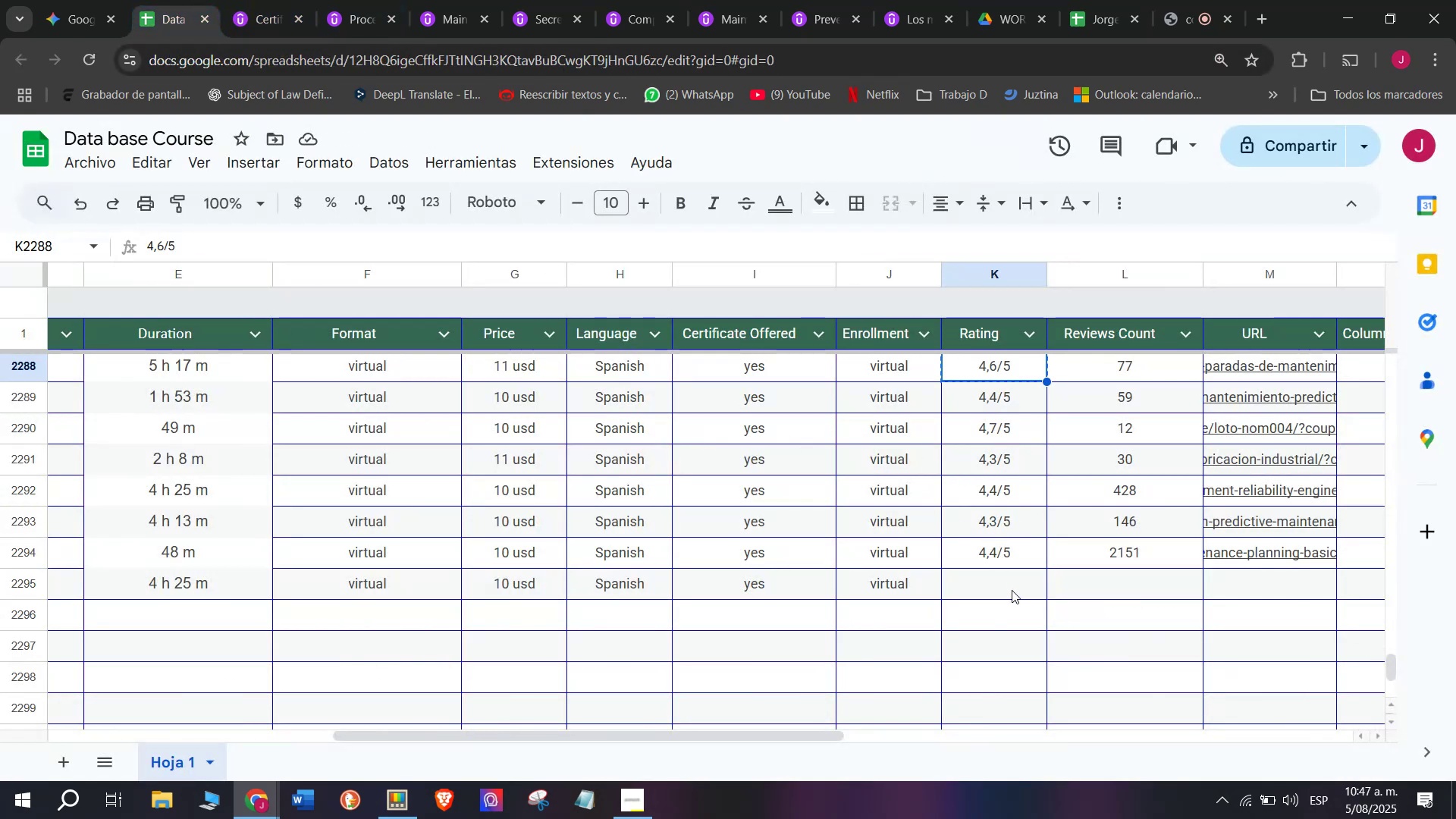 
left_click([1012, 590])
 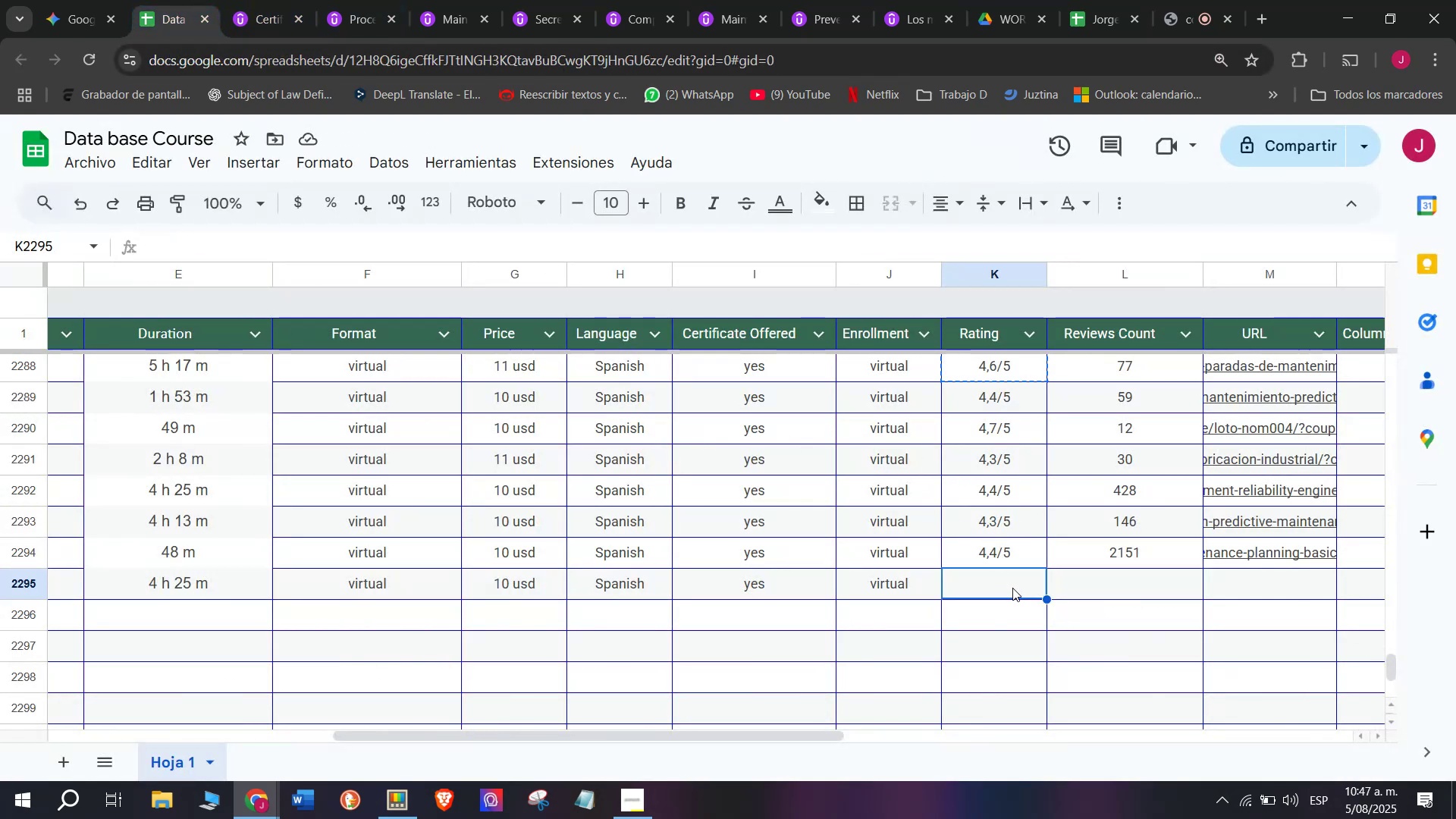 
key(Z)
 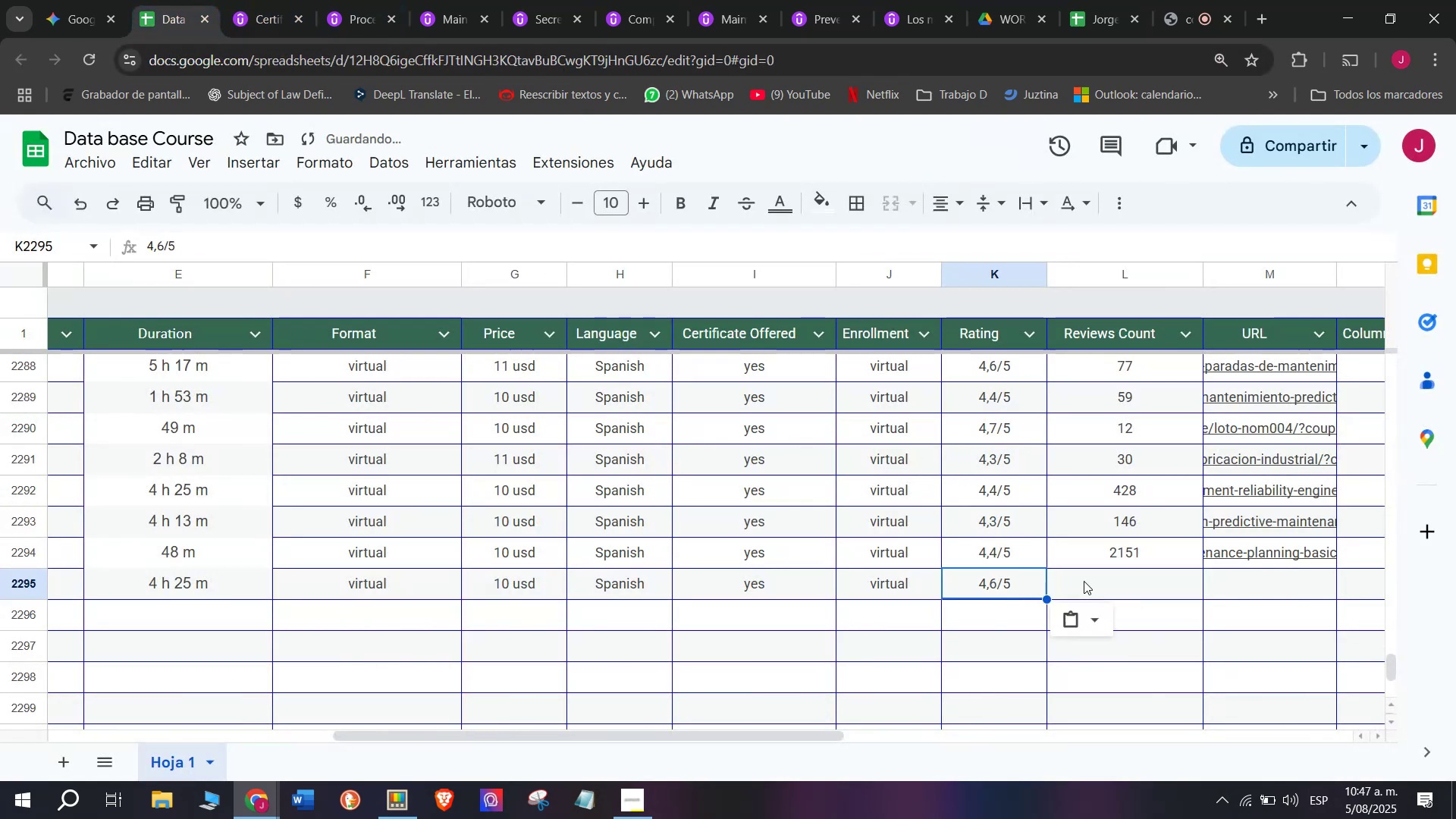 
key(Control+ControlLeft)
 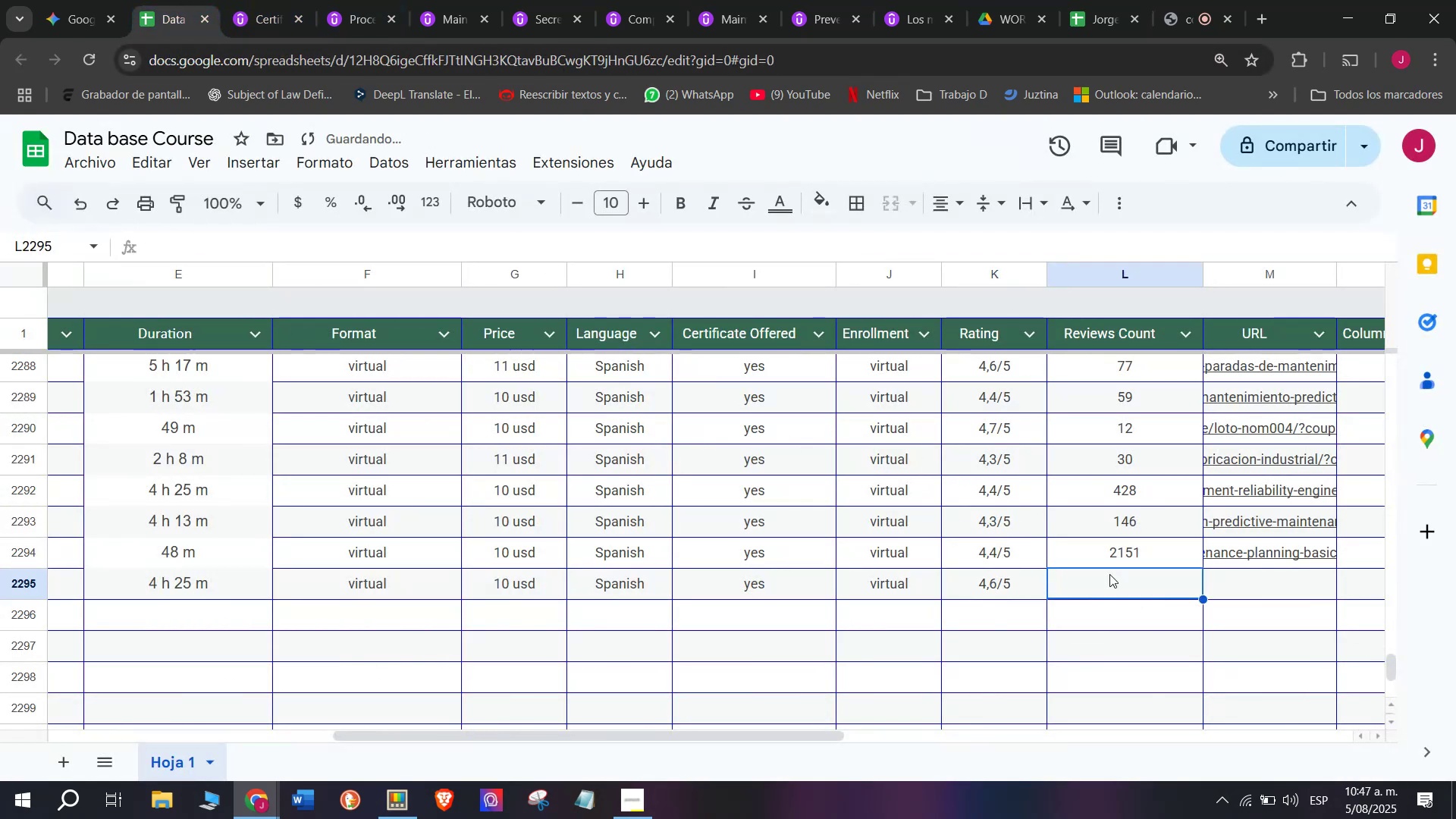 
key(Control+V)
 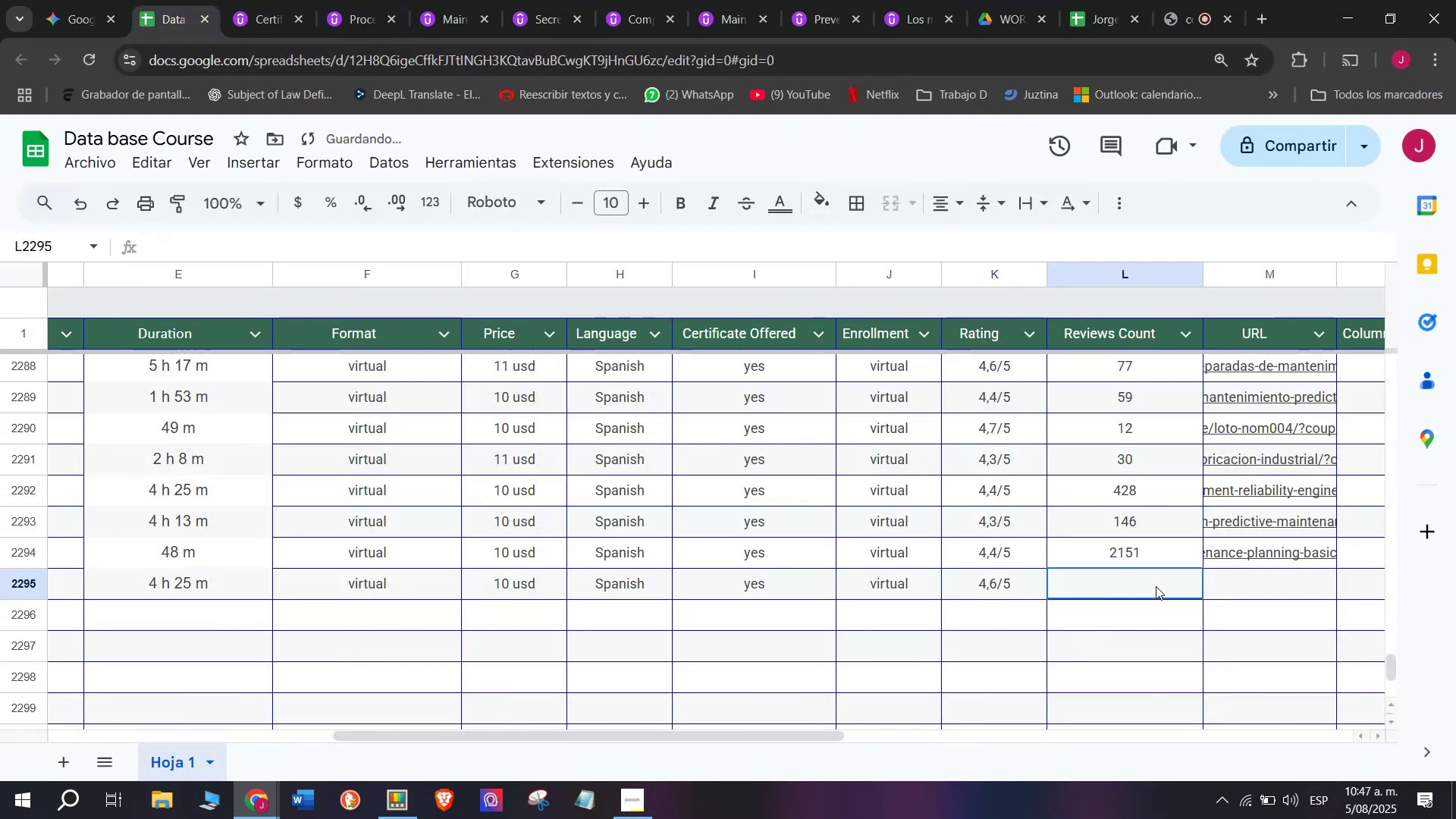 
double_click([1156, 586])
 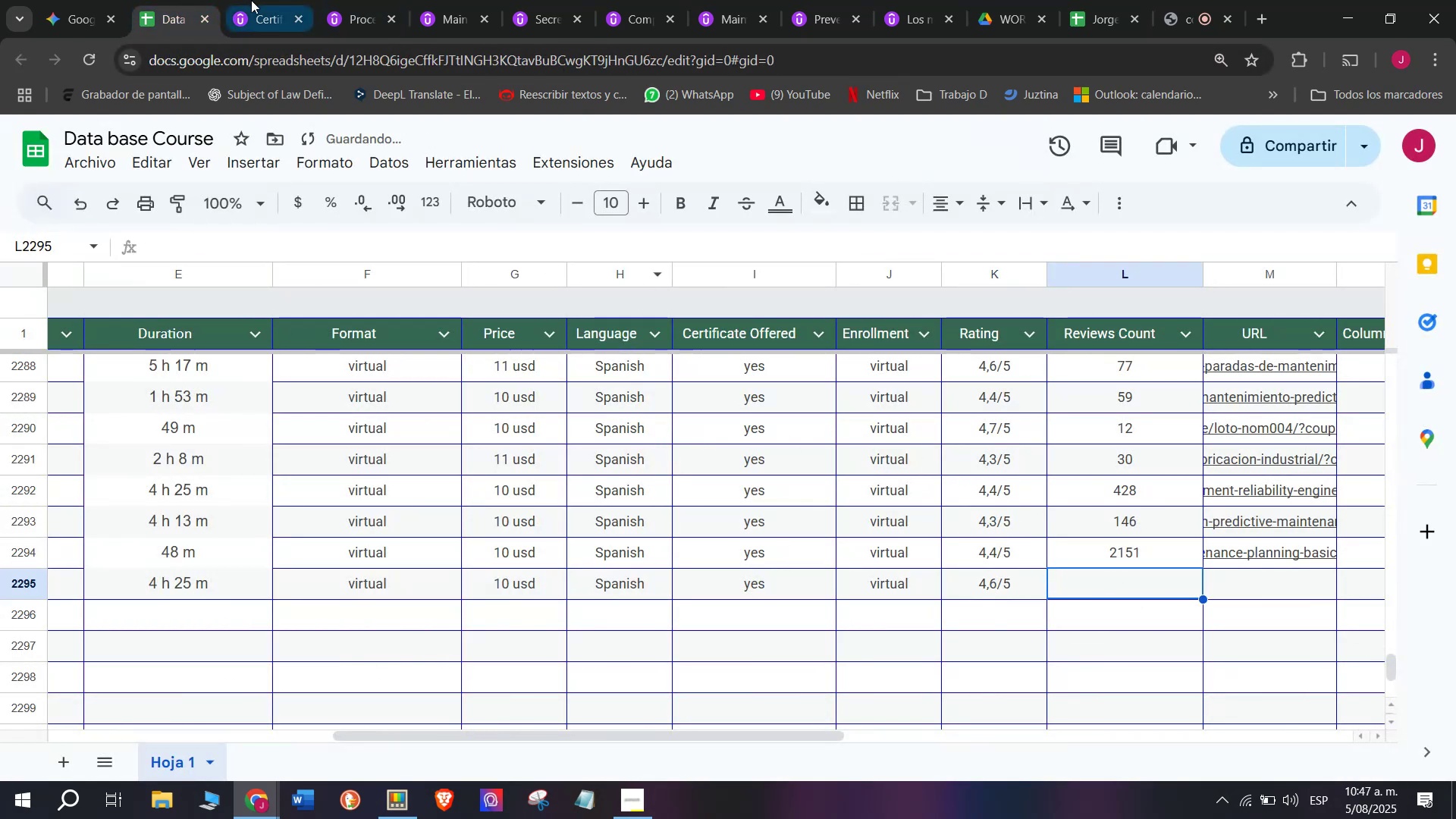 
left_click([251, 0])
 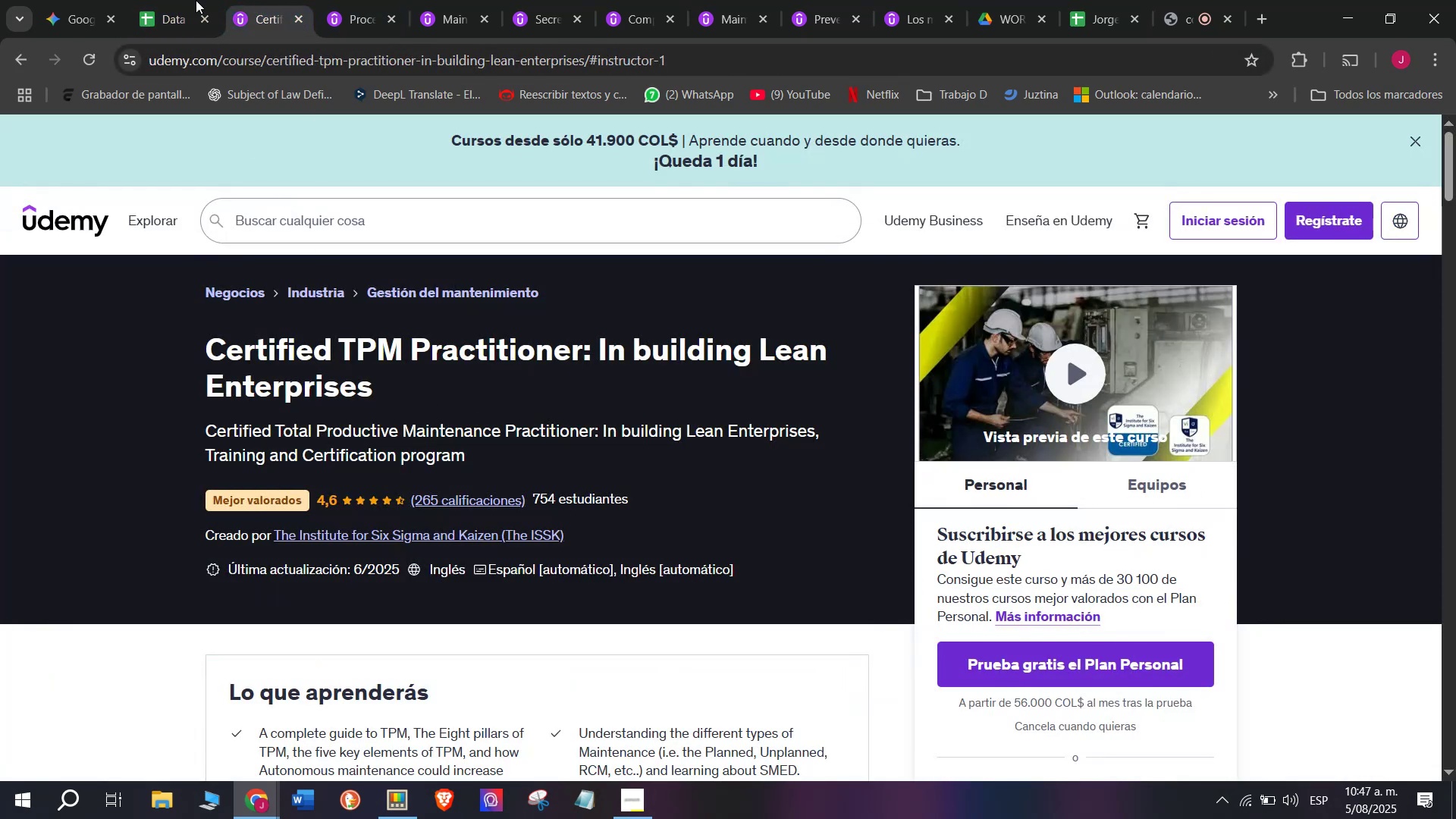 
left_click([180, 0])
 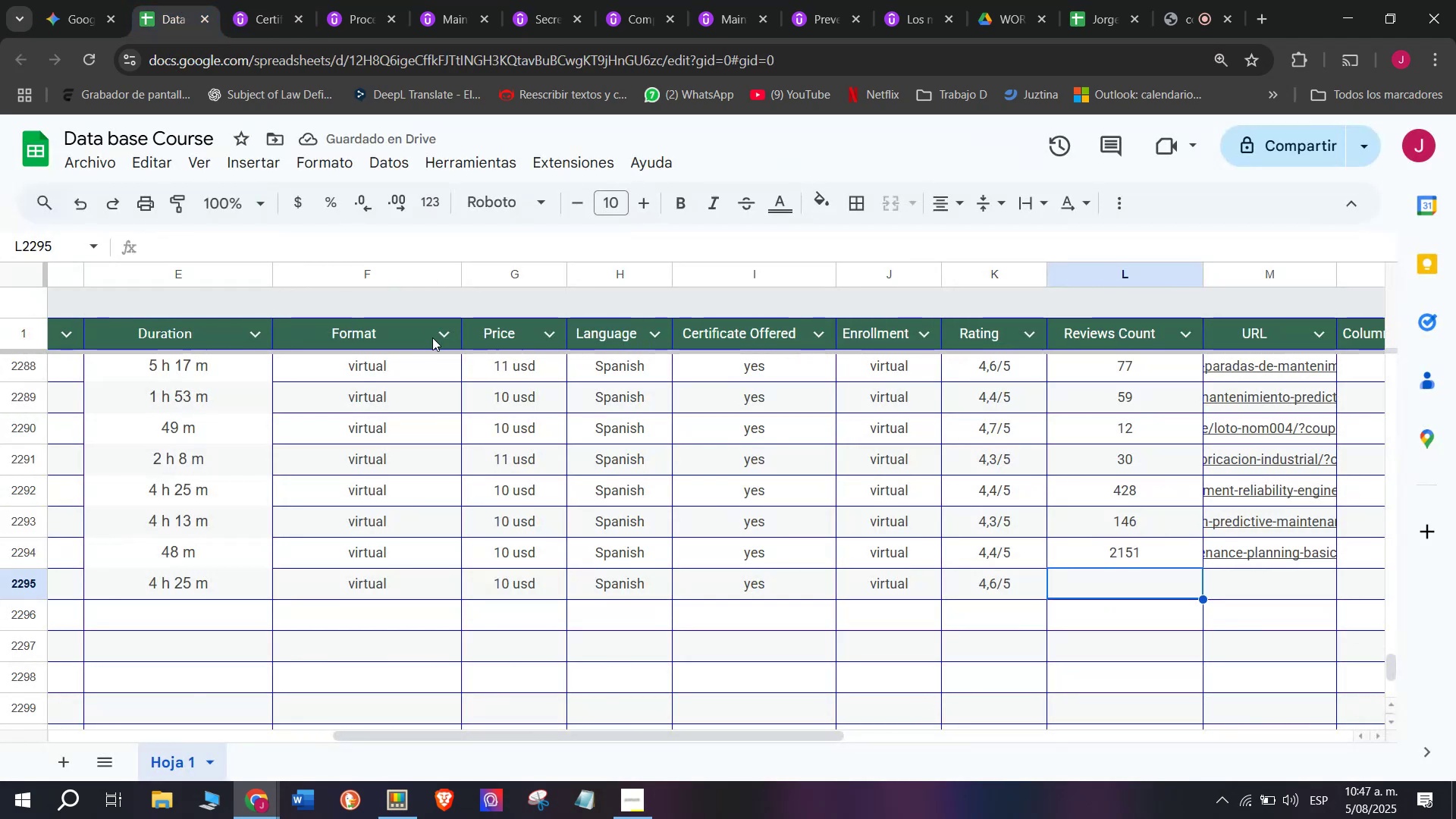 
type(265)
 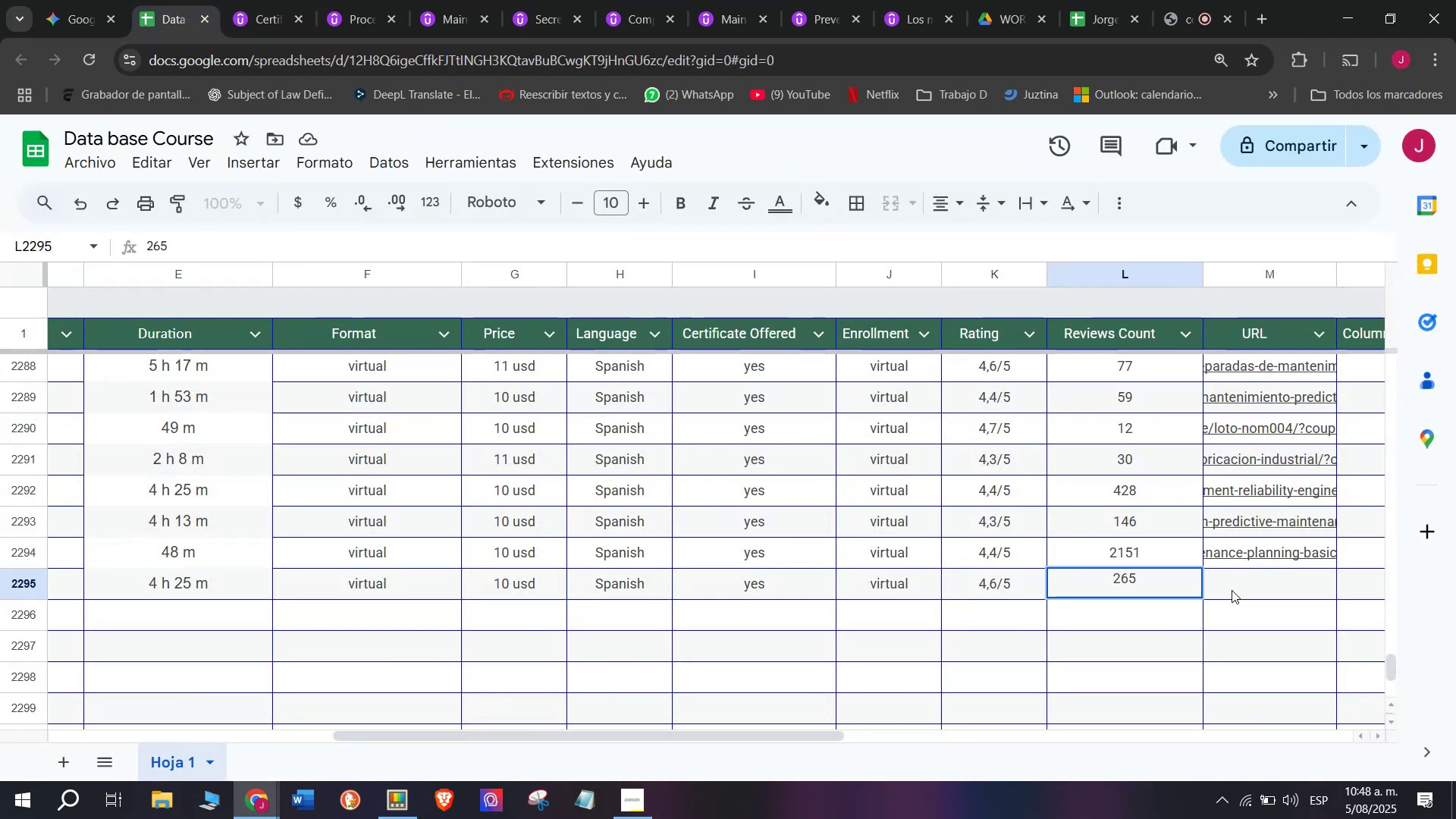 
left_click([1242, 591])
 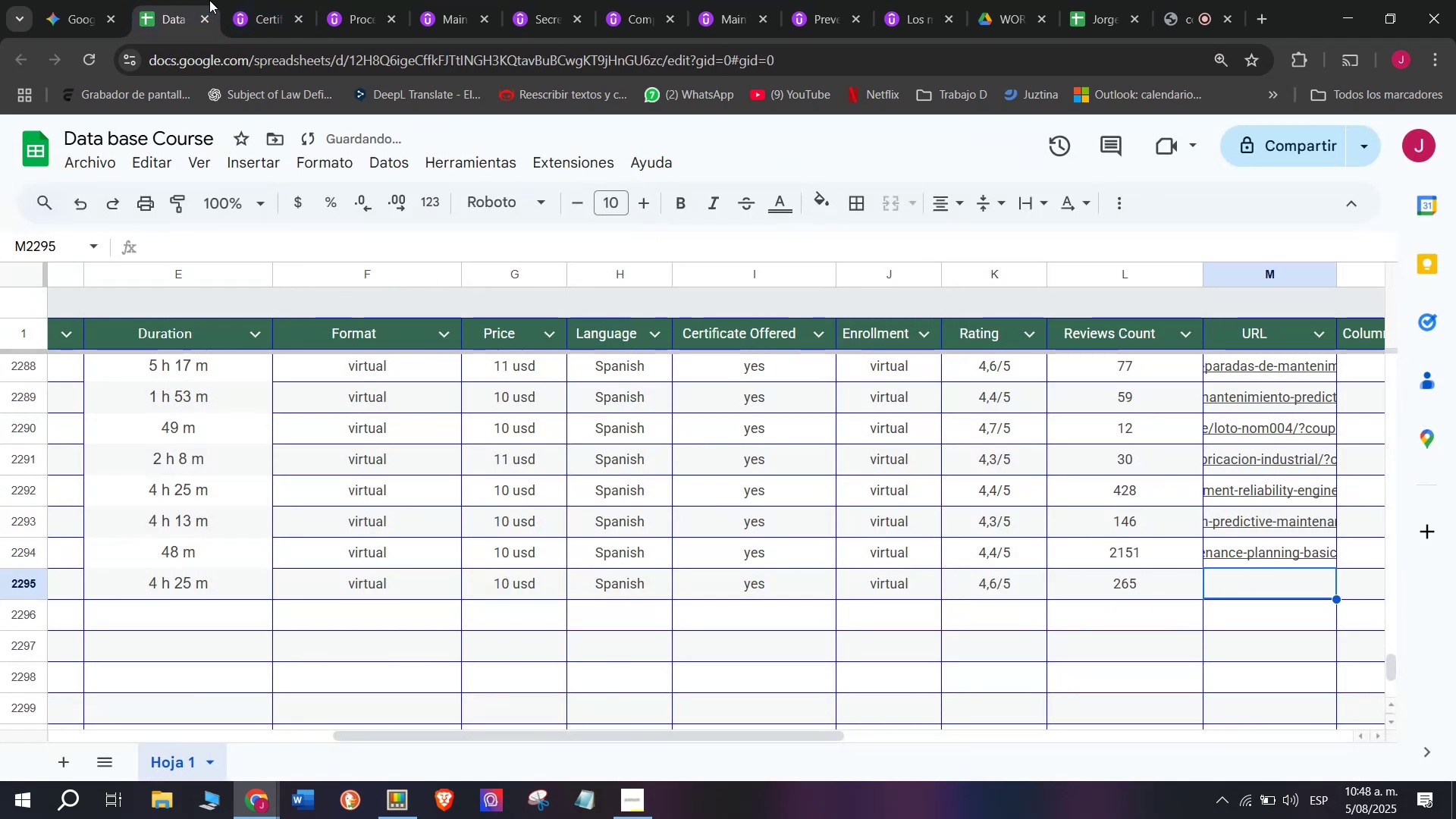 
left_click([305, 0])
 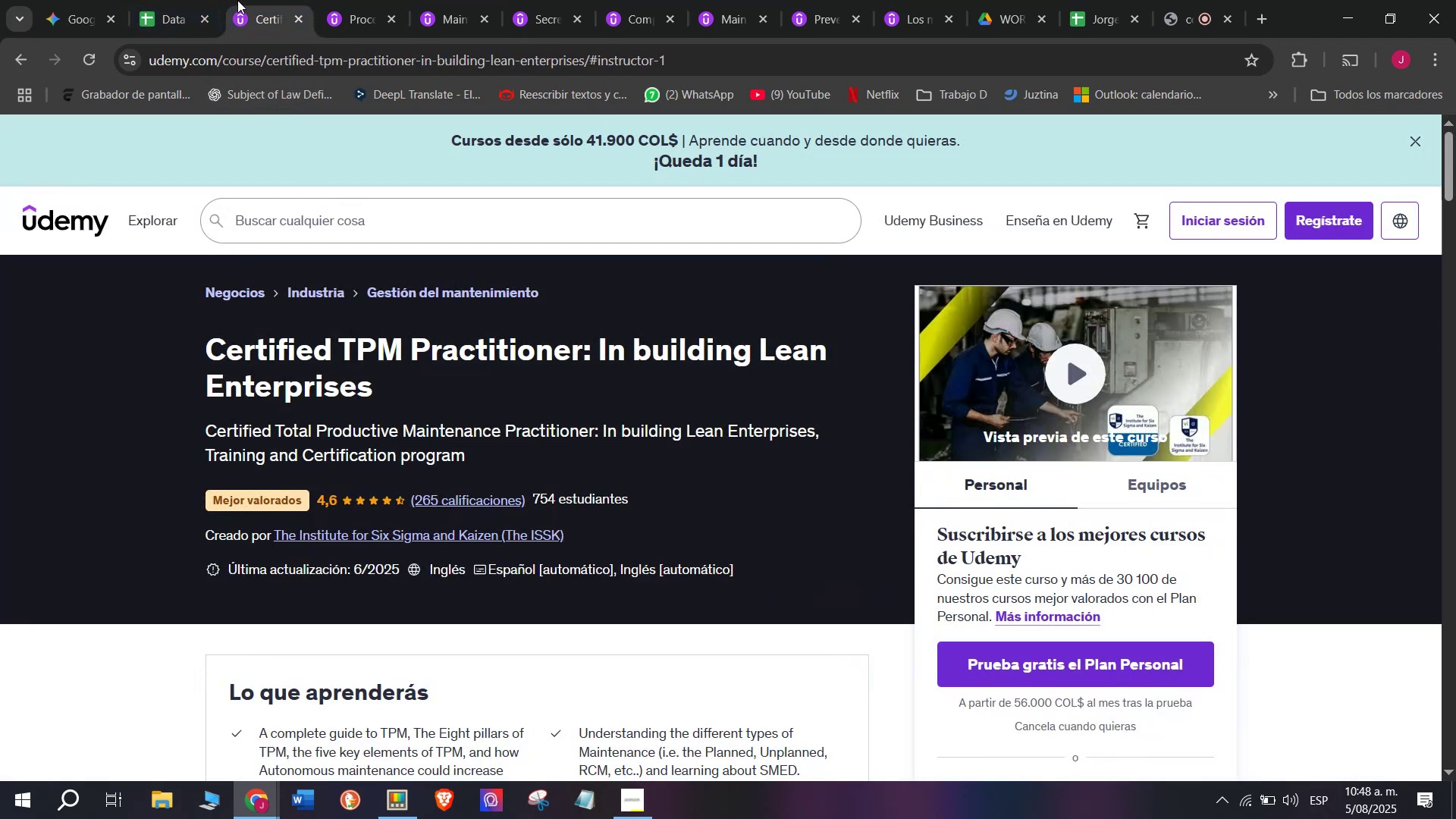 
left_click([187, 0])
 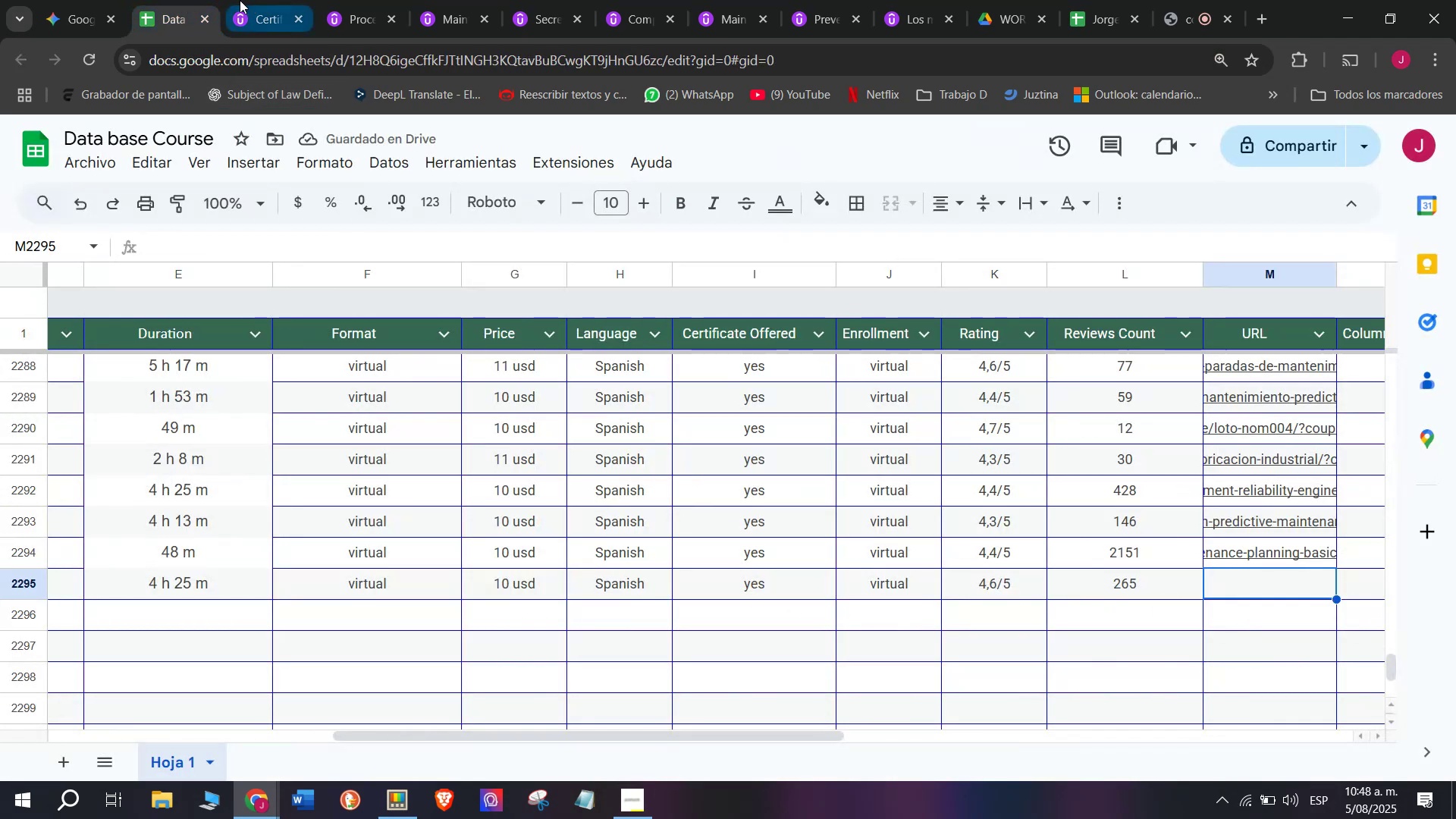 
double_click([279, 46])
 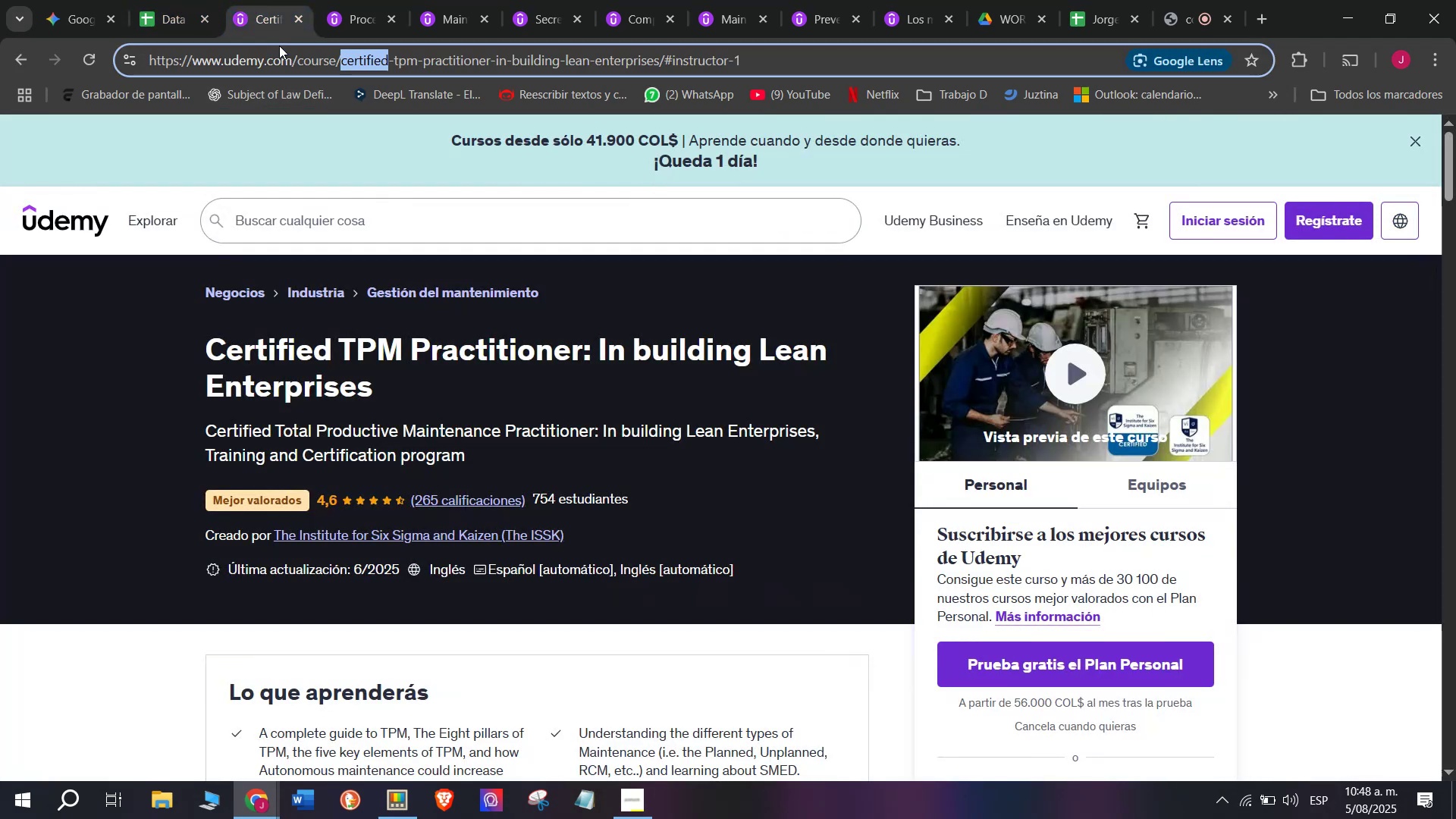 
triple_click([279, 46])
 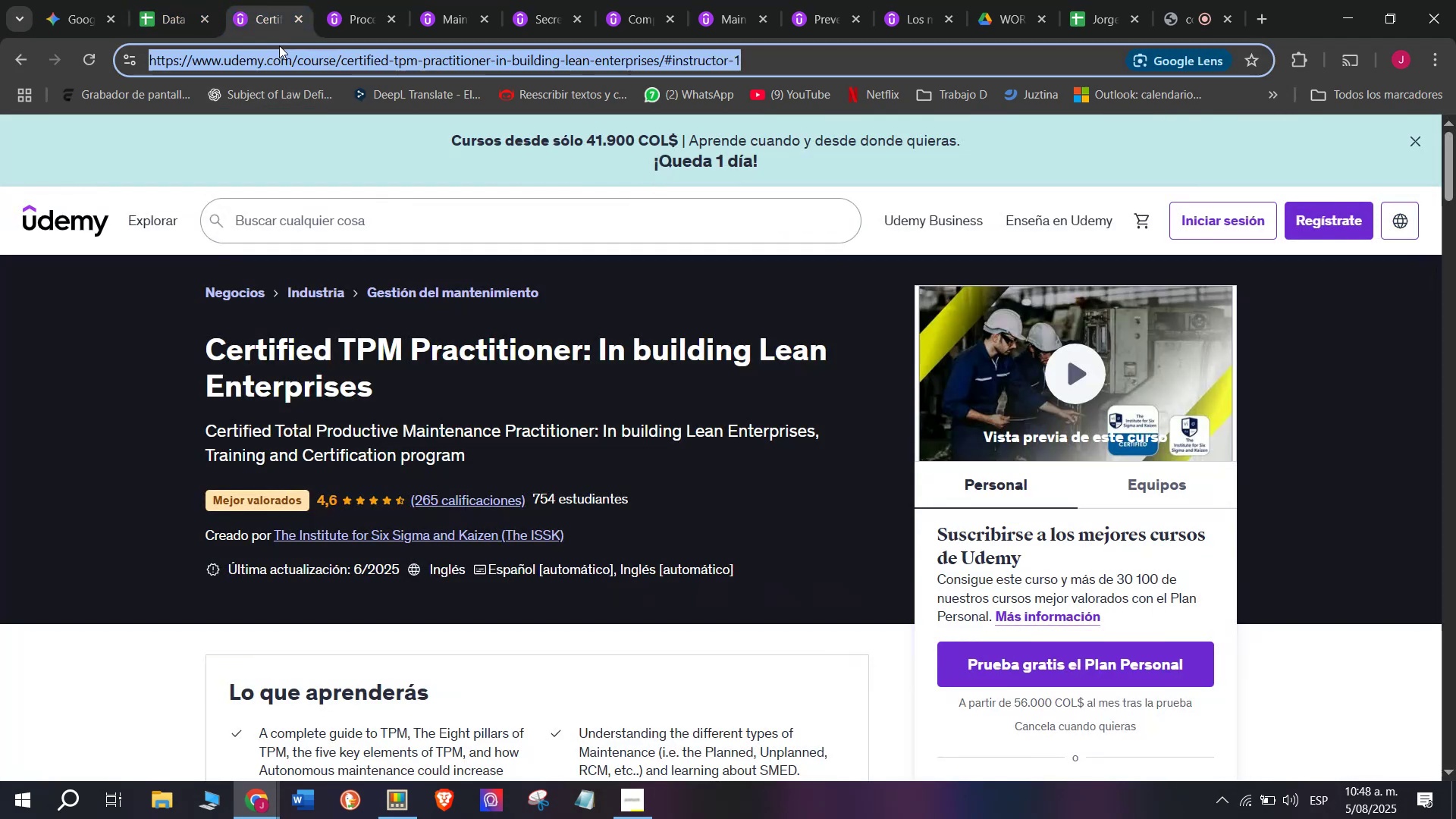 
triple_click([279, 46])
 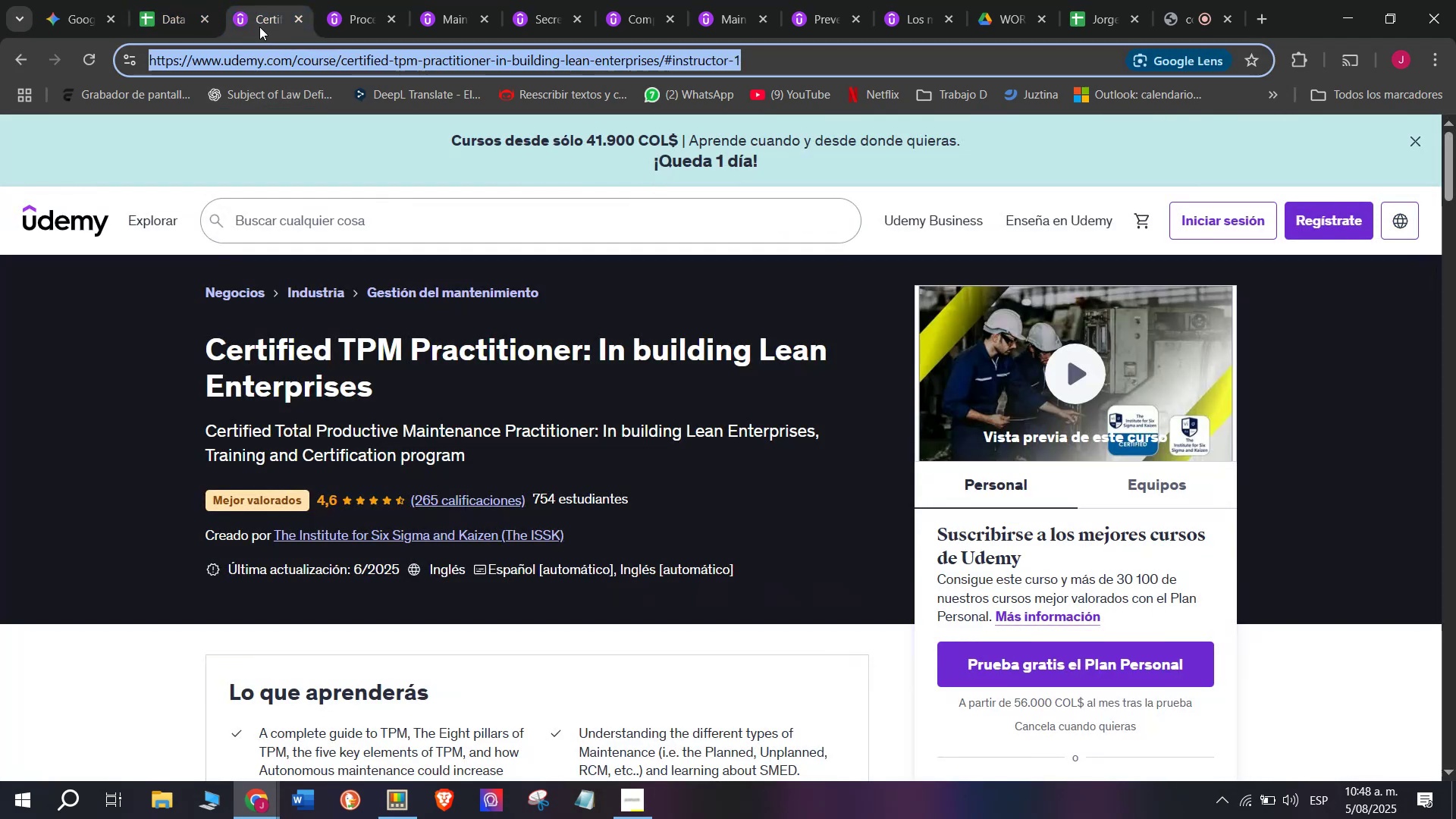 
key(Control+ControlLeft)
 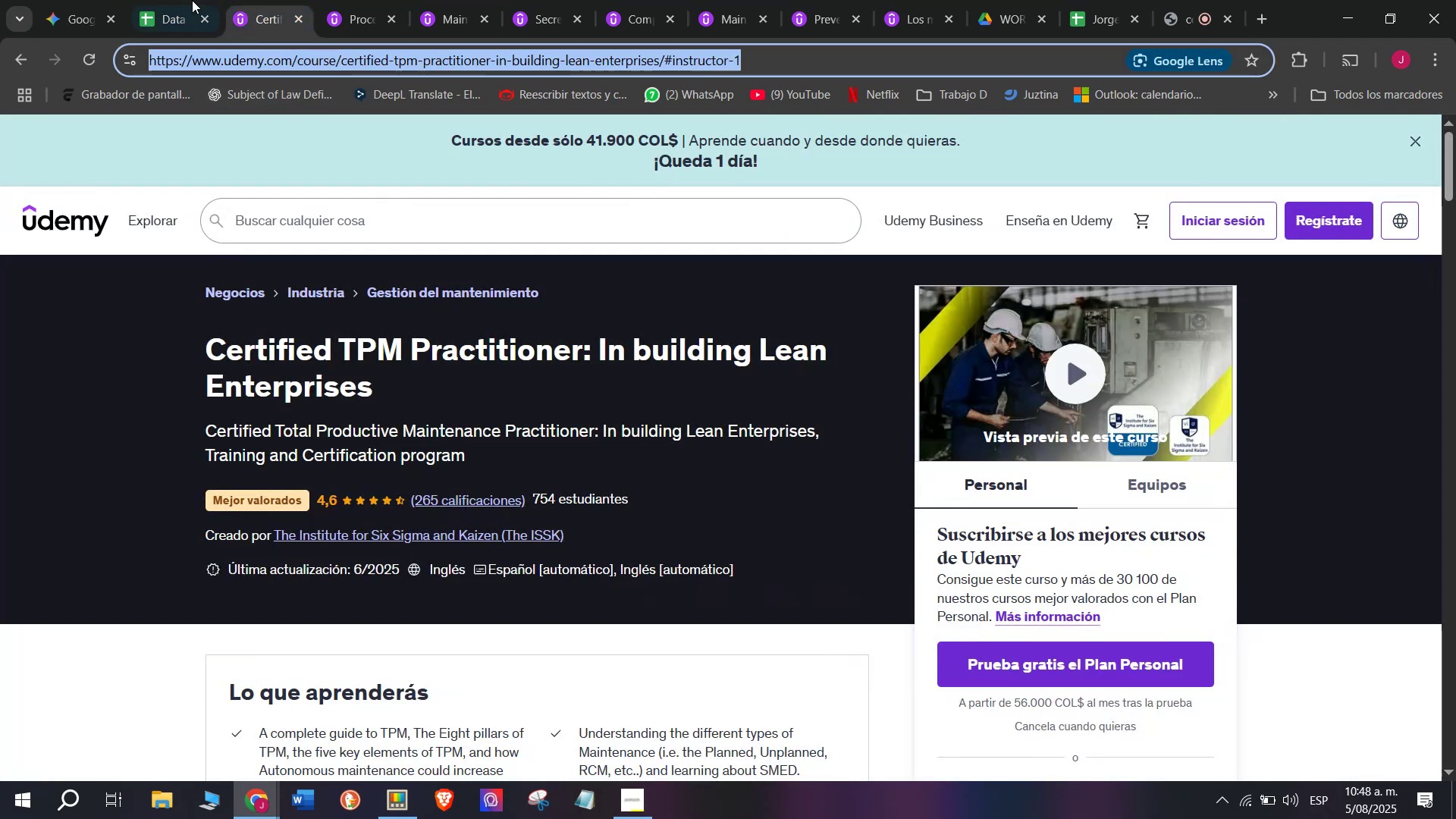 
key(Break)
 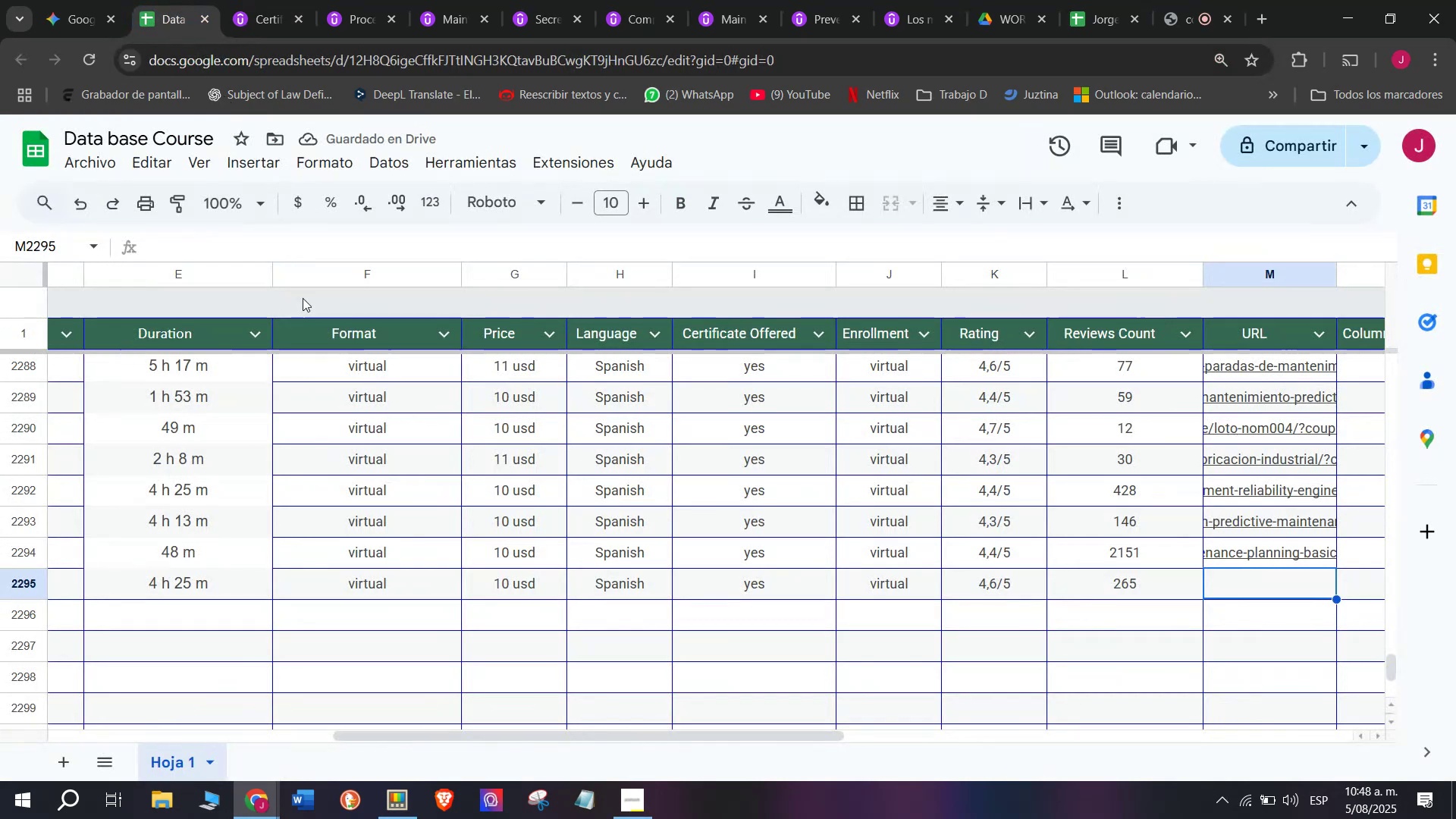 
key(Control+C)
 